 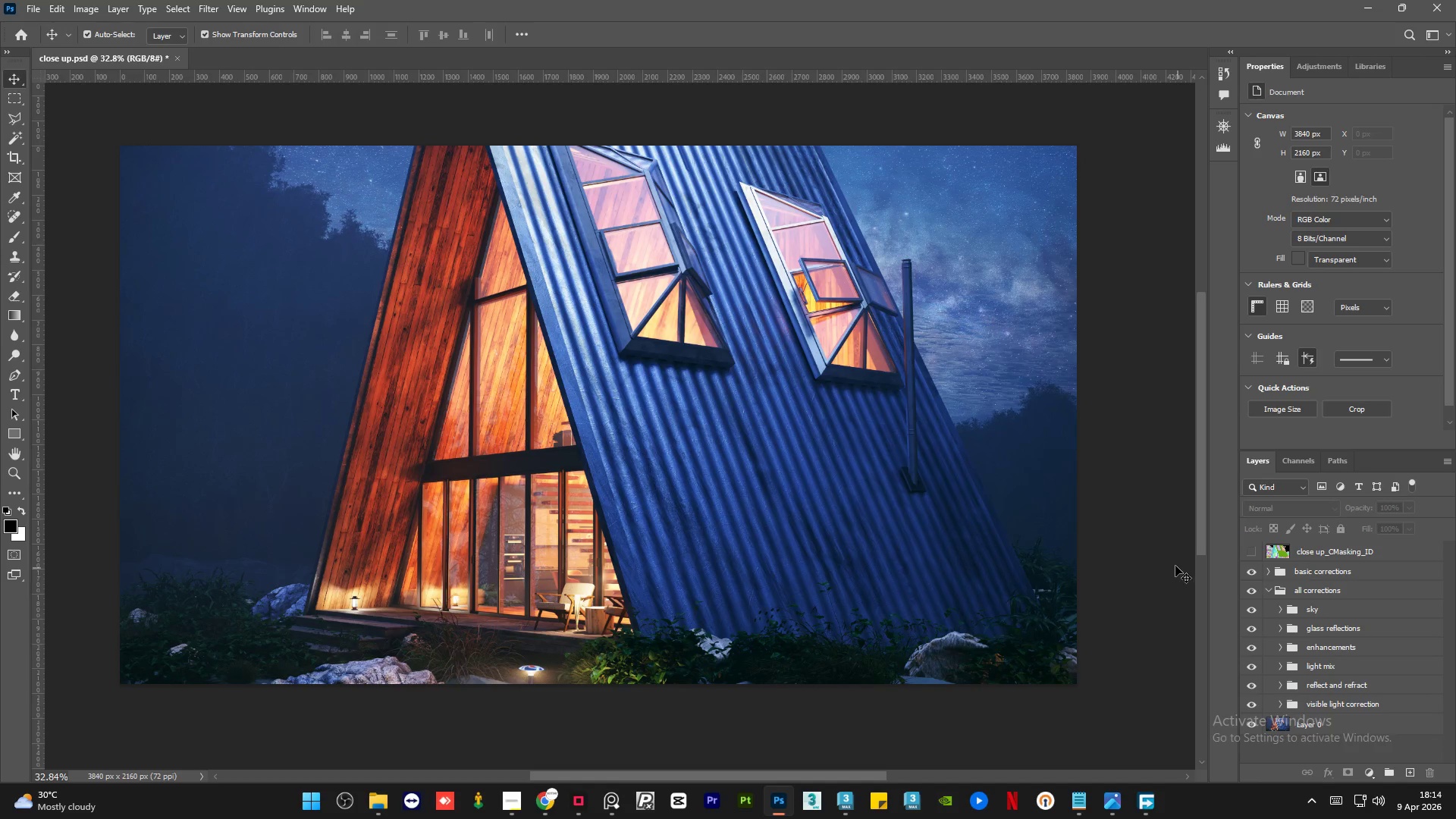 
left_click([1106, 532])
 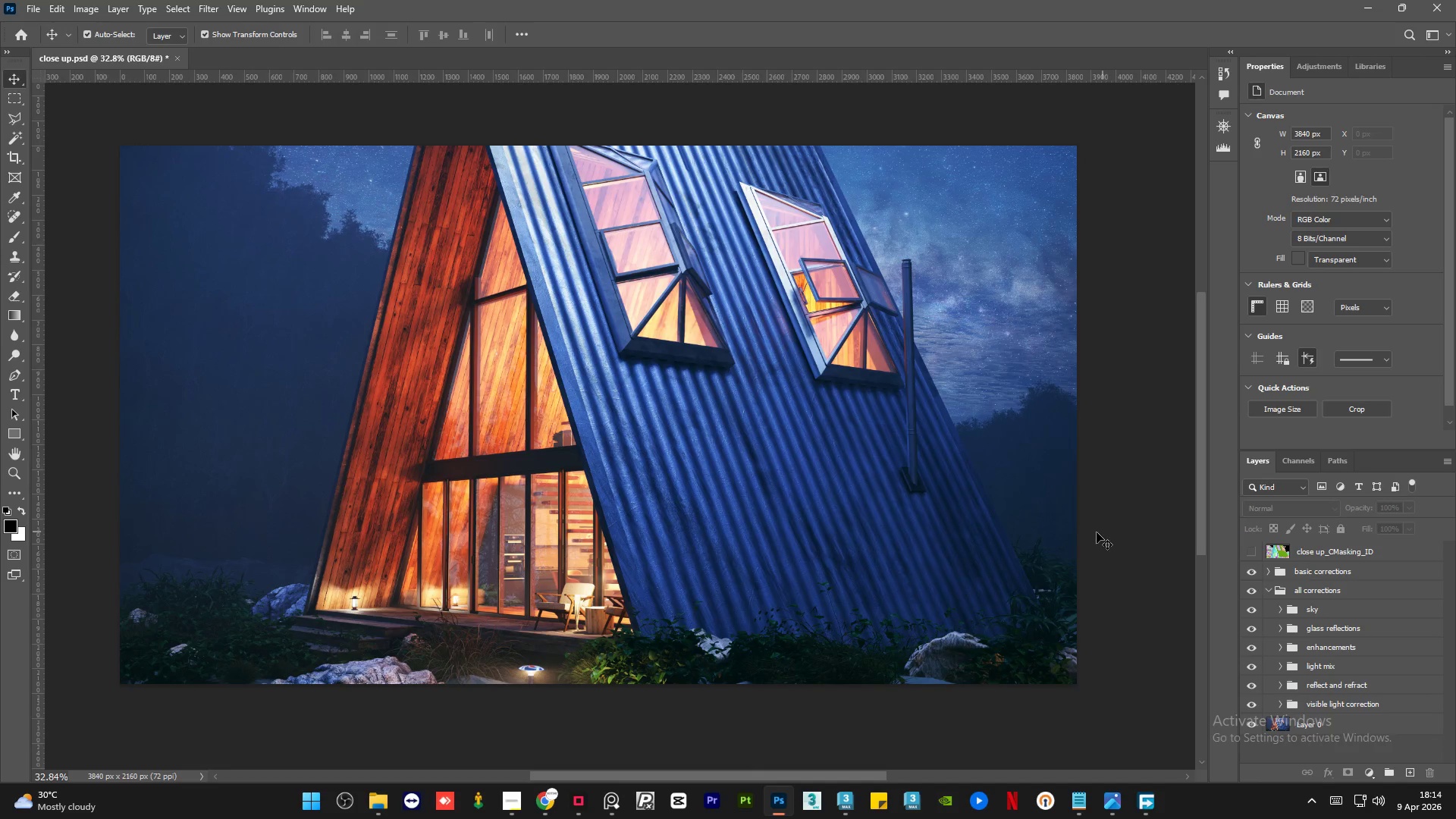 
key(Control+S)
 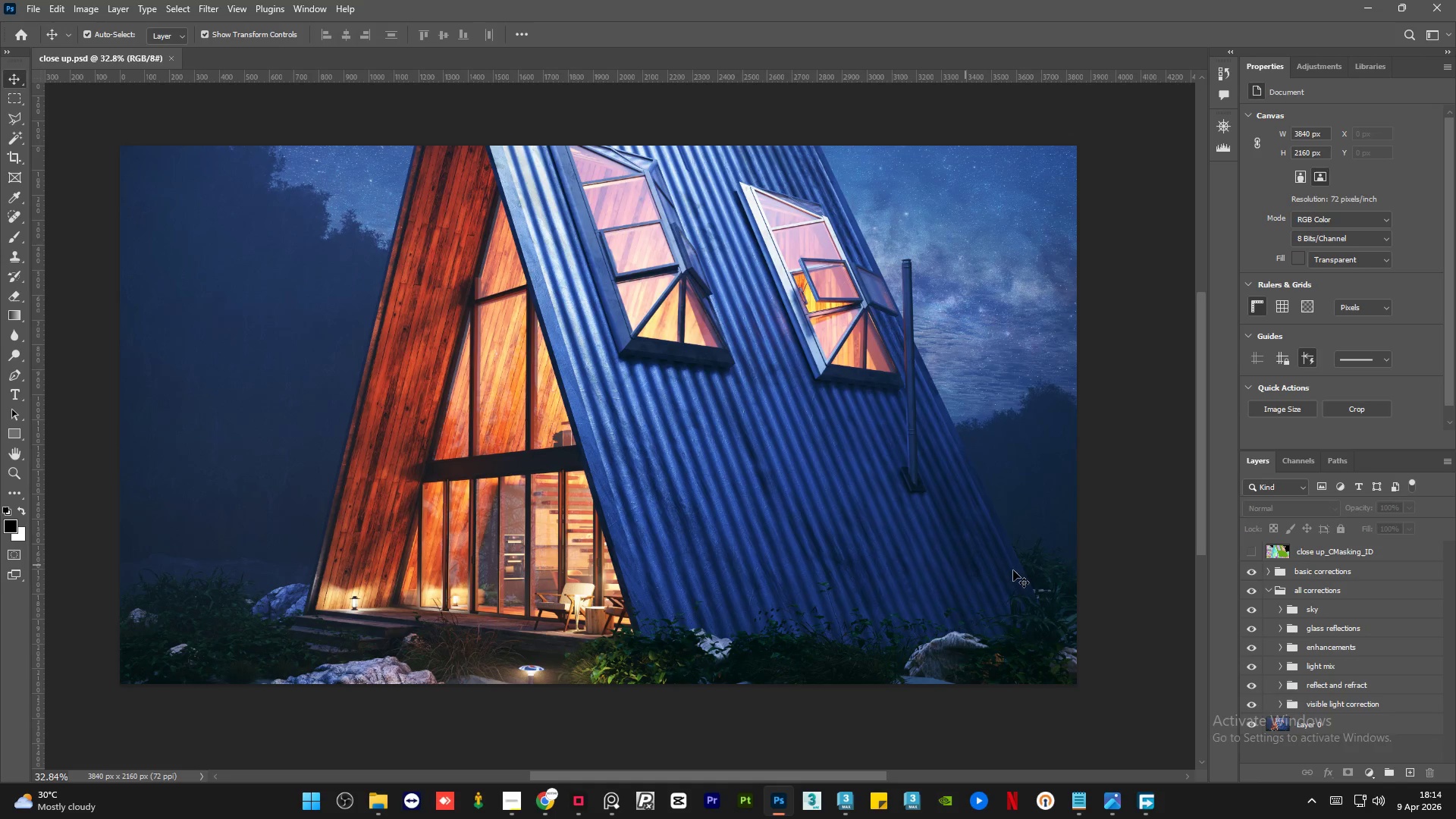 
key(Control+S)
 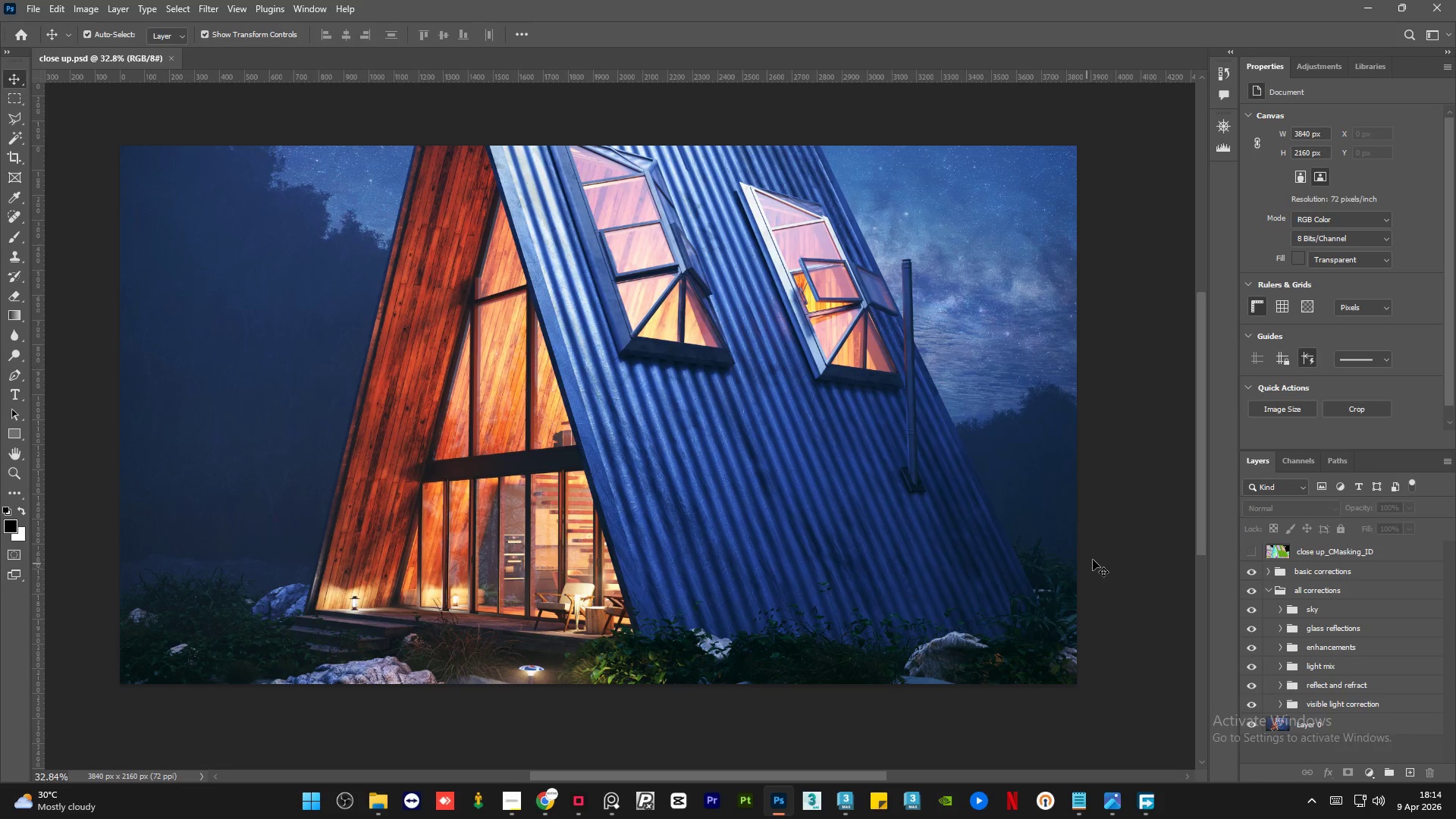 
left_click([1112, 551])
 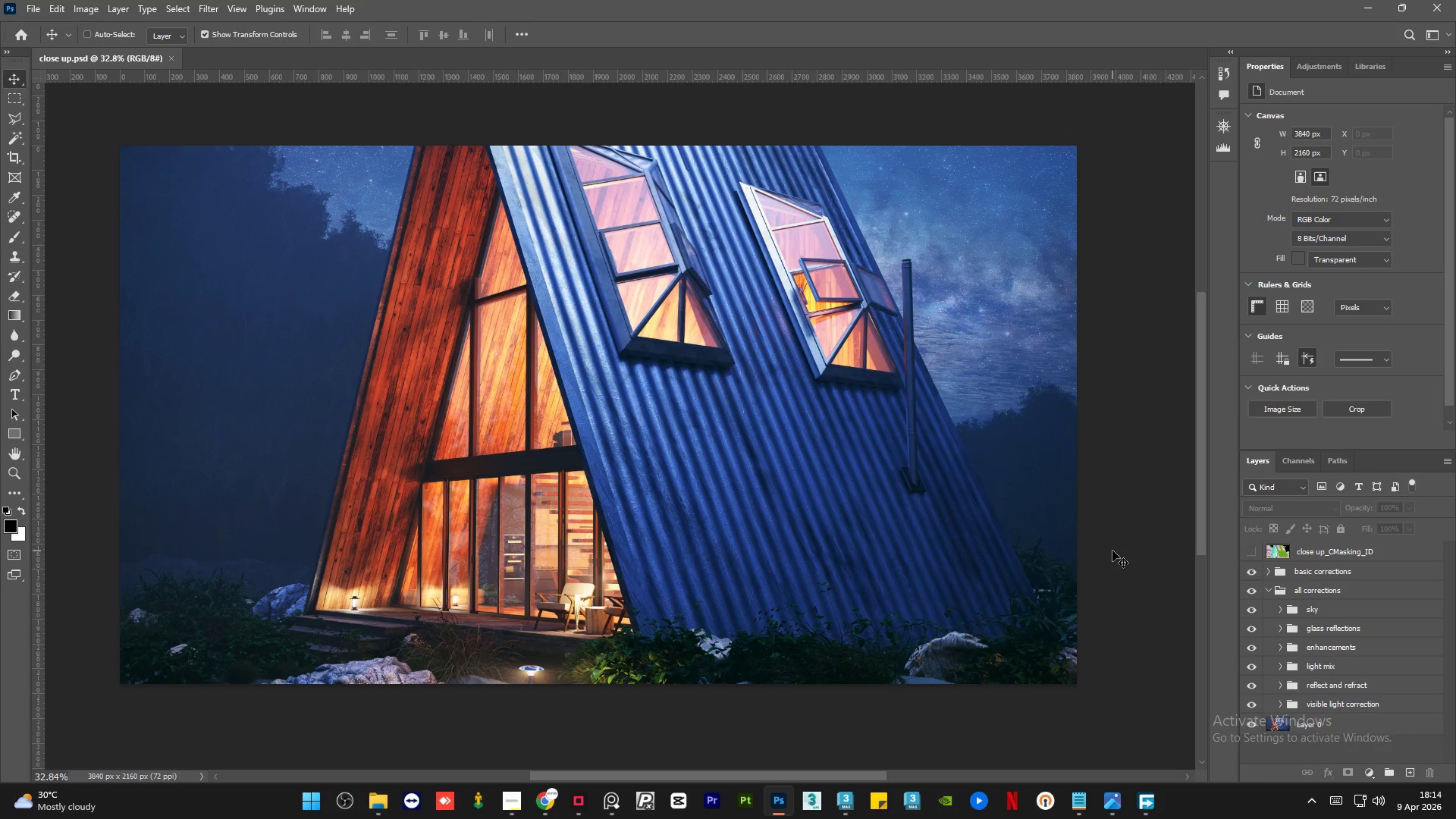 
key(Control+S)
 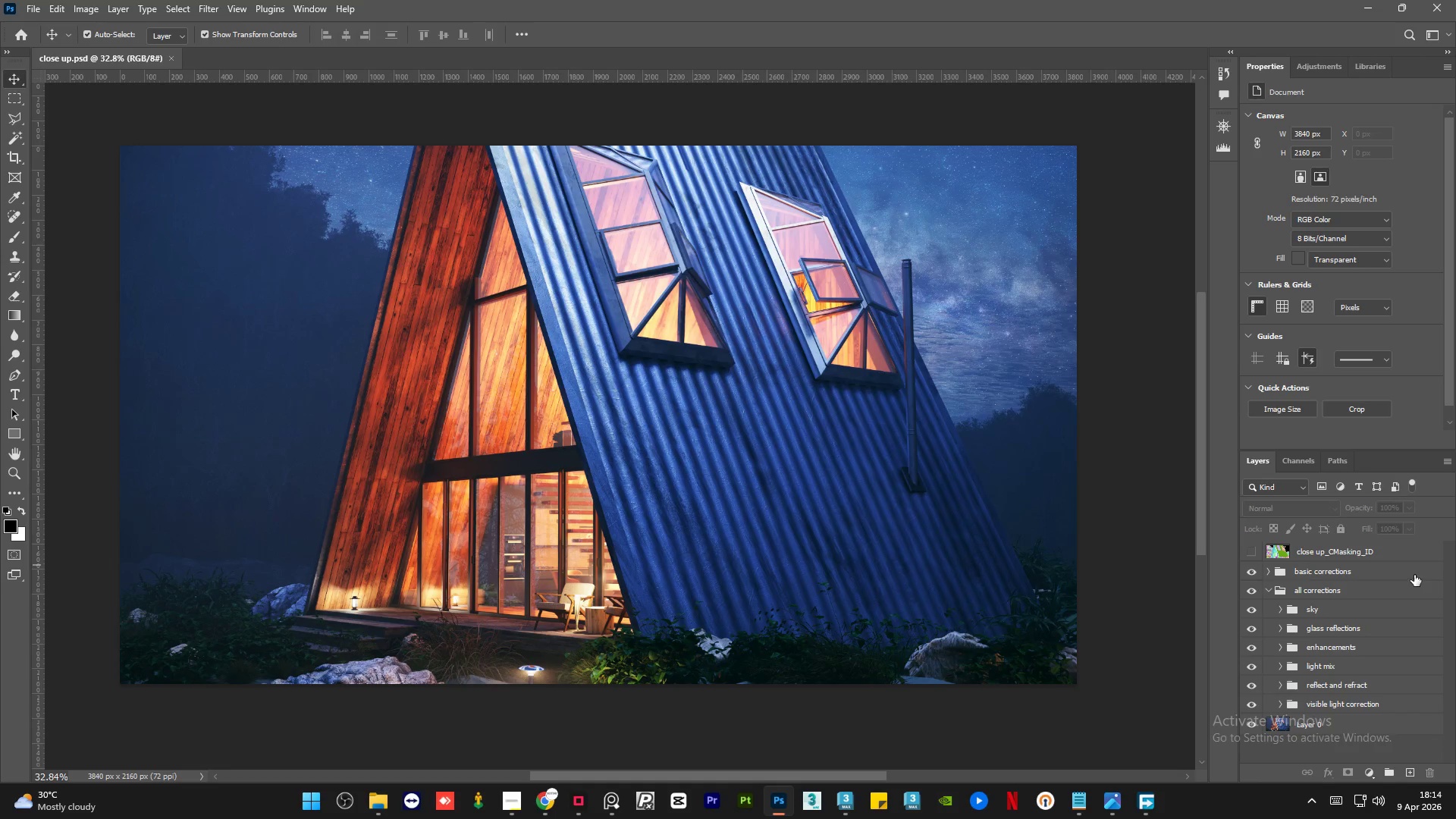 
left_click([1401, 570])
 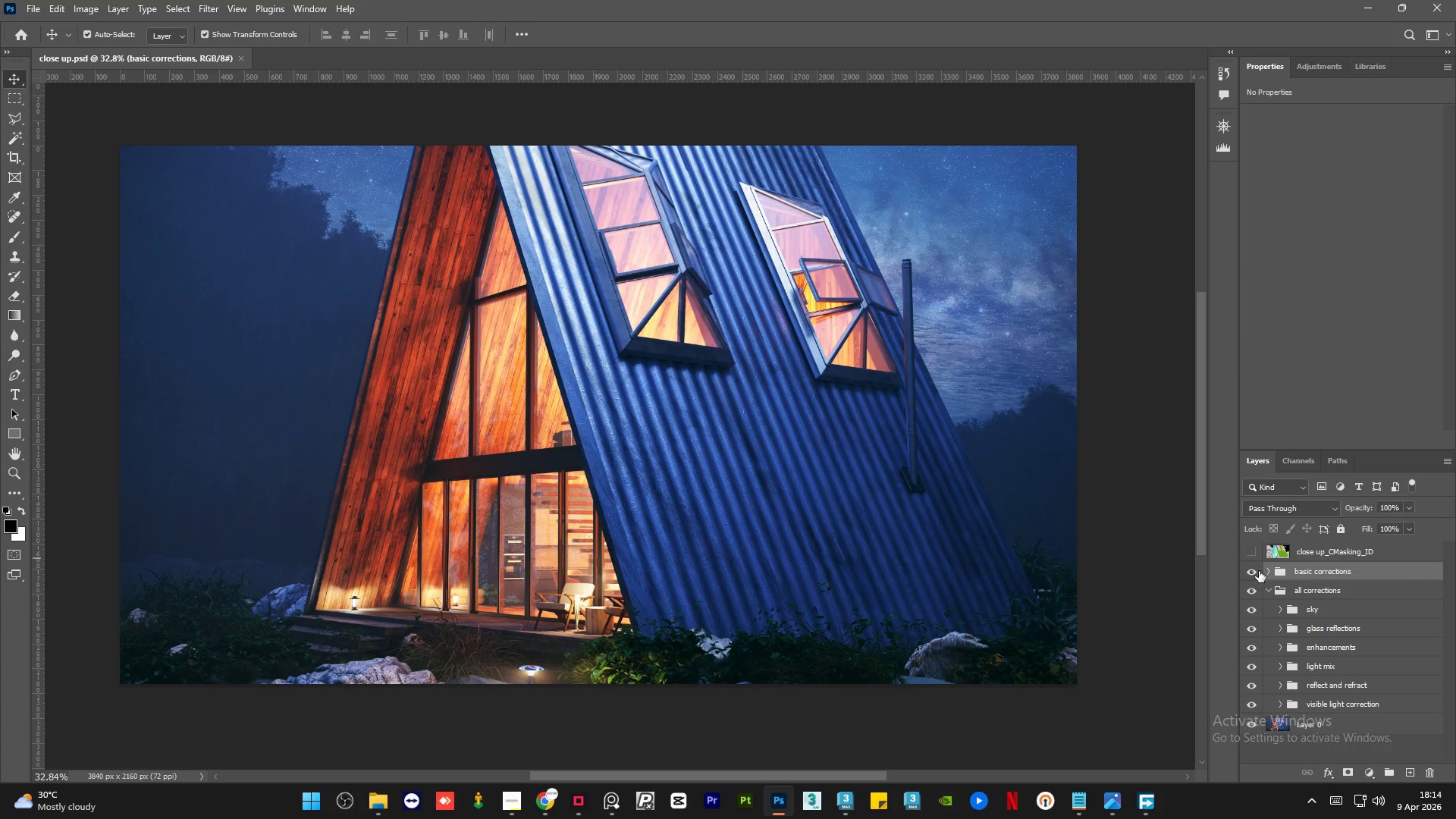 
left_click([1254, 571])
 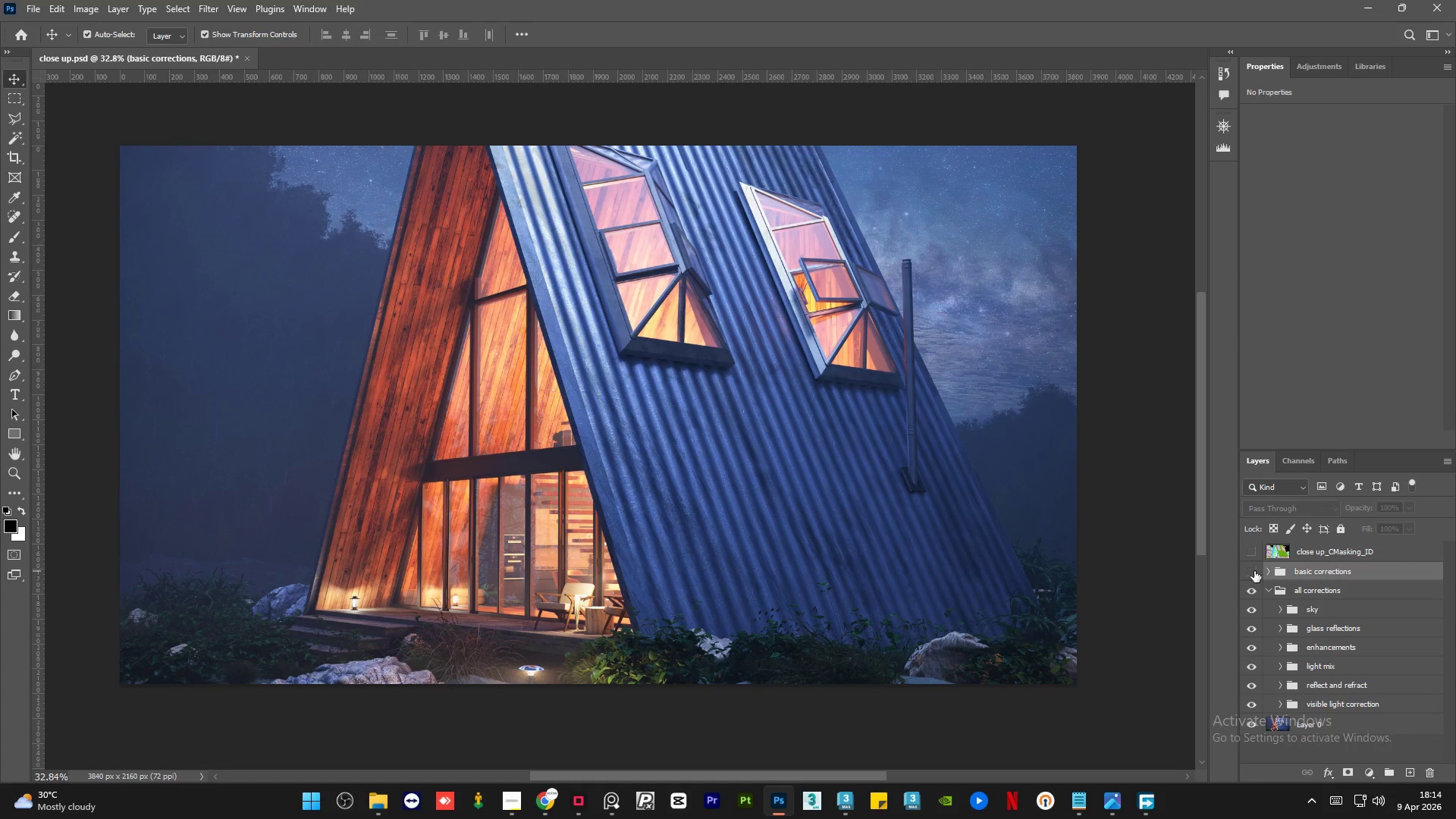 
left_click([1254, 571])
 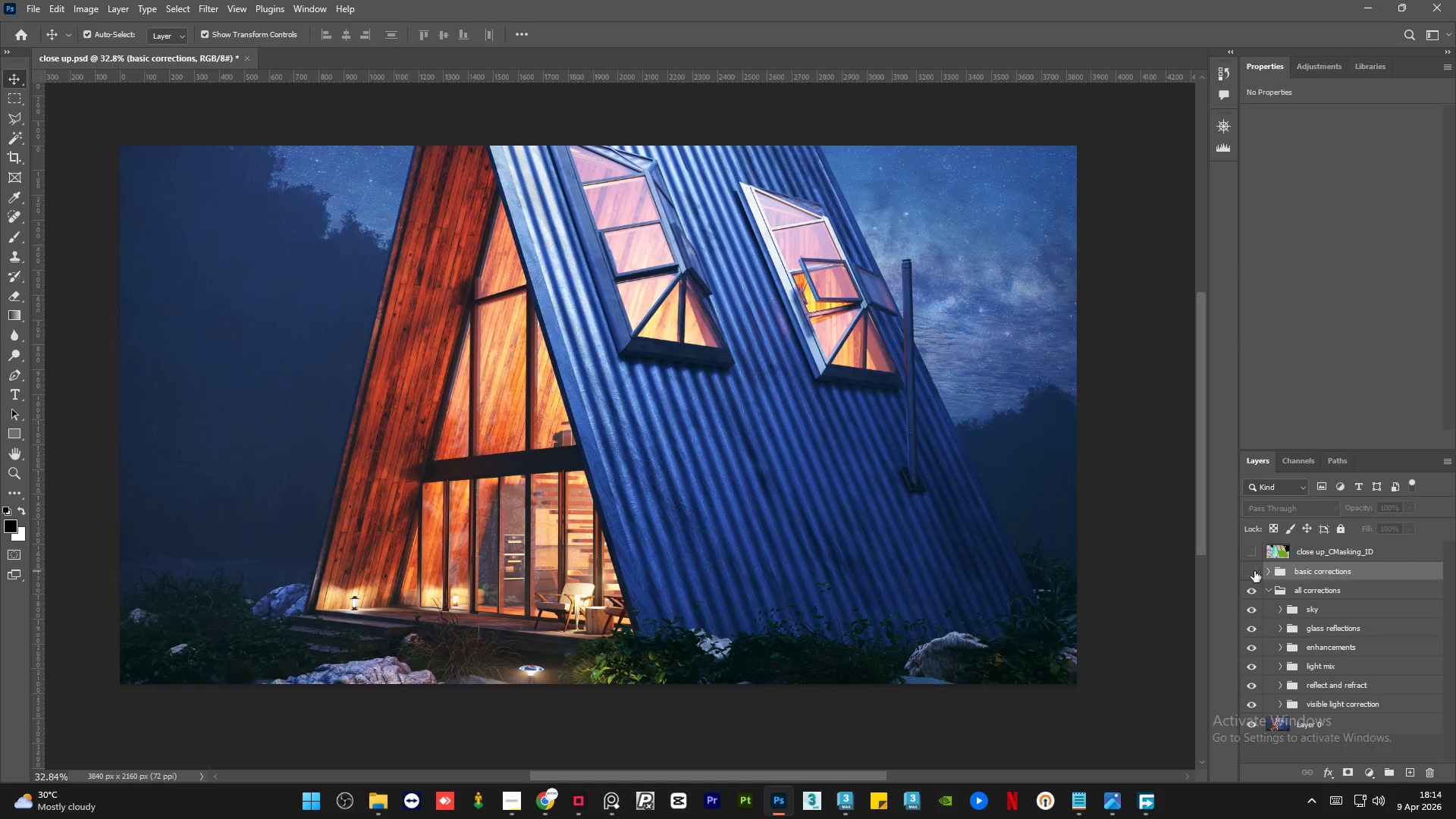 
double_click([1254, 571])
 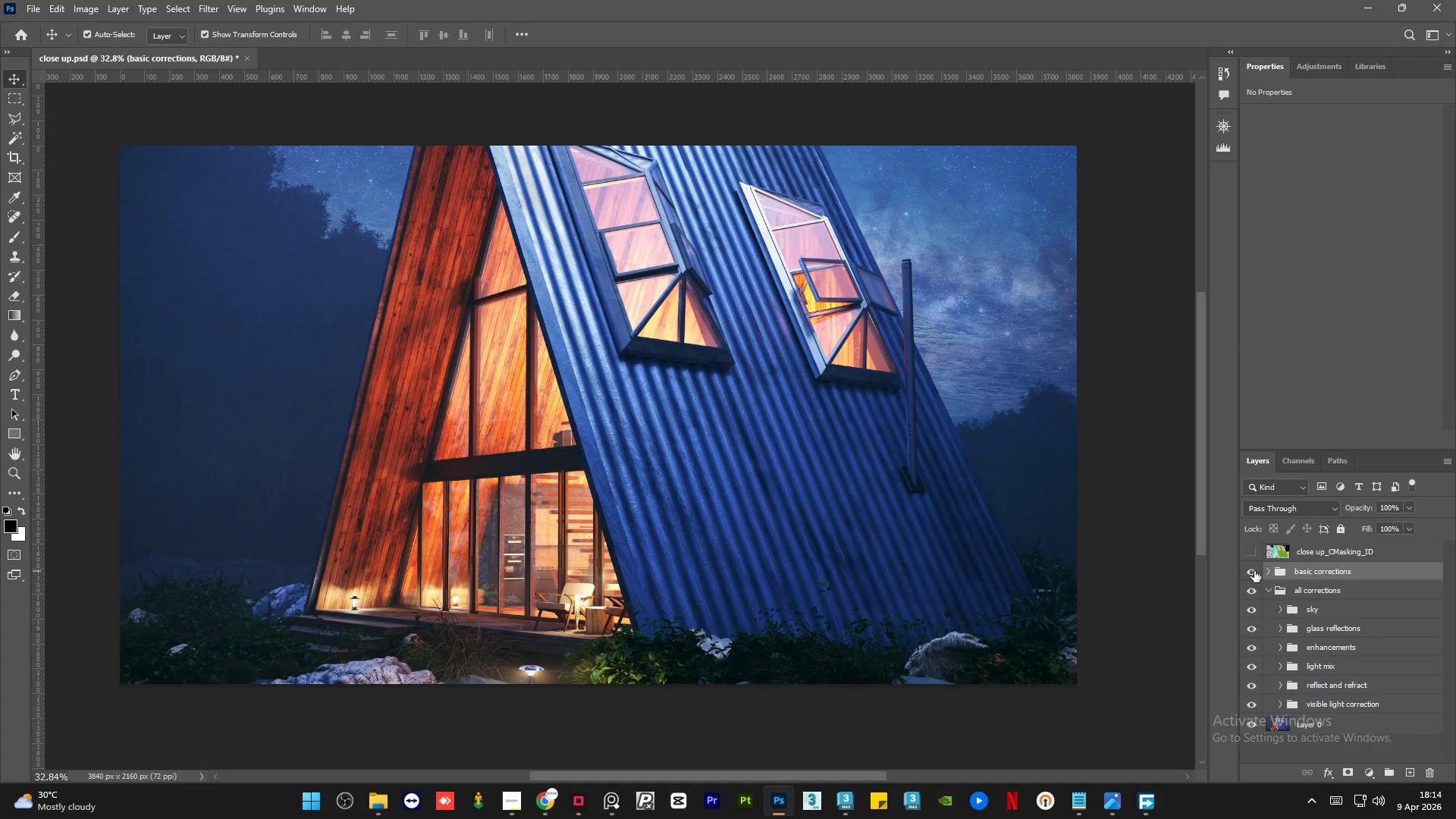 
wait(8.73)
 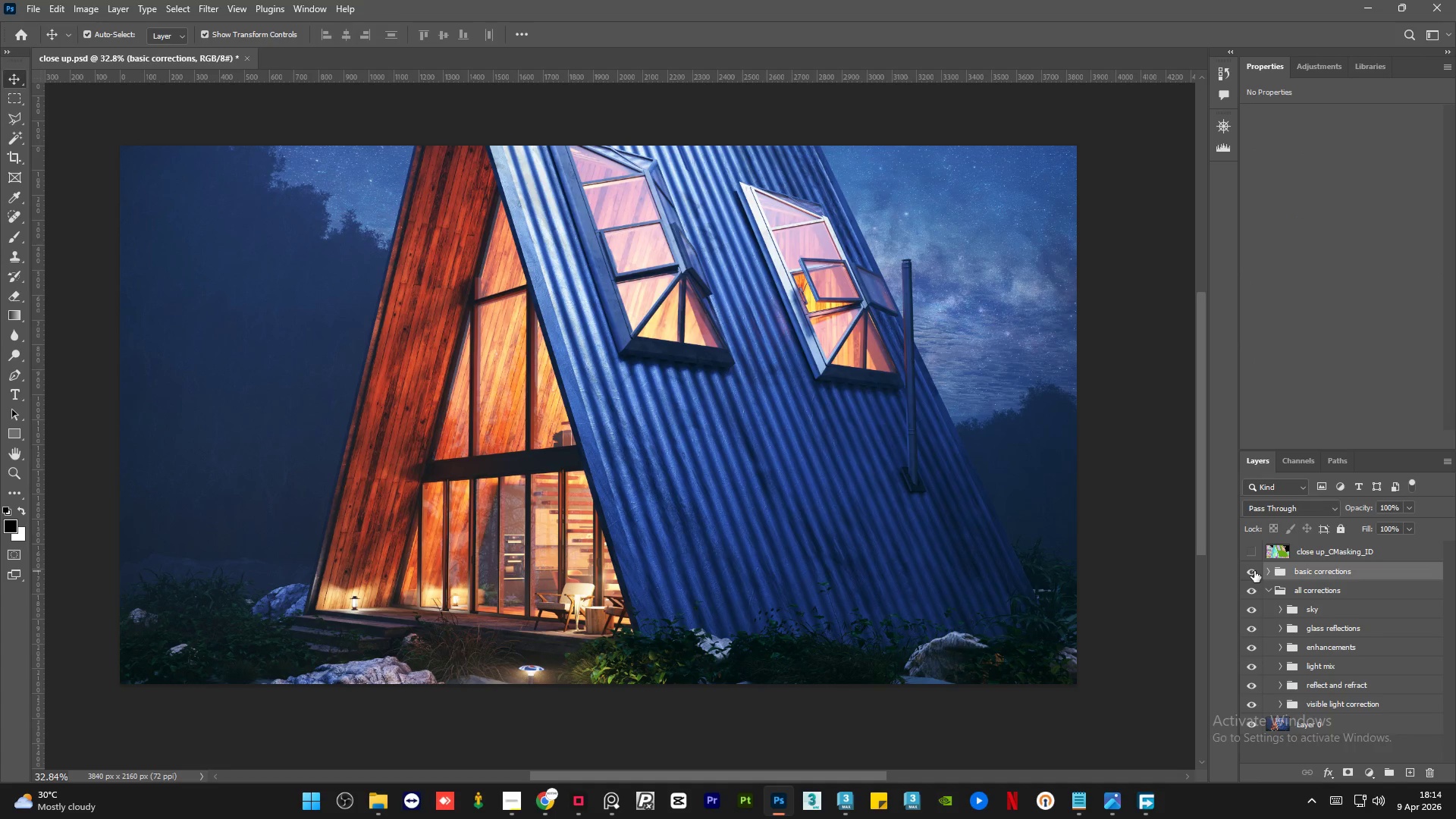 
left_click([1370, 772])
 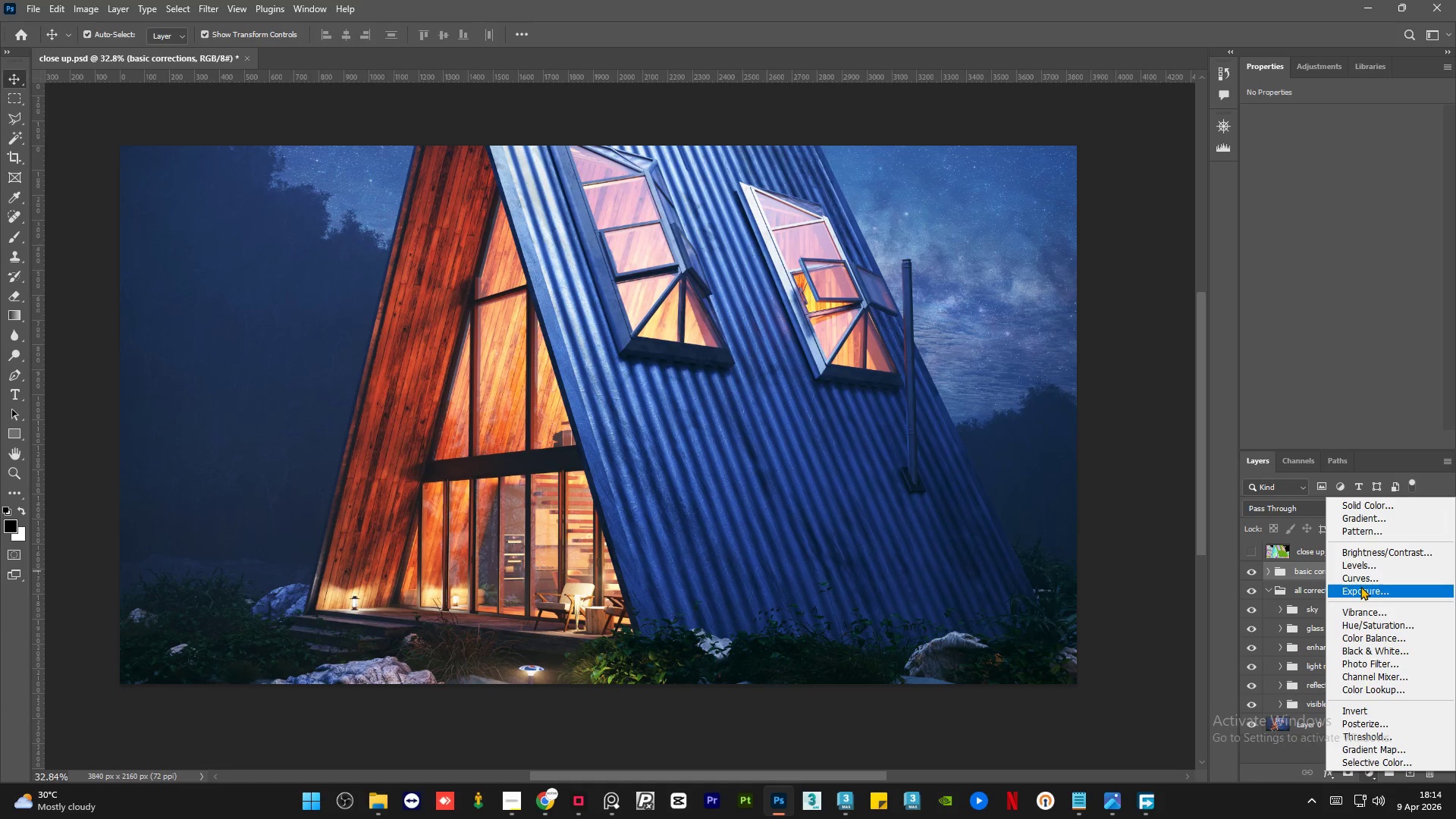 
left_click([1366, 581])
 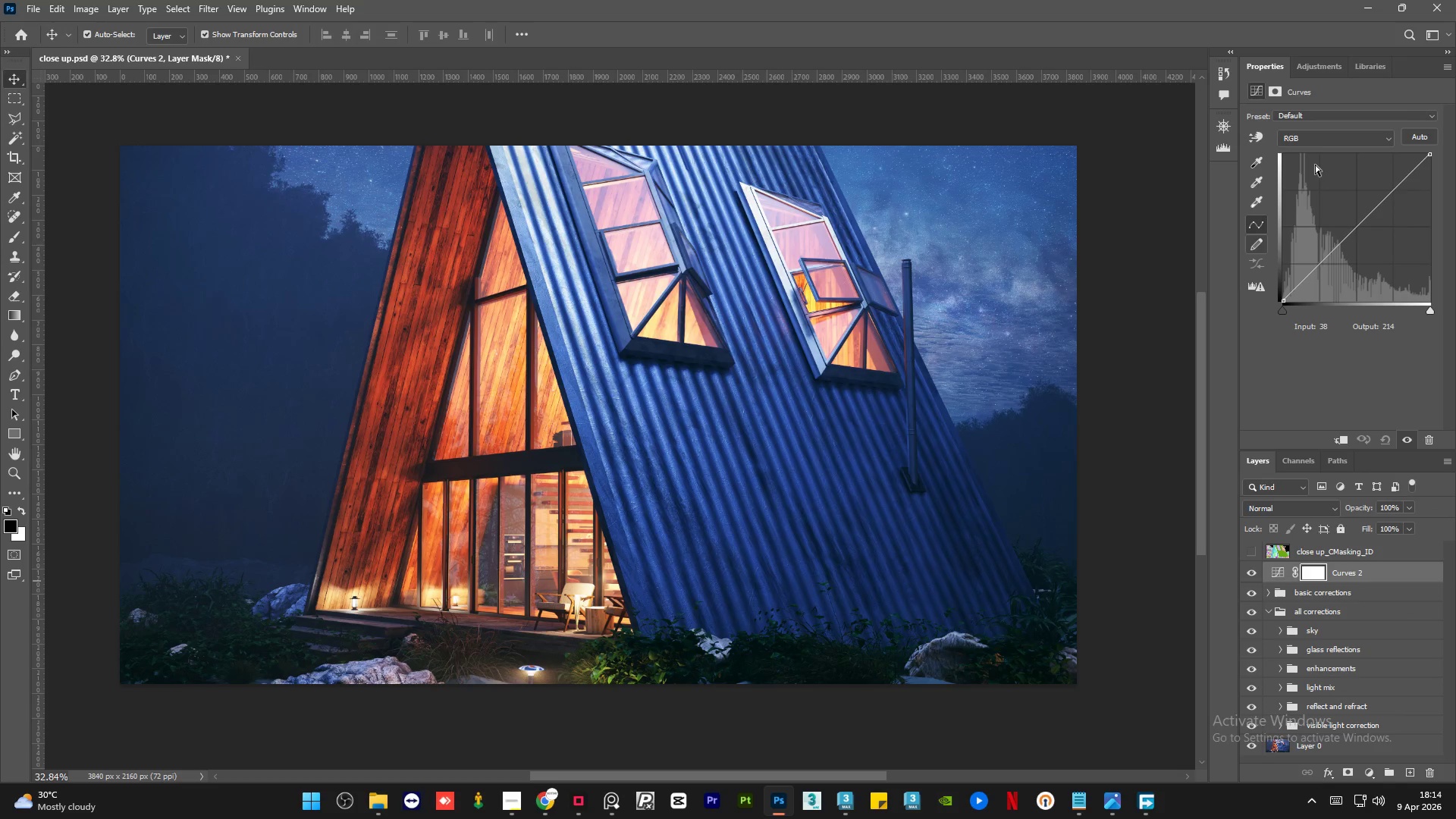 
left_click([1319, 138])
 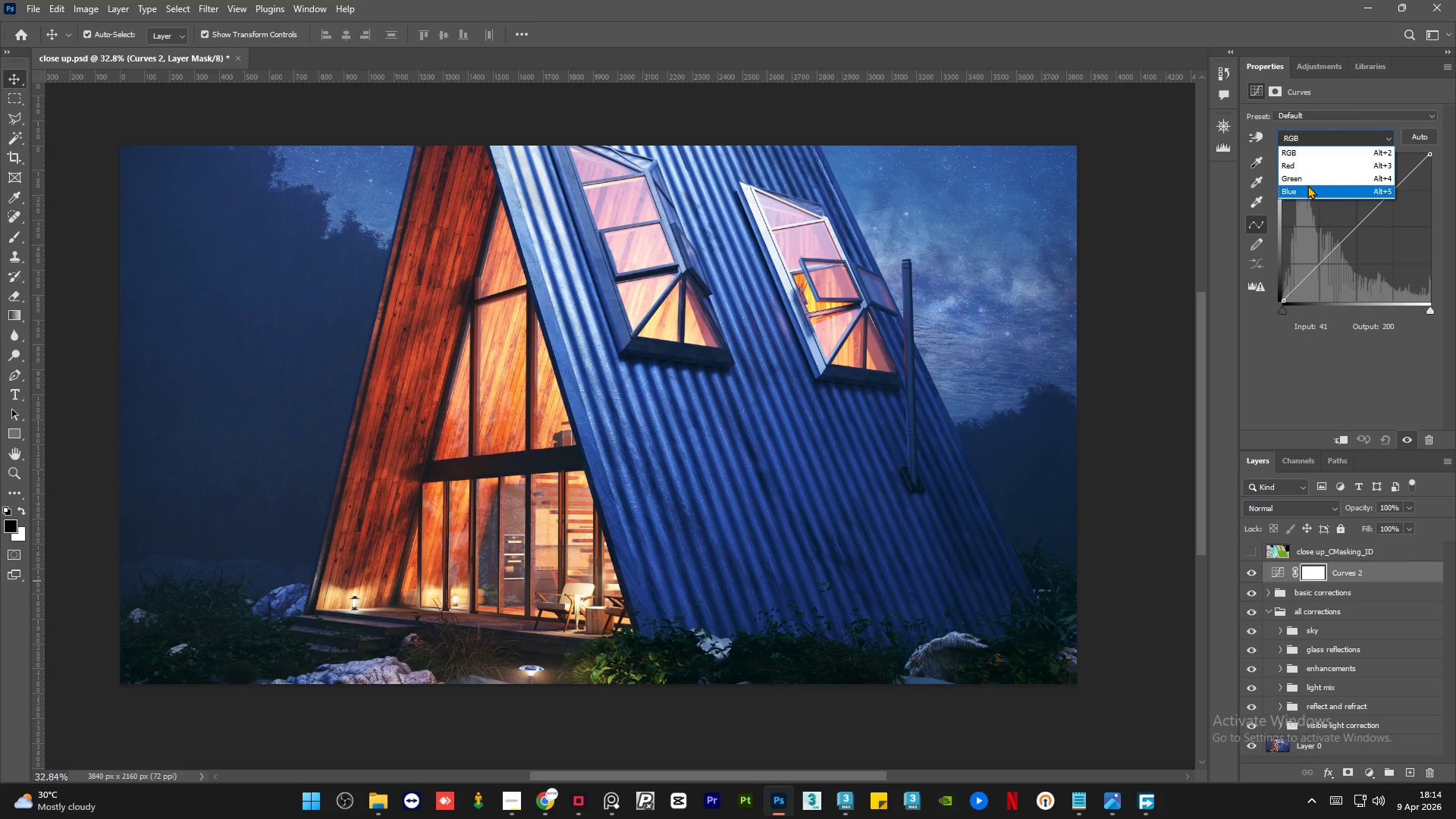 
left_click([1307, 185])
 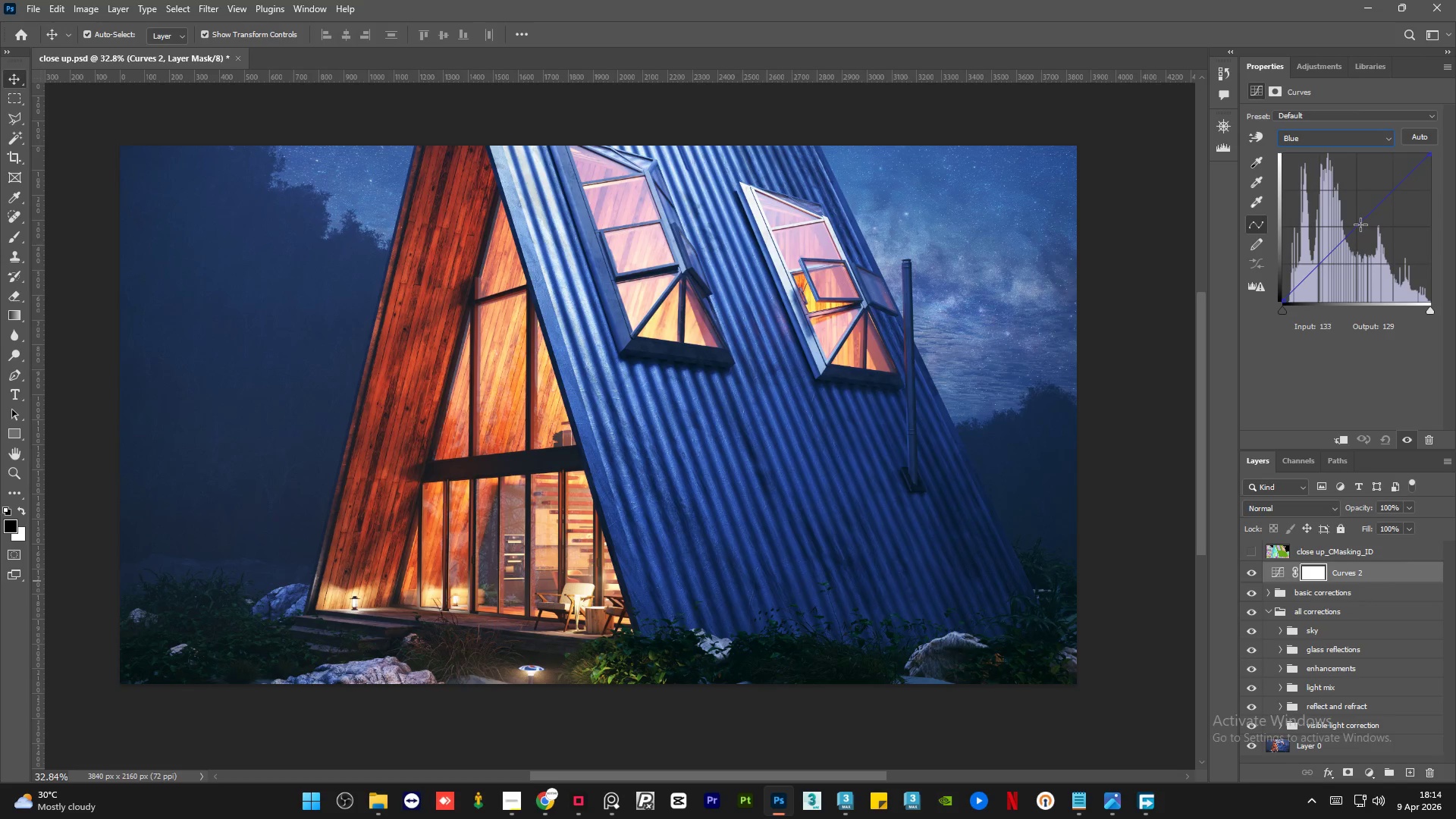 
left_click([1360, 224])
 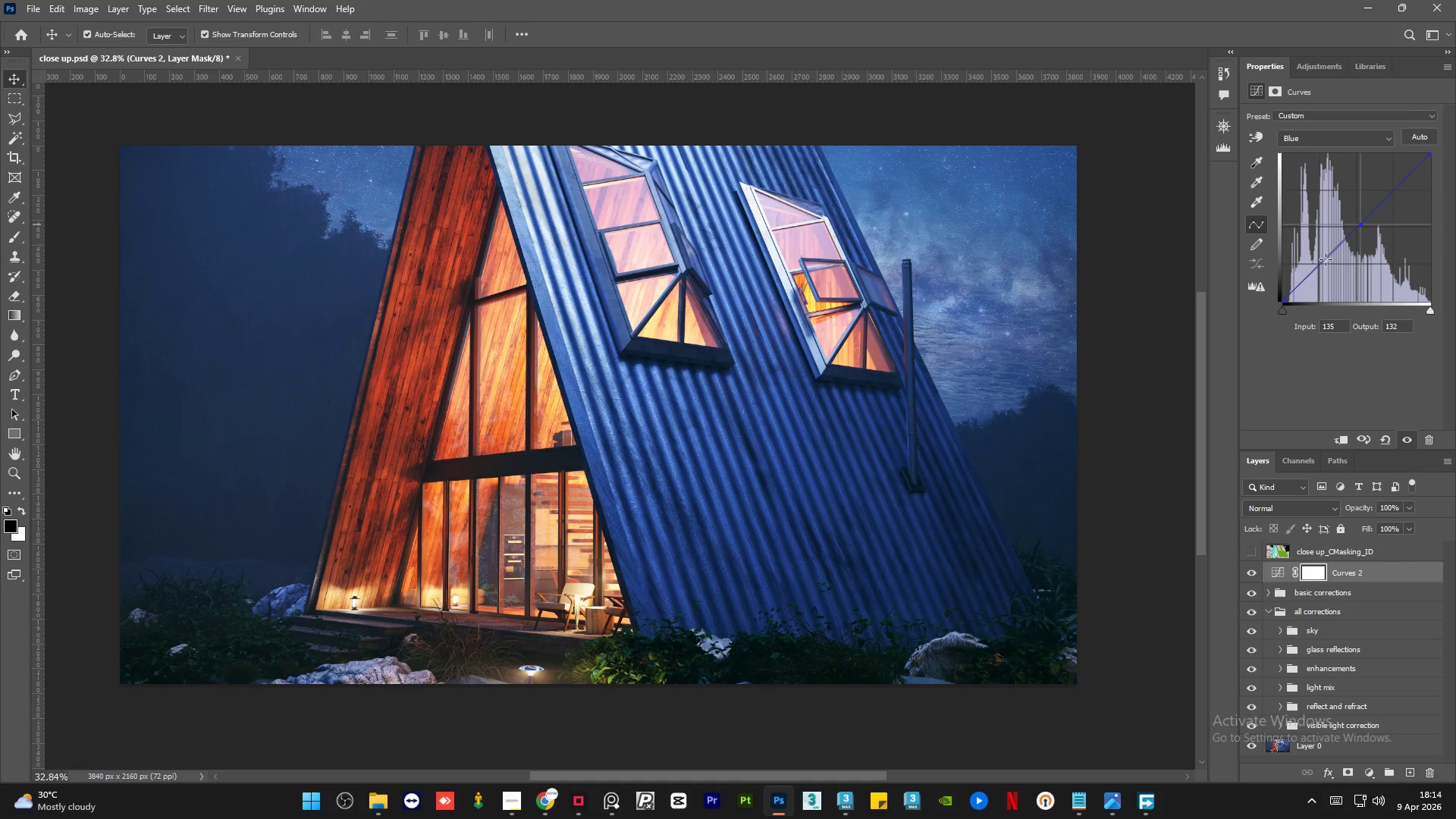 
left_click([1321, 263])
 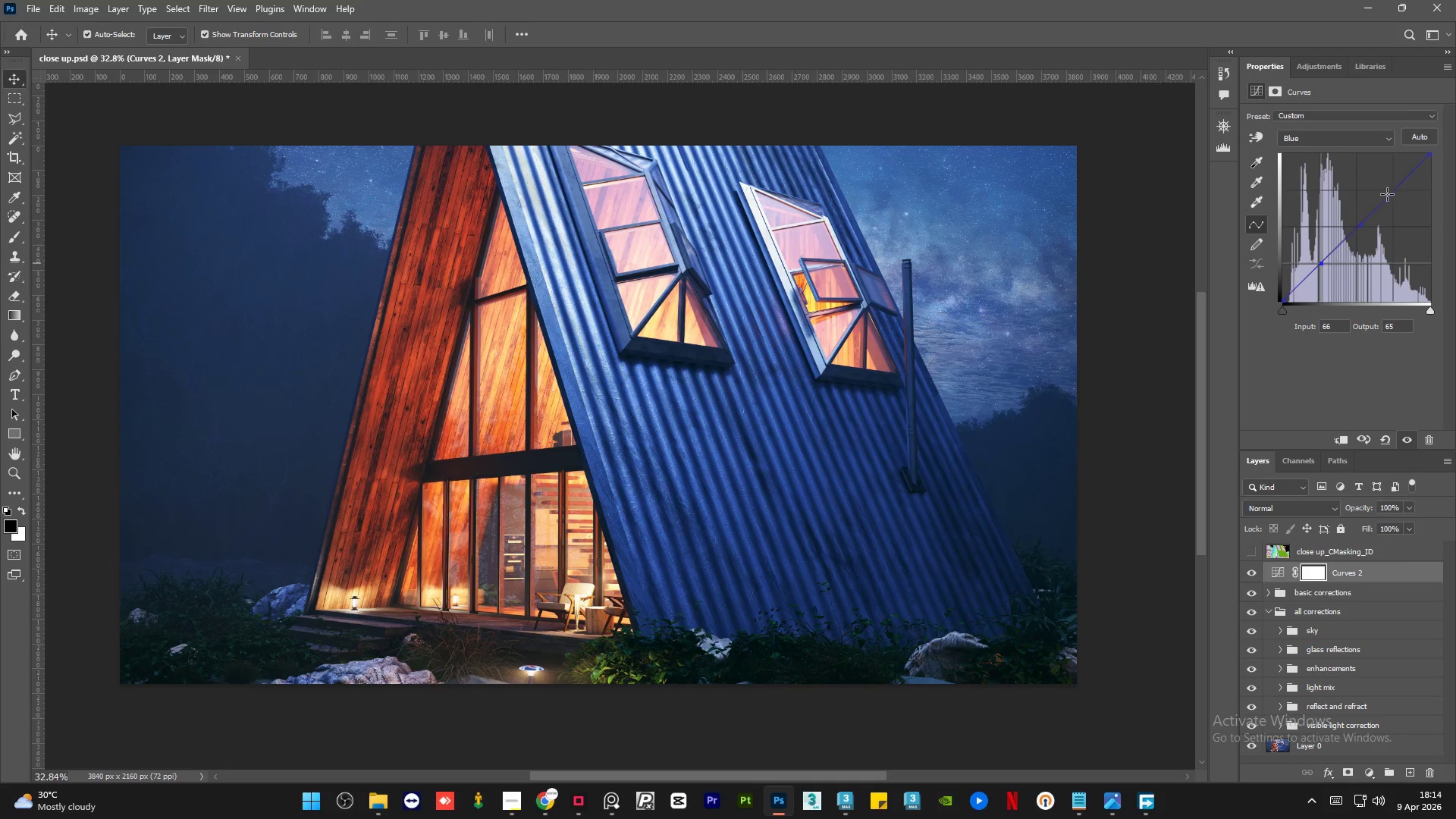 
left_click([1391, 190])
 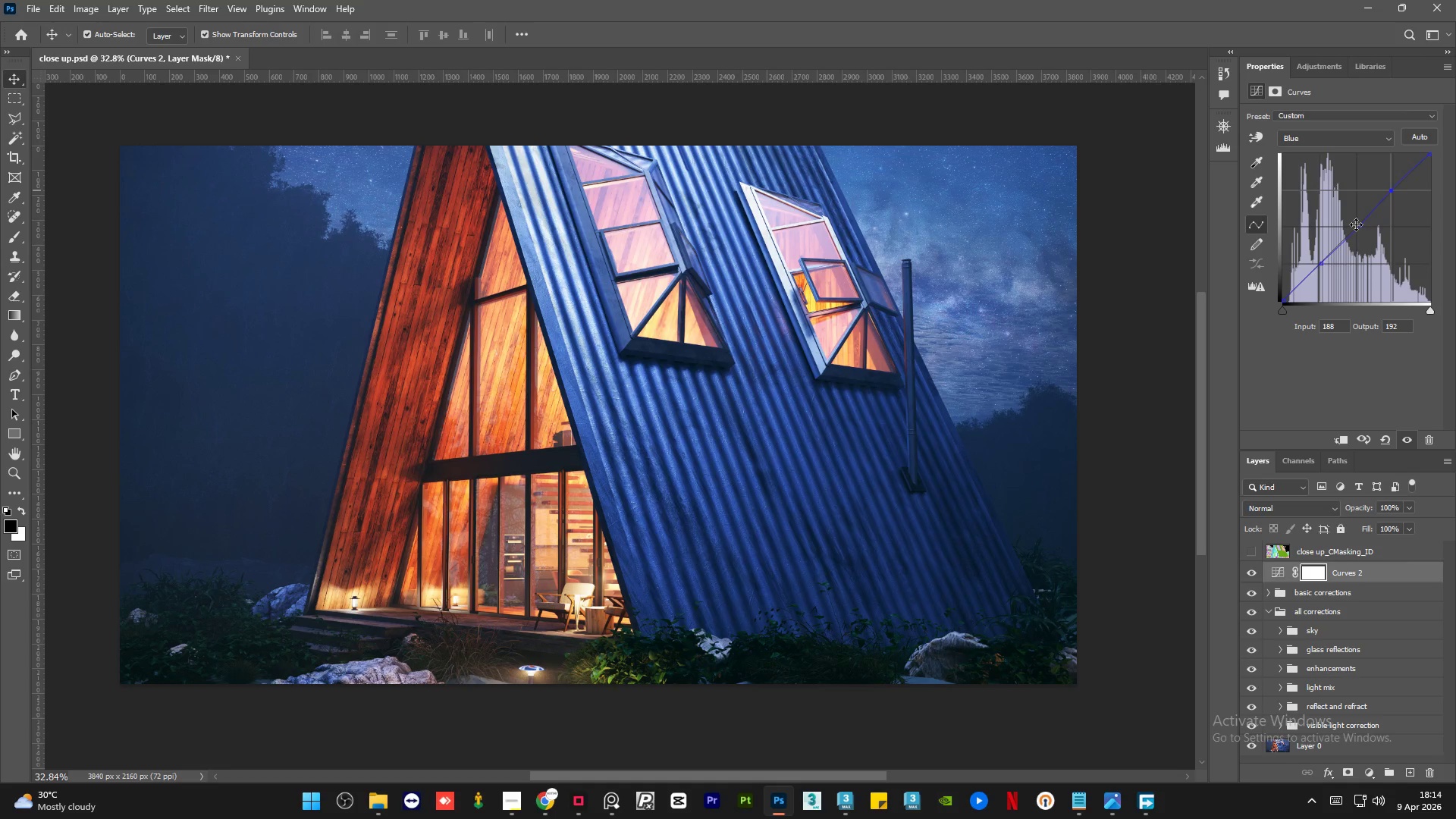 
left_click_drag(start_coordinate=[1356, 225], to_coordinate=[1366, 235])
 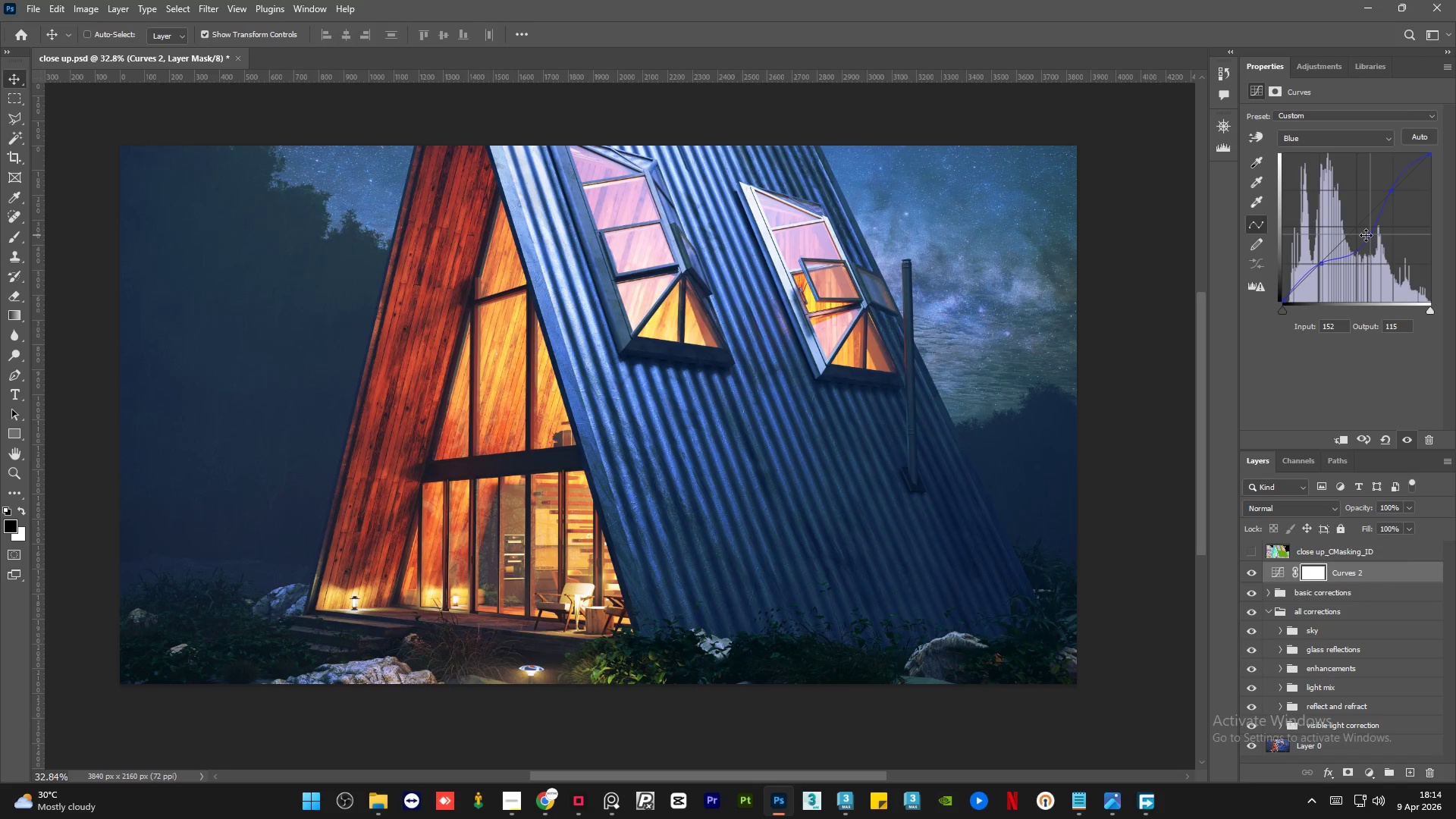 
key(Control+Z)
 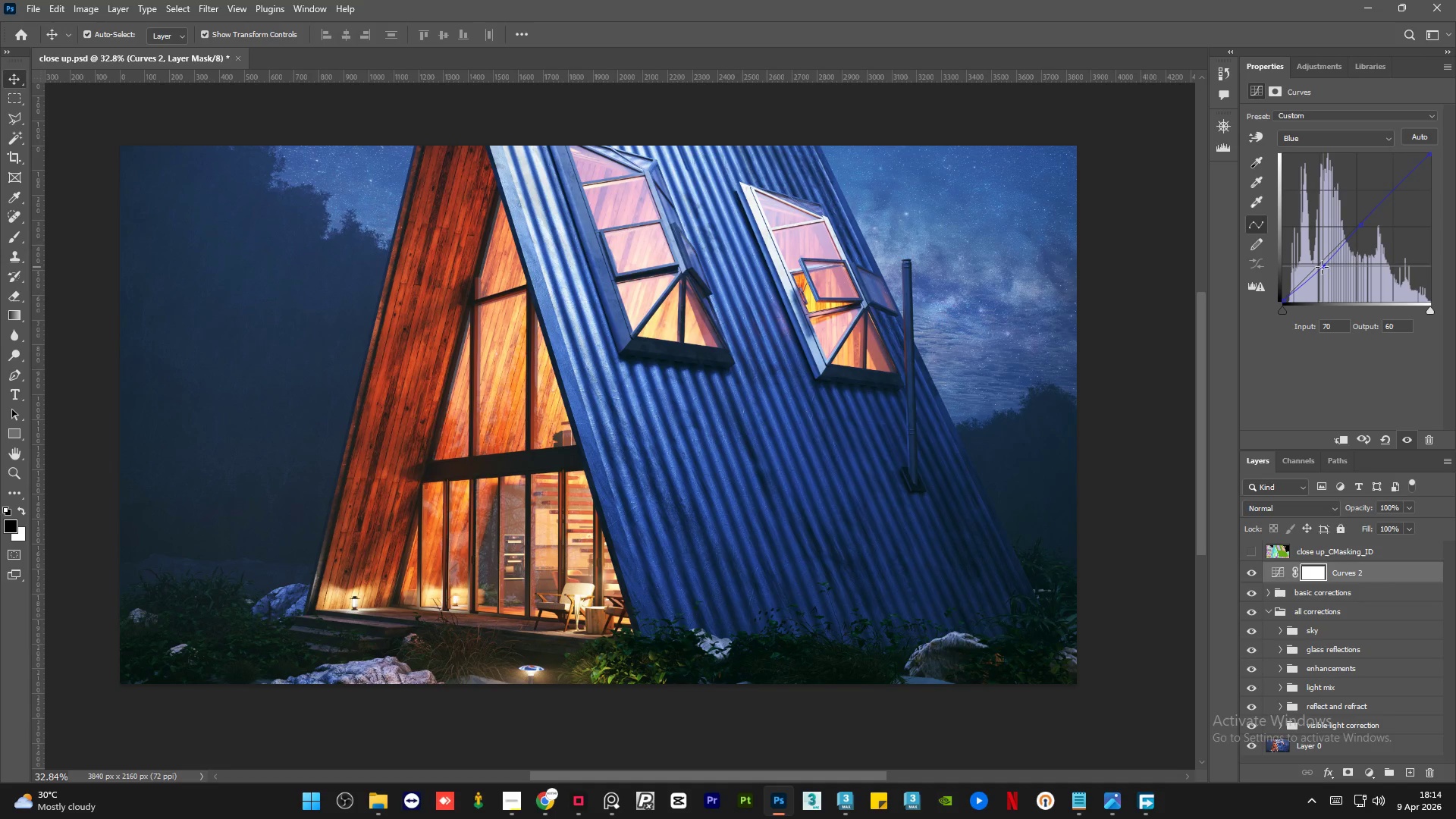 
wait(6.27)
 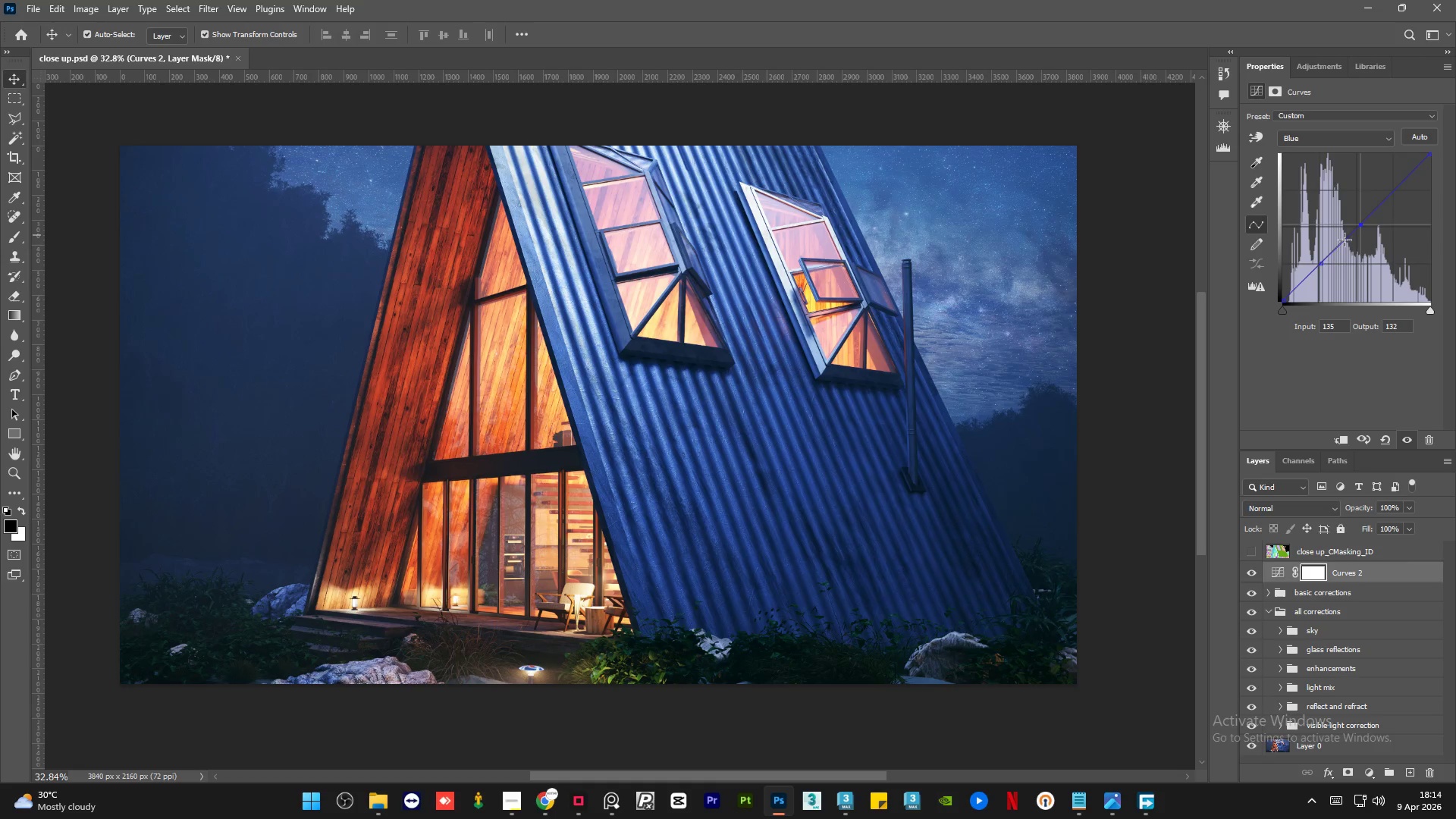 
key(Control+Z)
 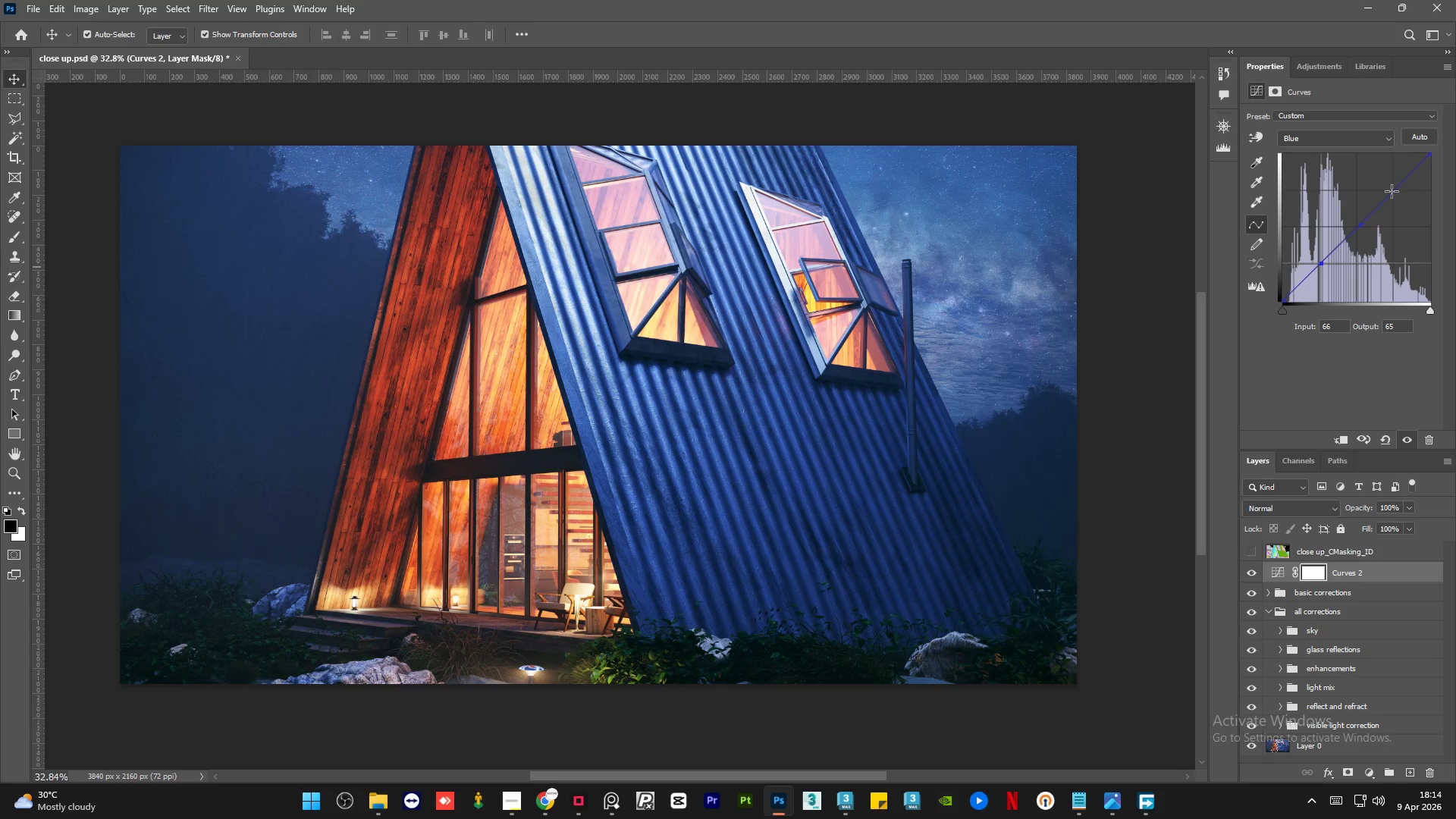 
left_click_drag(start_coordinate=[1394, 189], to_coordinate=[1400, 197])
 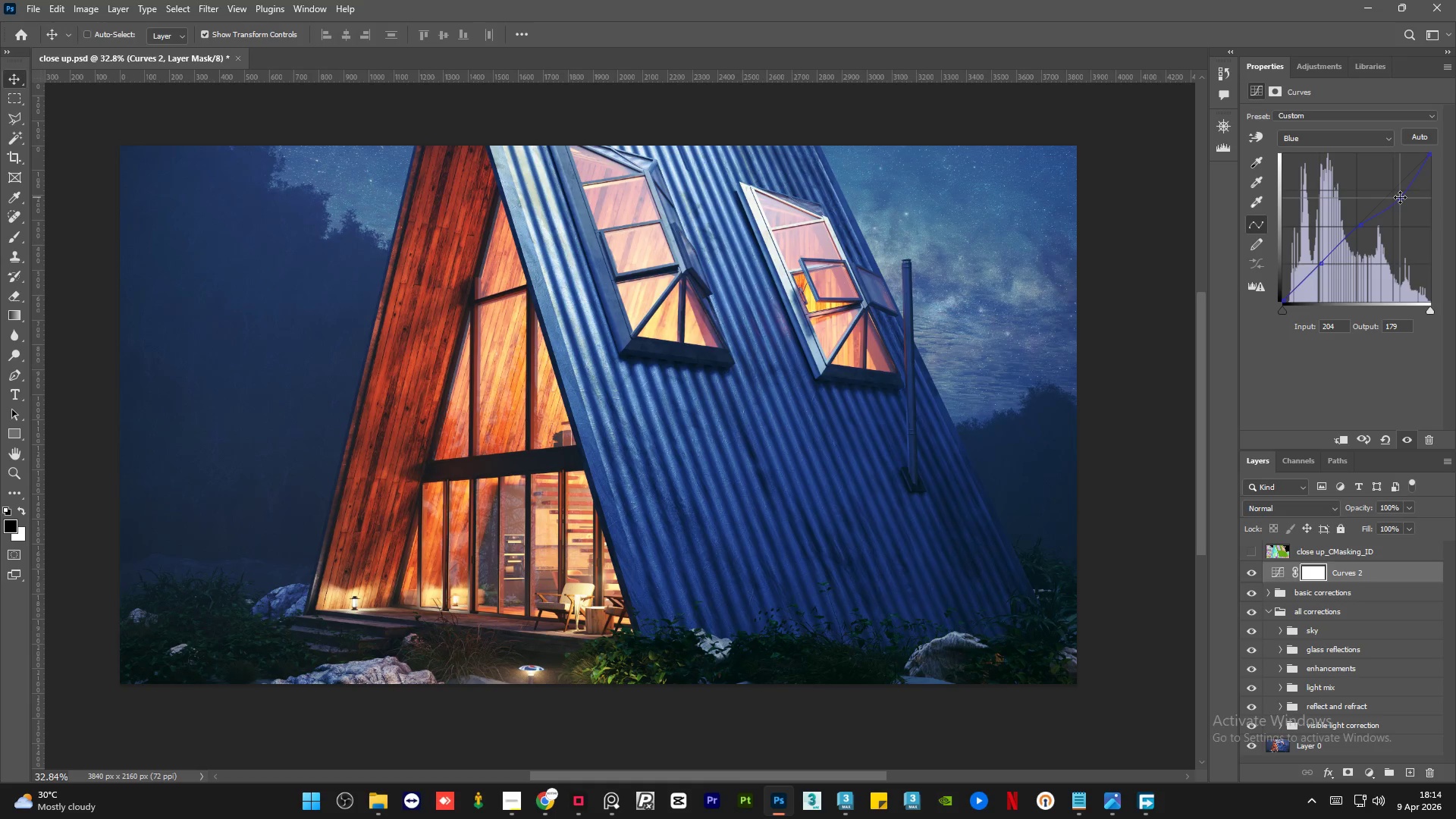 
key(Control+Z)
 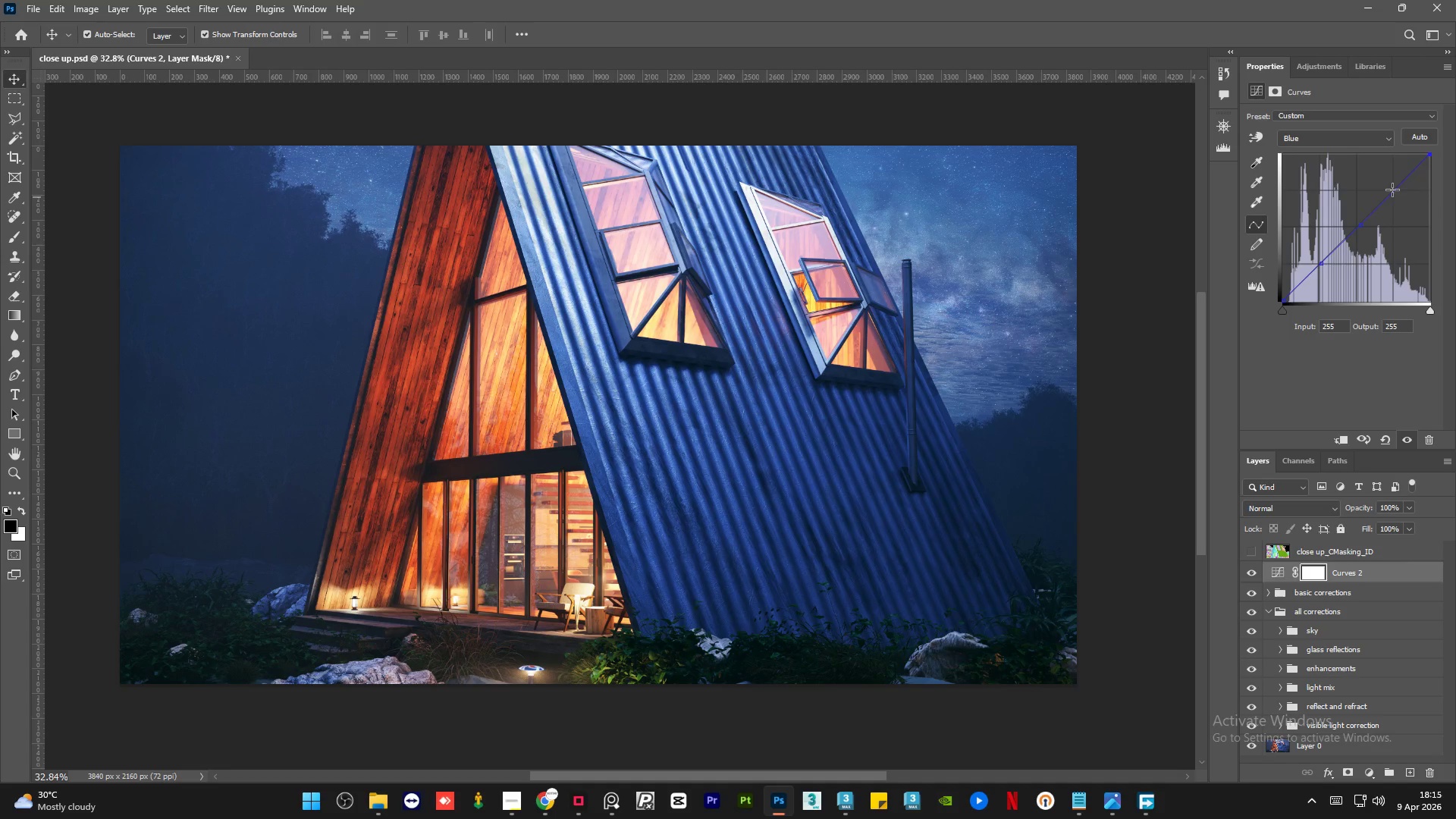 
left_click_drag(start_coordinate=[1392, 190], to_coordinate=[1385, 180])
 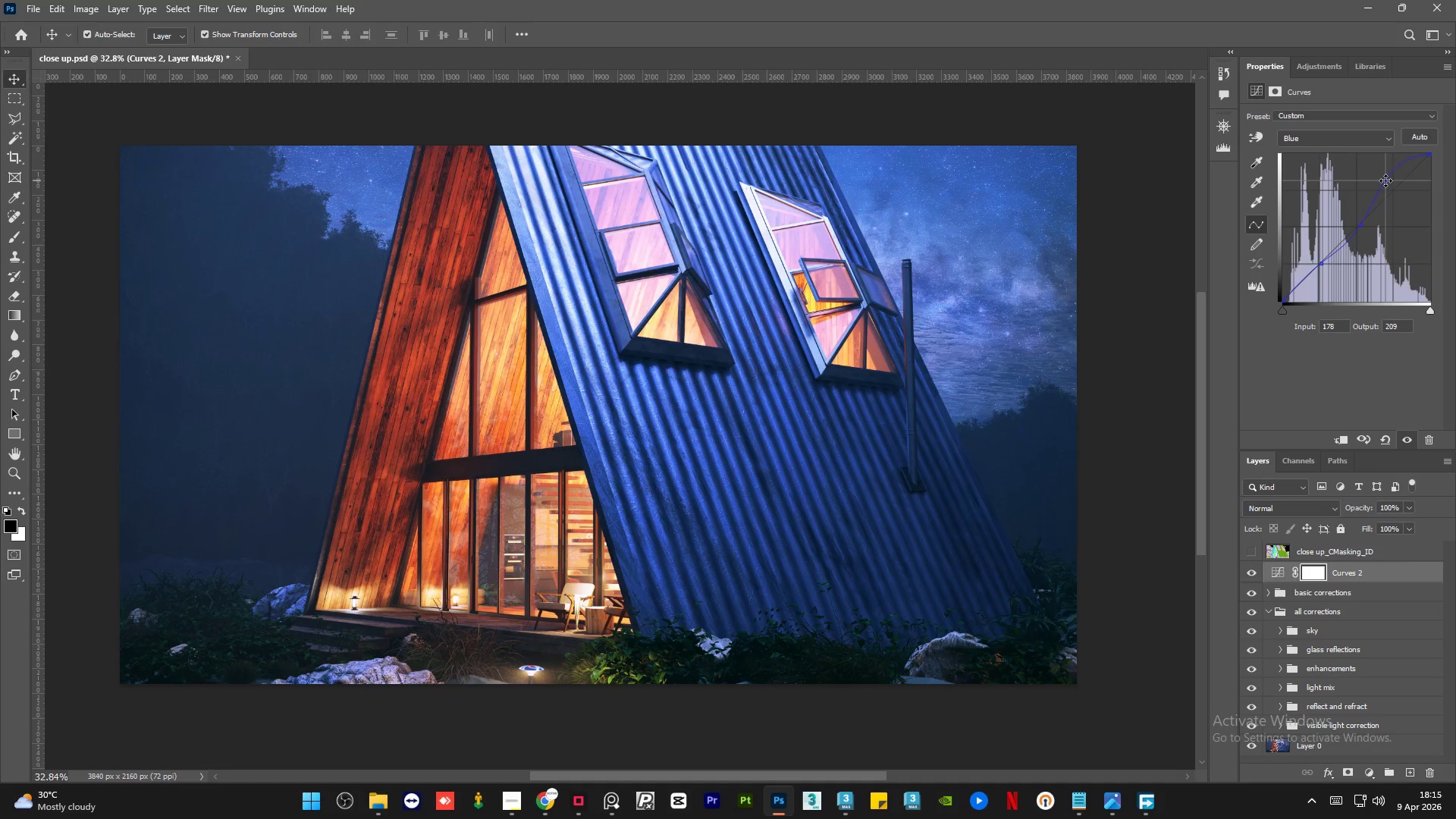 
key(Control+Z)
 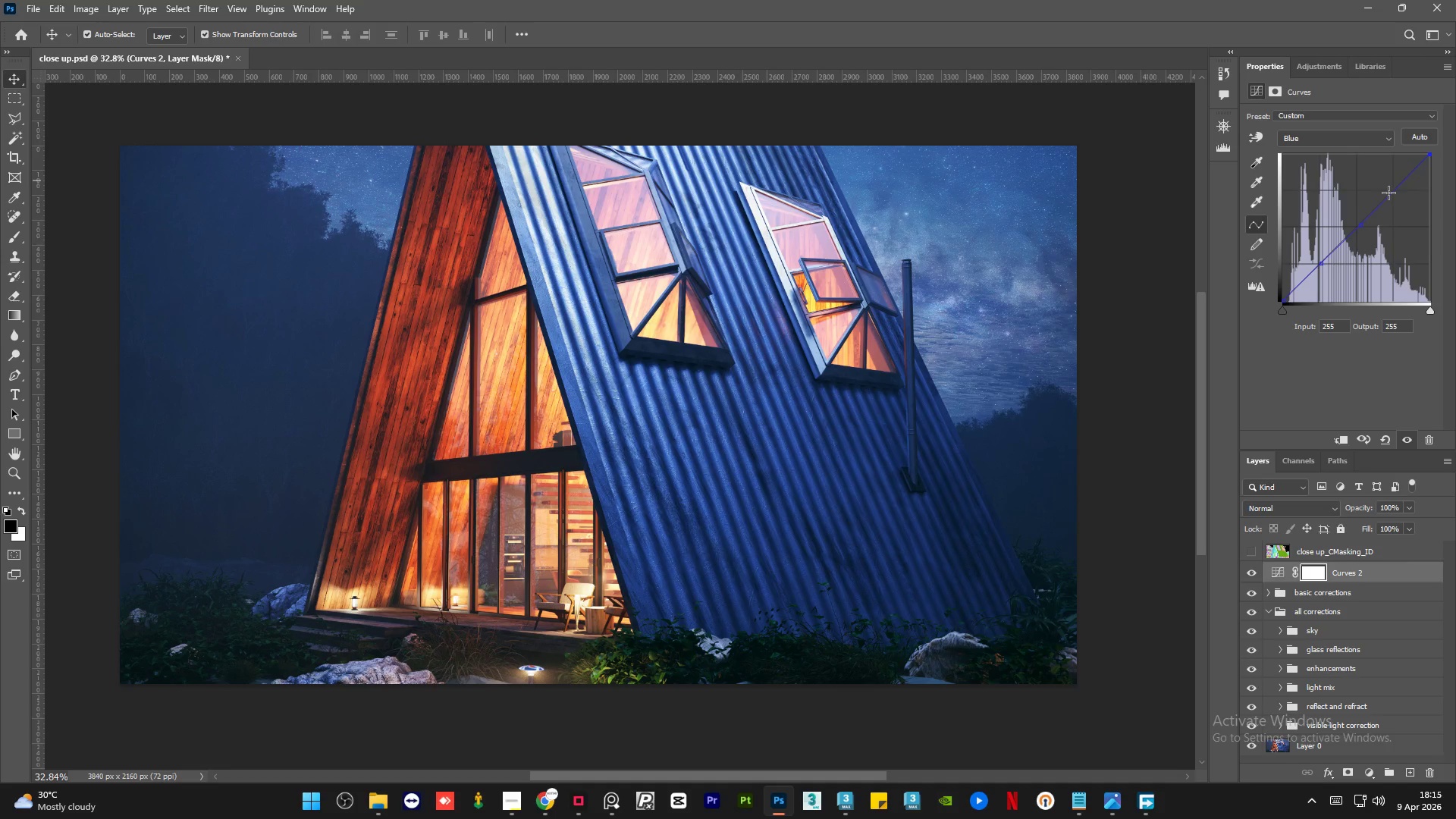 
left_click_drag(start_coordinate=[1389, 193], to_coordinate=[1397, 199])
 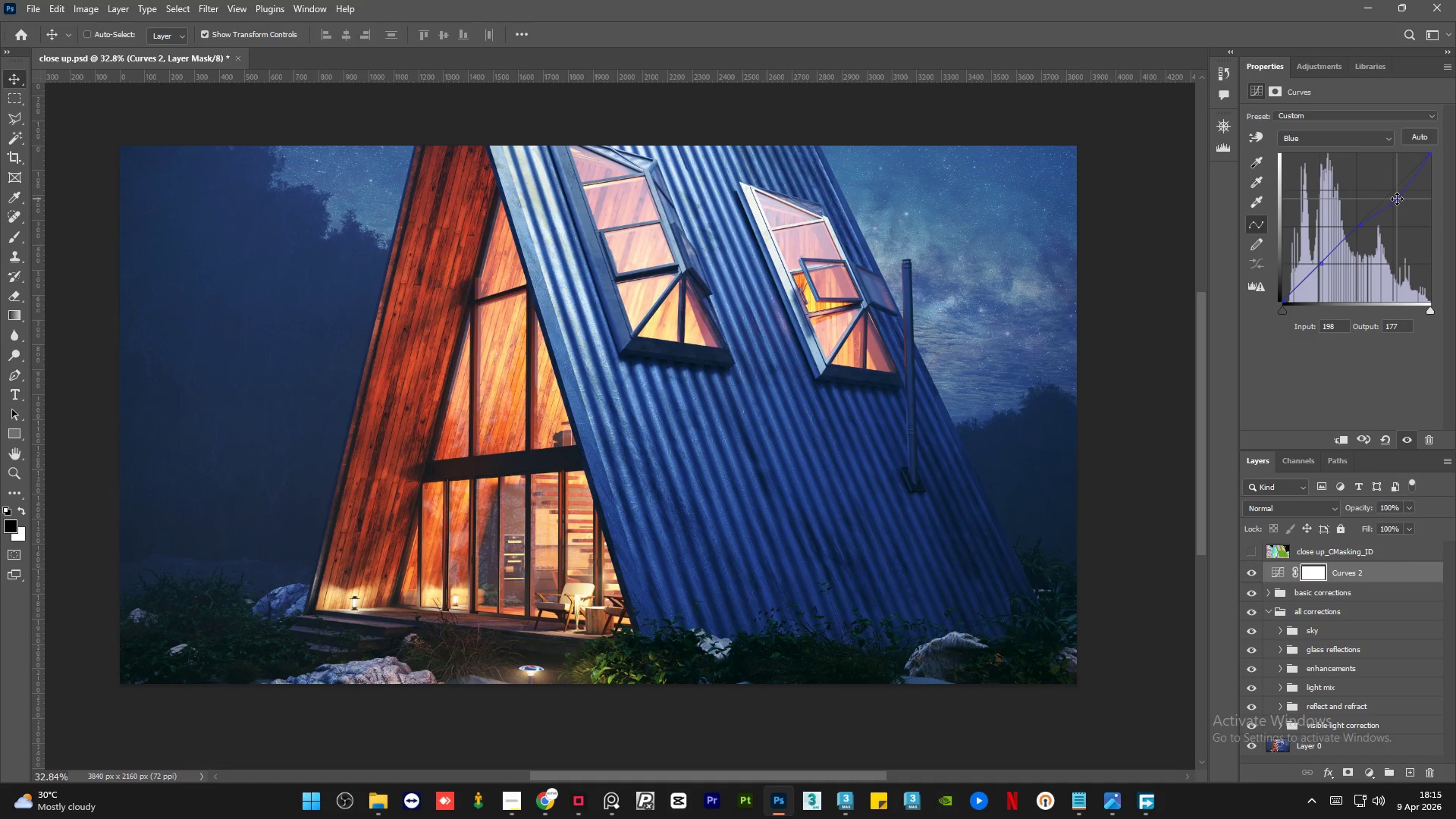 
key(Control+Z)
 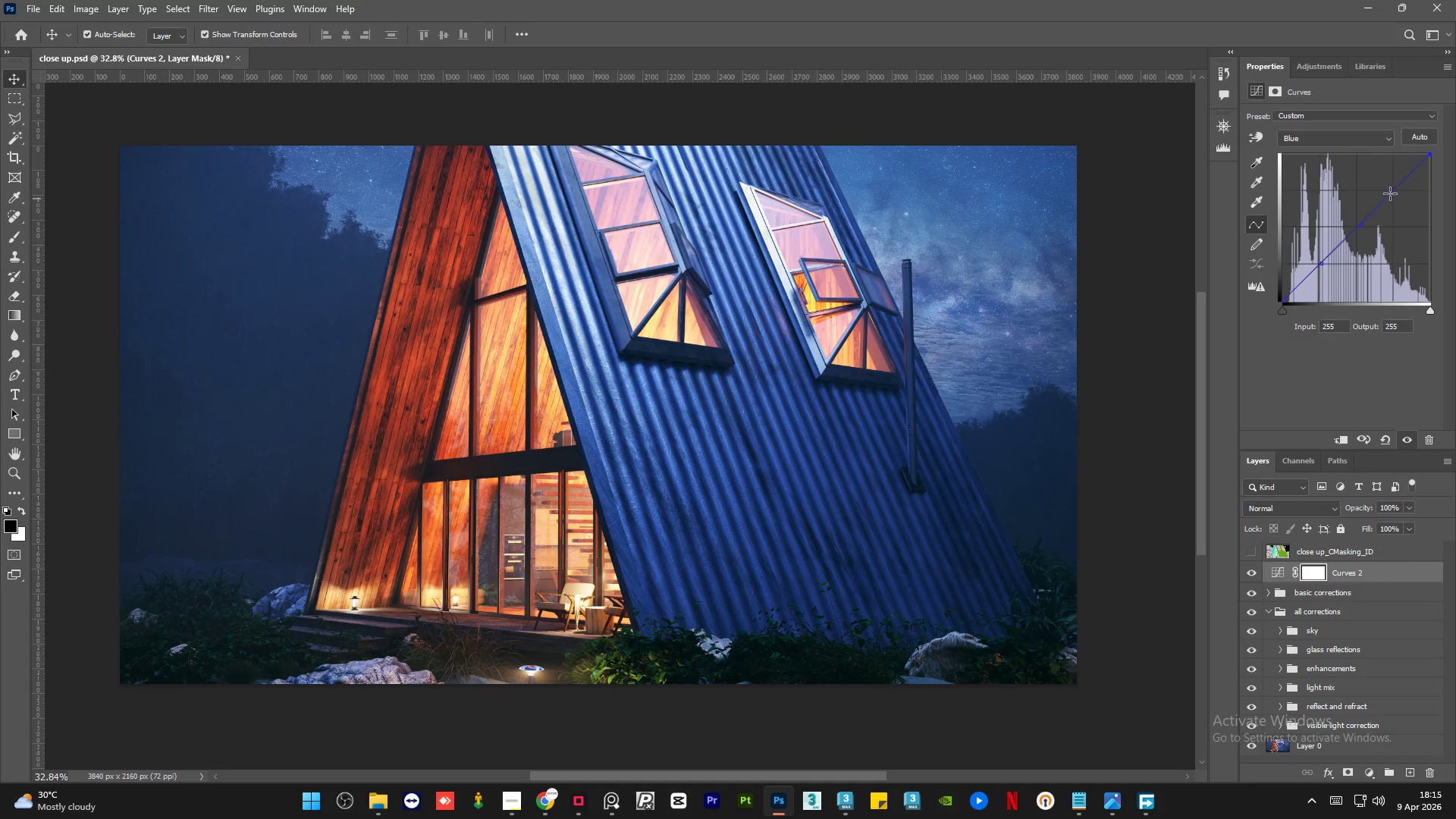 
left_click_drag(start_coordinate=[1390, 193], to_coordinate=[1395, 197])
 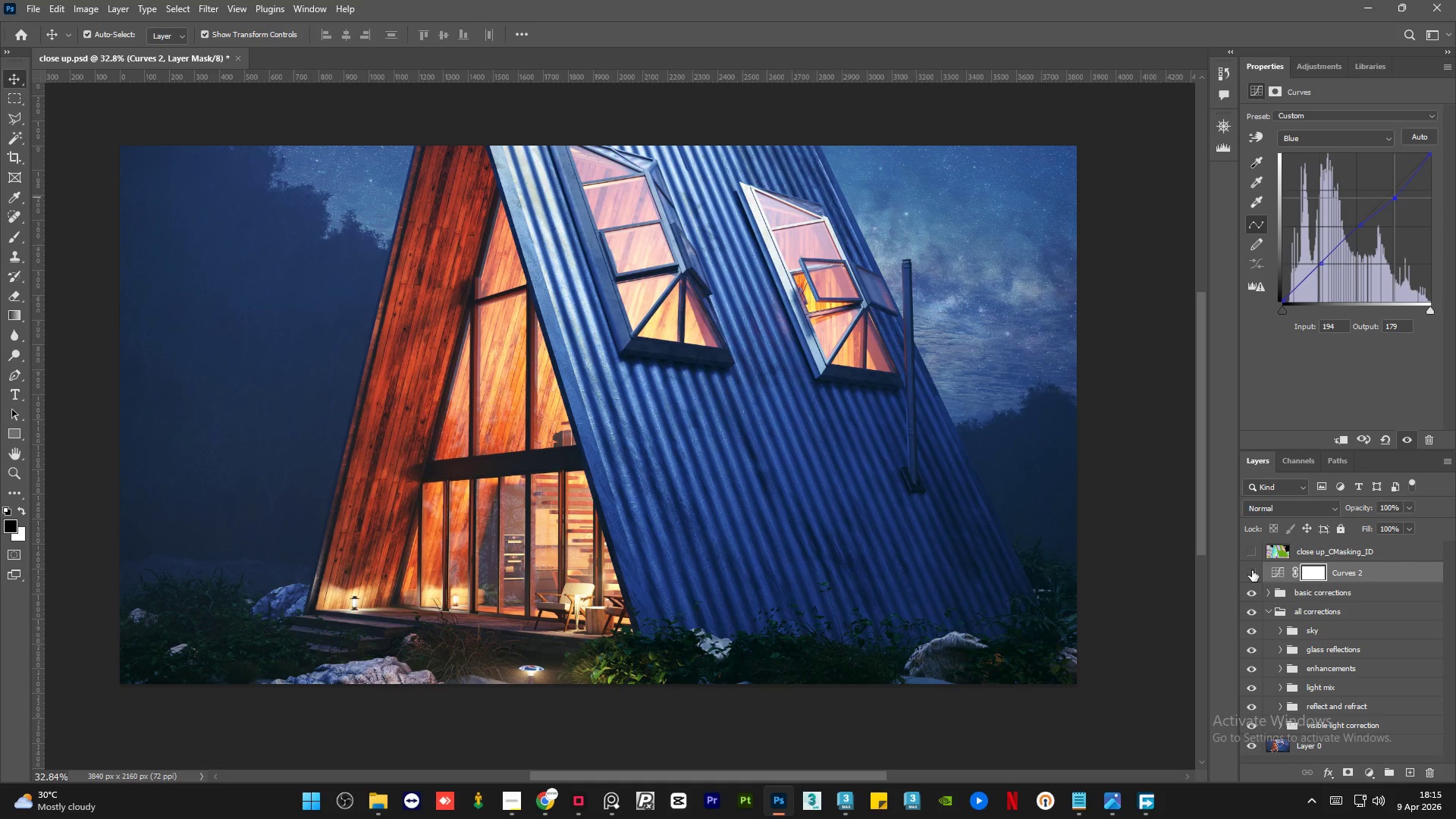 
left_click([1252, 570])
 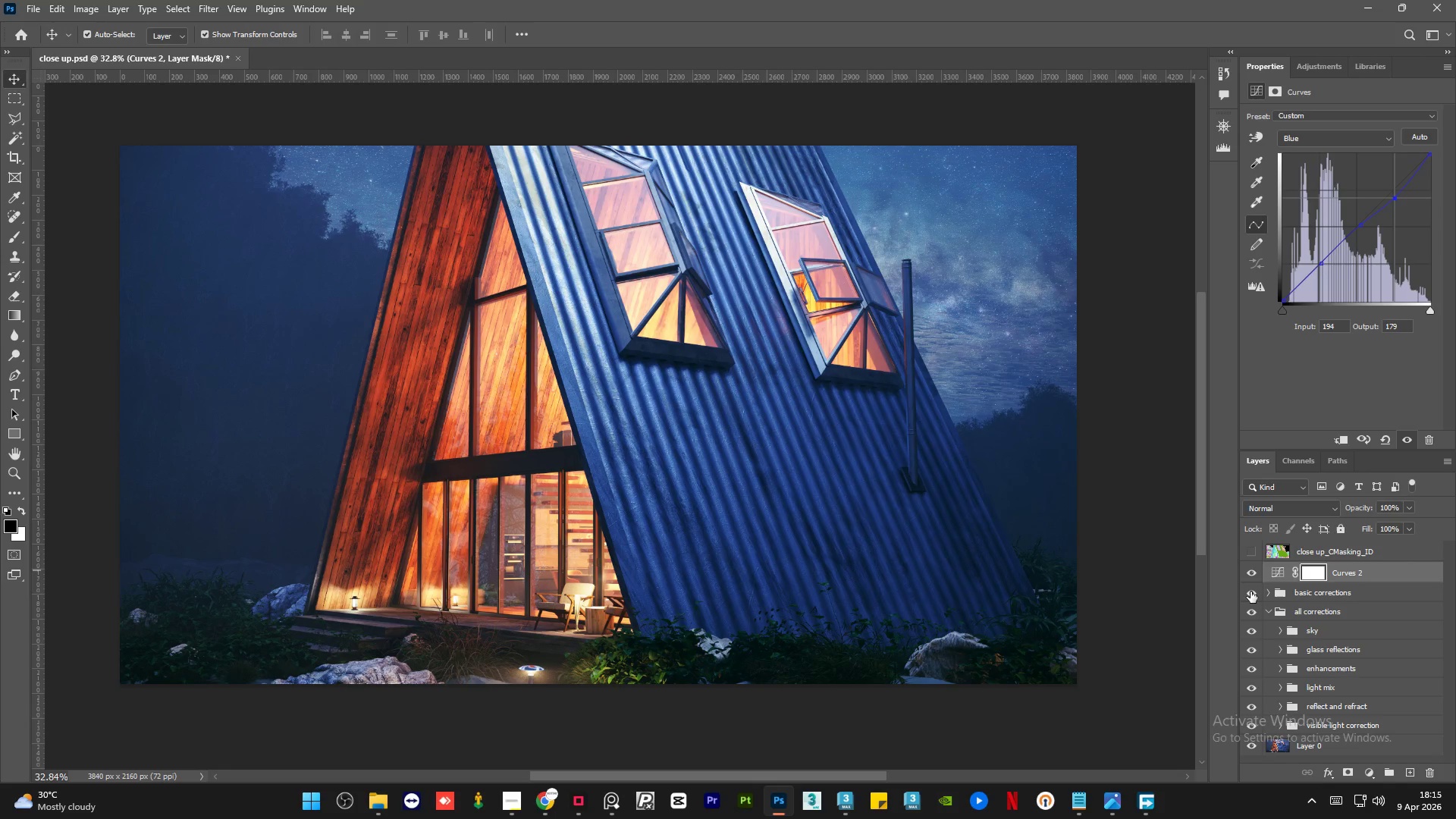 
left_click([1250, 595])
 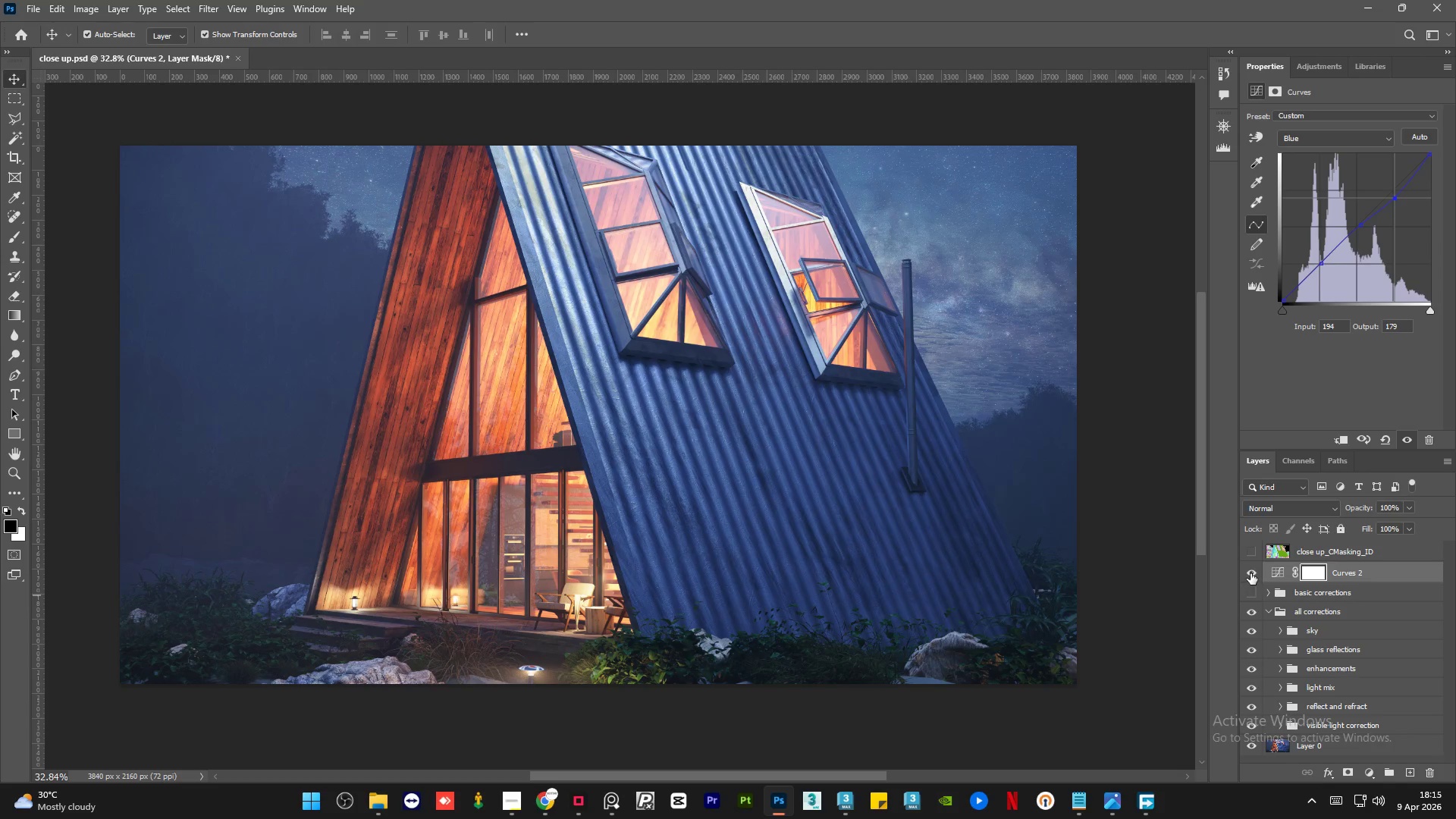 
left_click([1250, 573])
 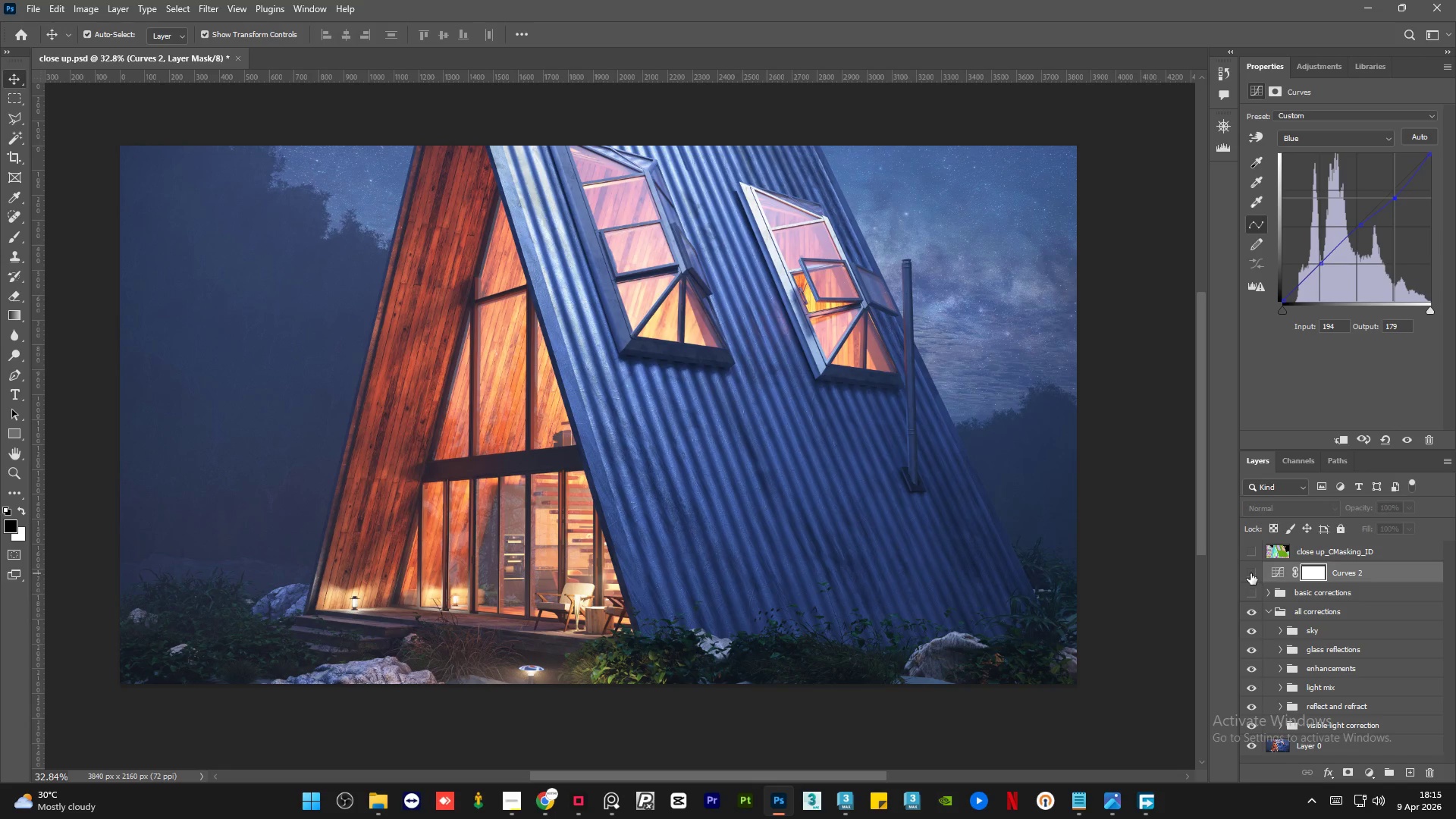 
left_click([1250, 573])
 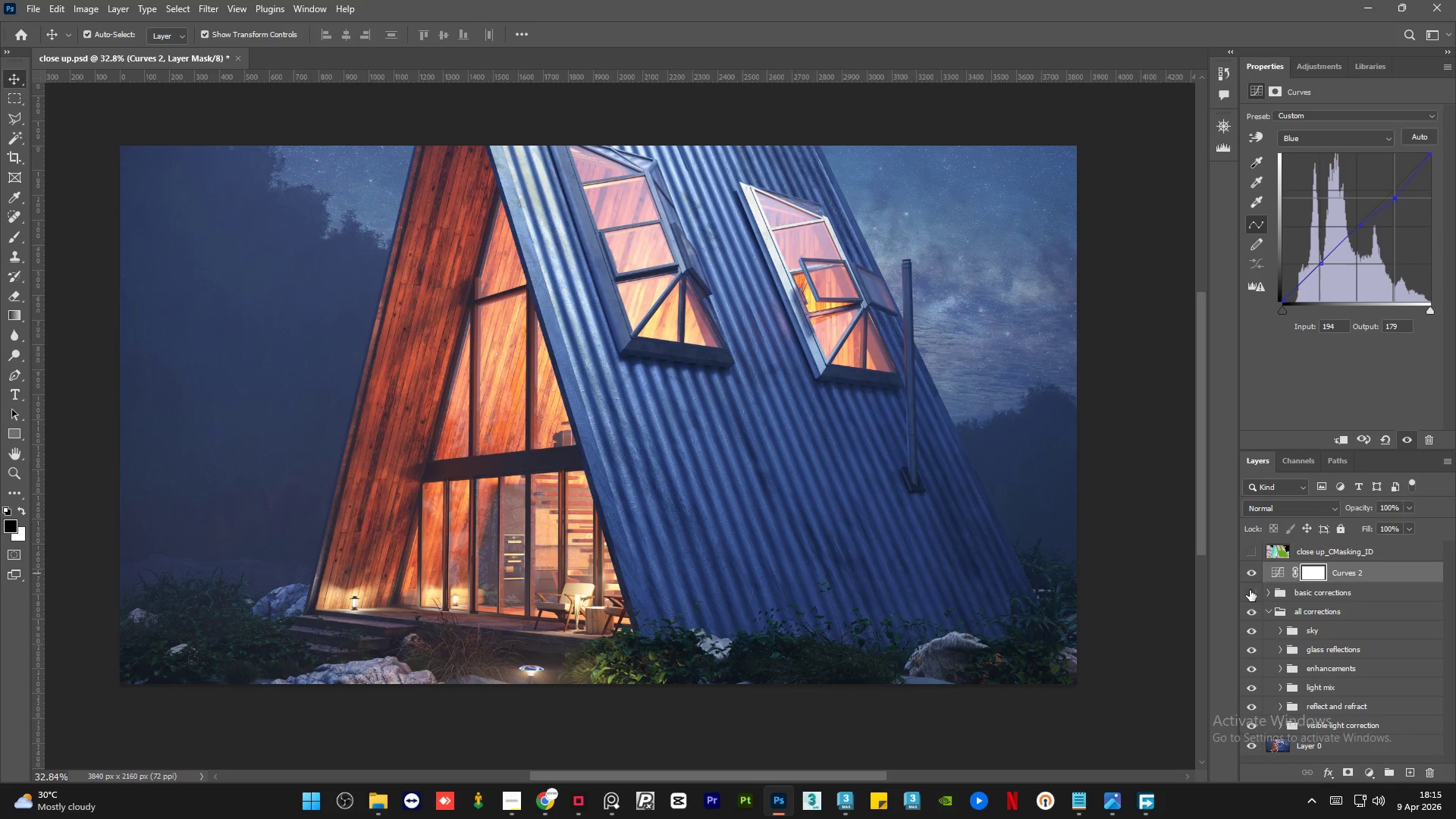 
left_click([1249, 592])
 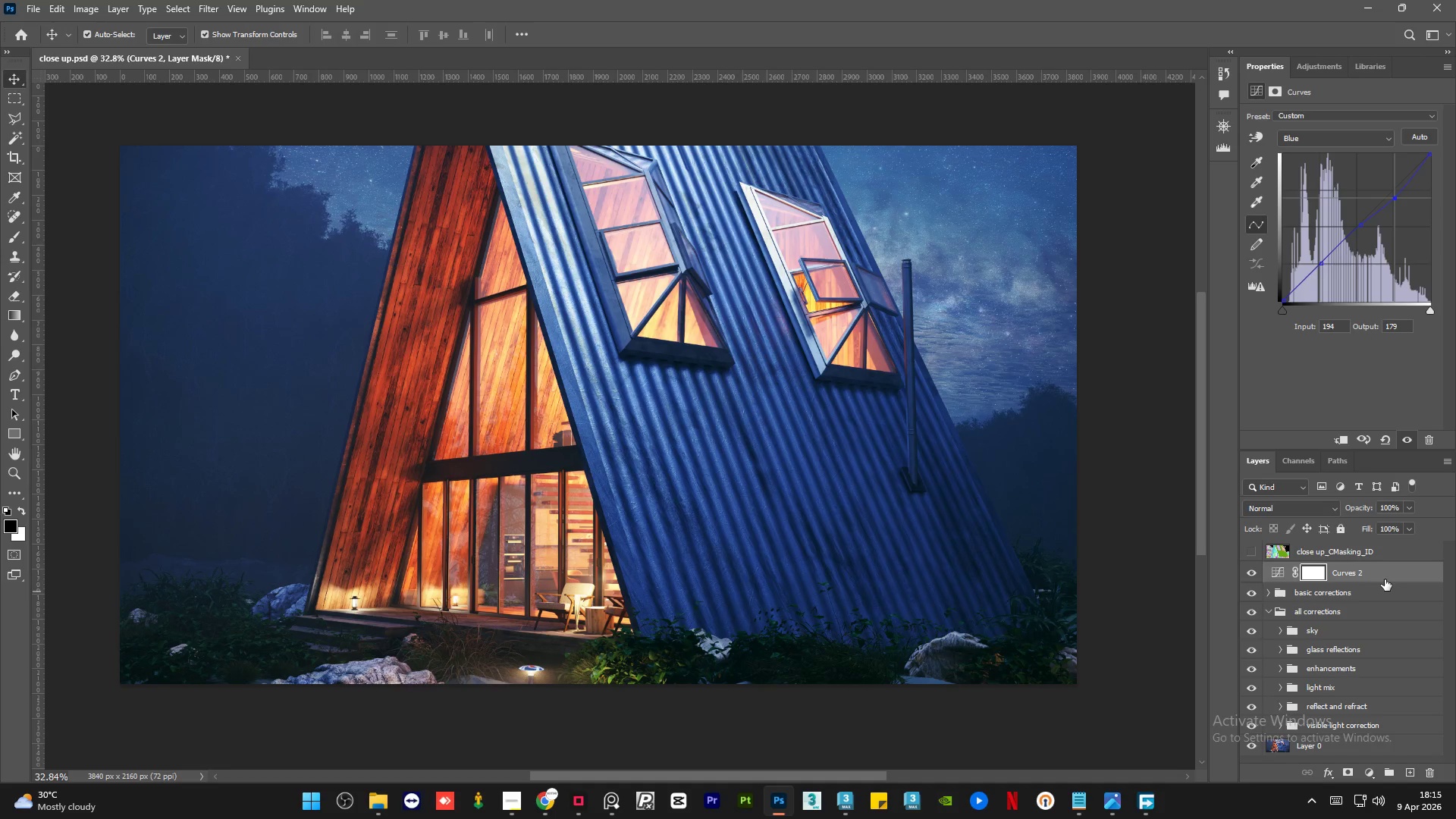 
double_click([1391, 575])
 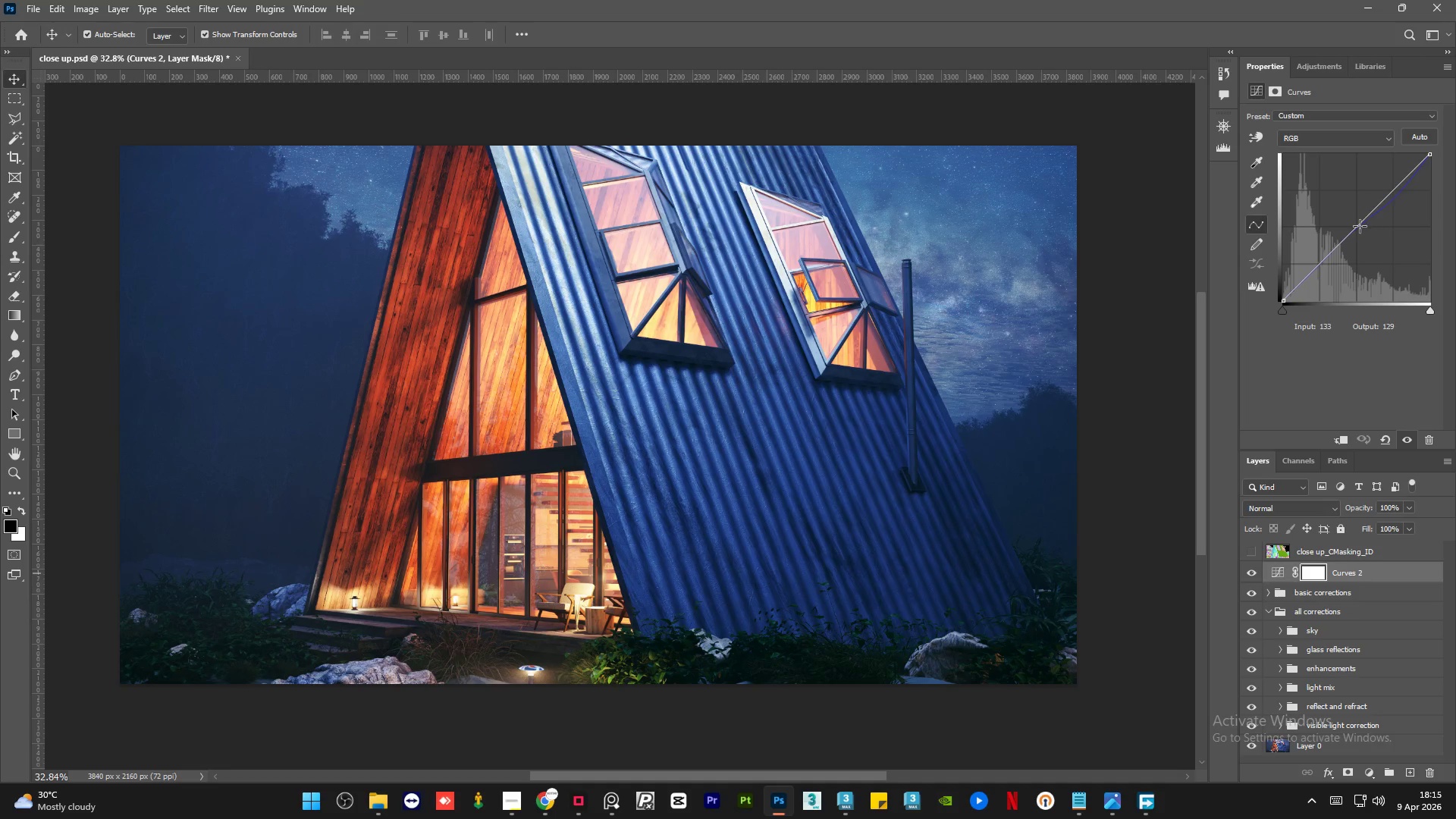 
left_click([1358, 228])
 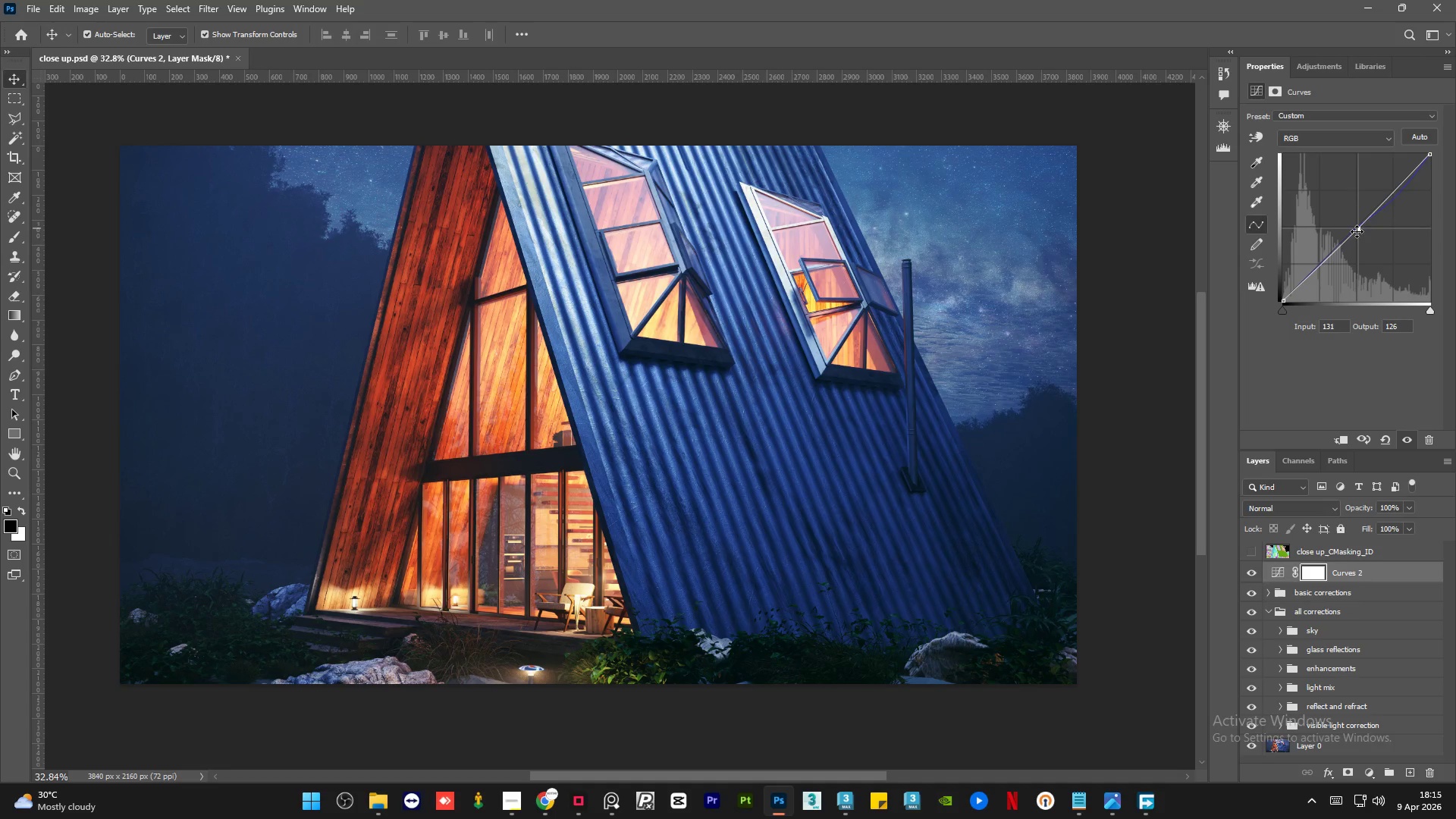 
key(Control+Z)
 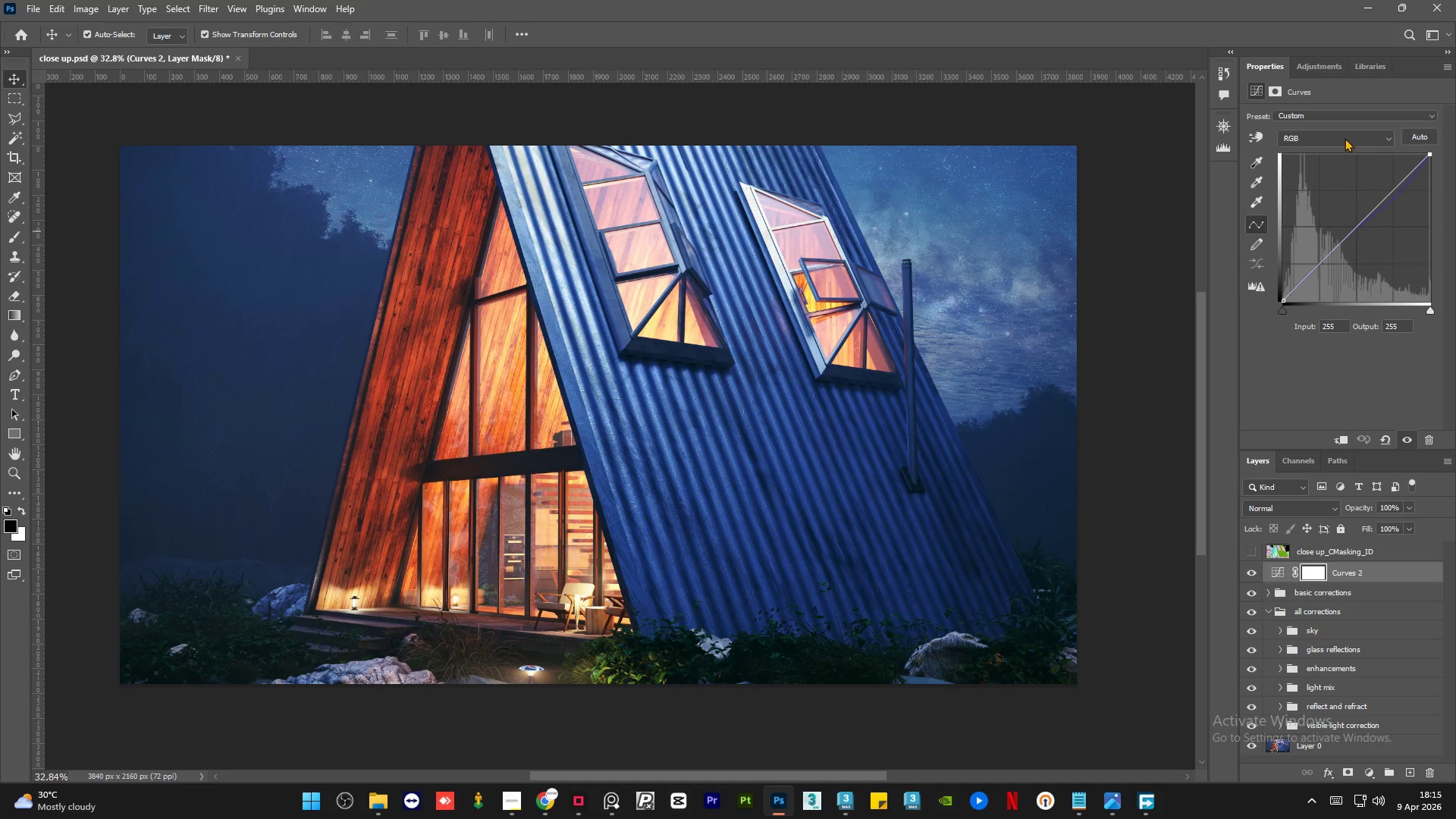 
left_click([1345, 138])
 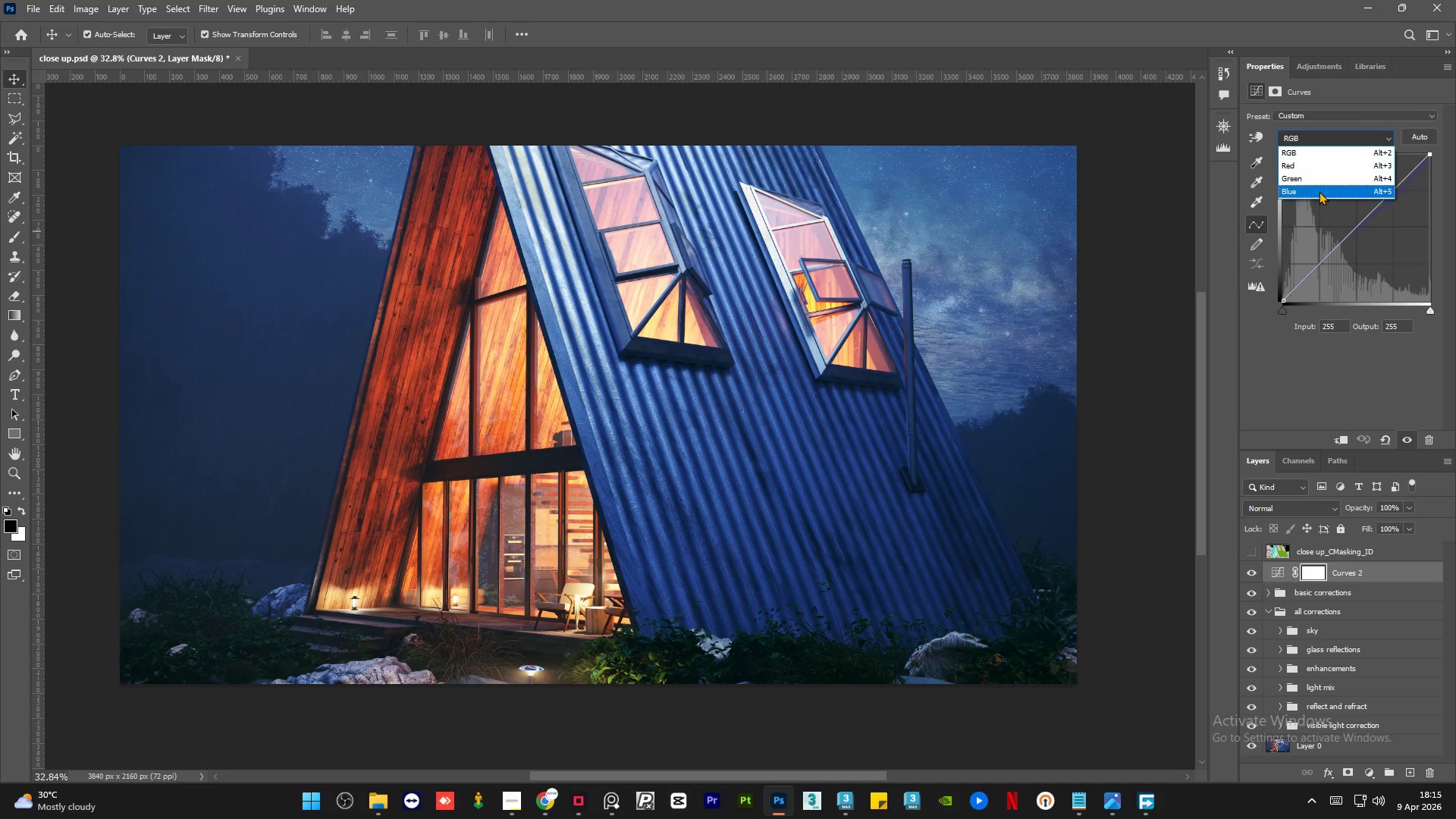 
left_click([1319, 192])
 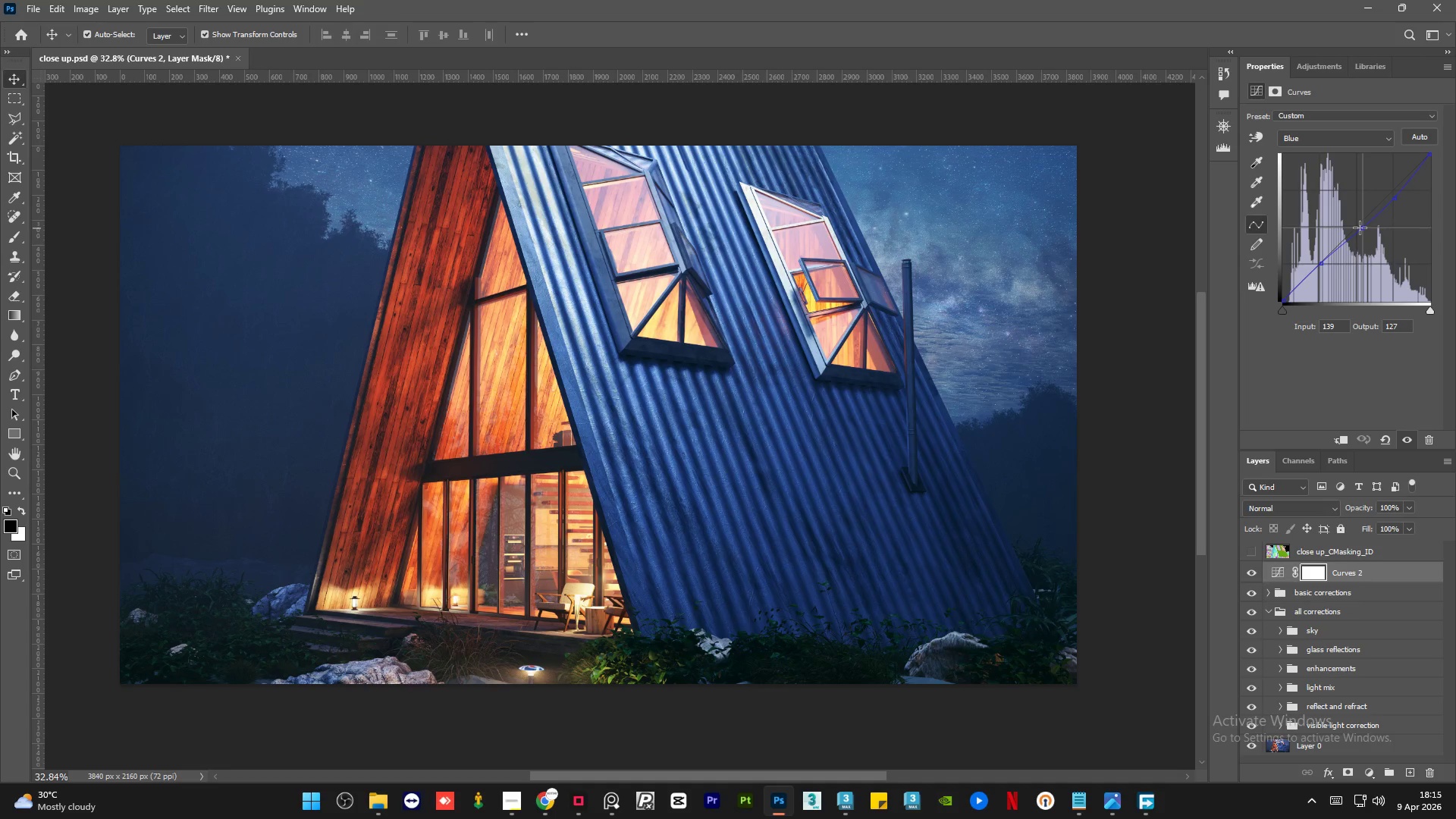 
key(Control+Z)
 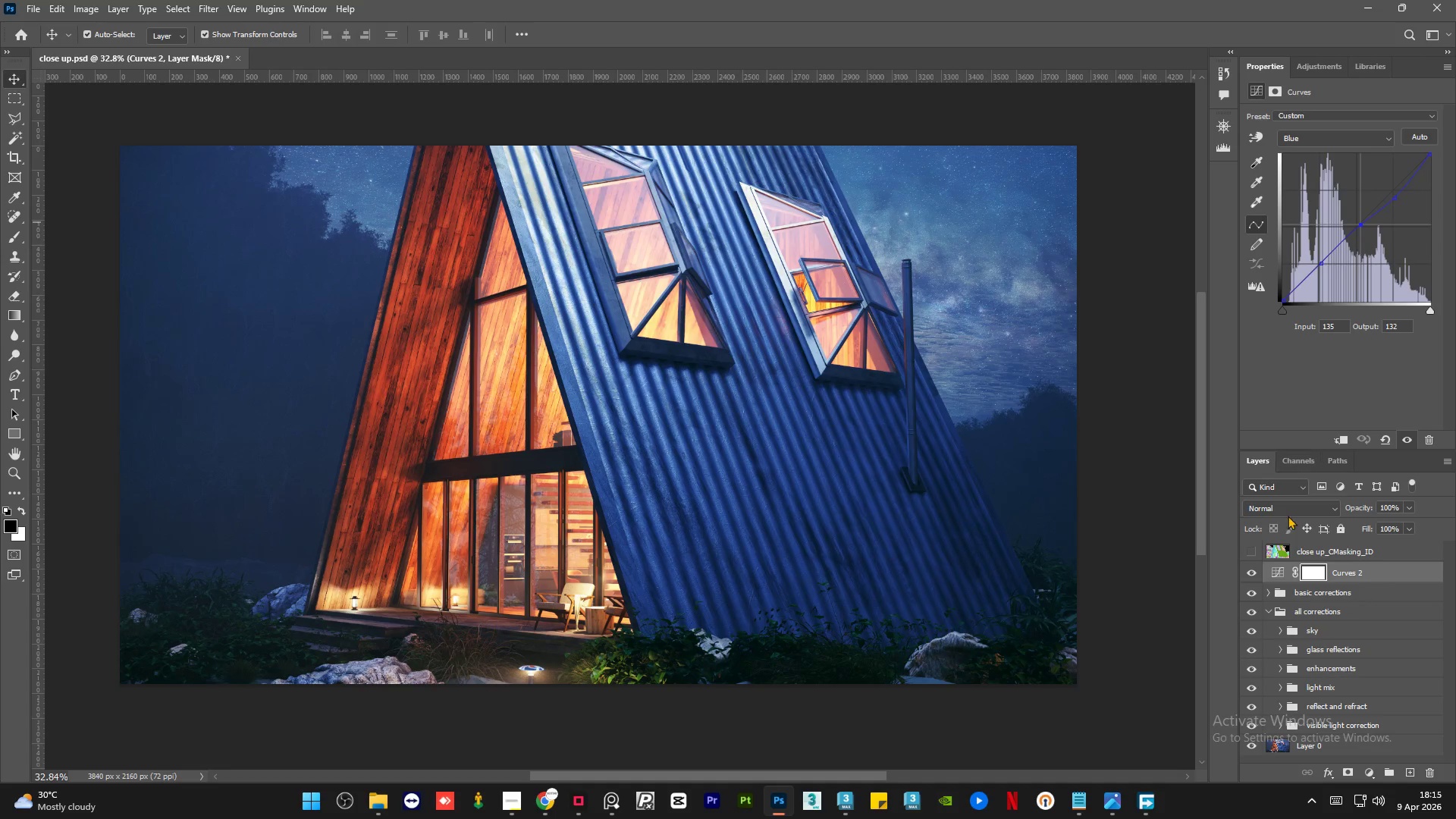 
left_click([1247, 578])
 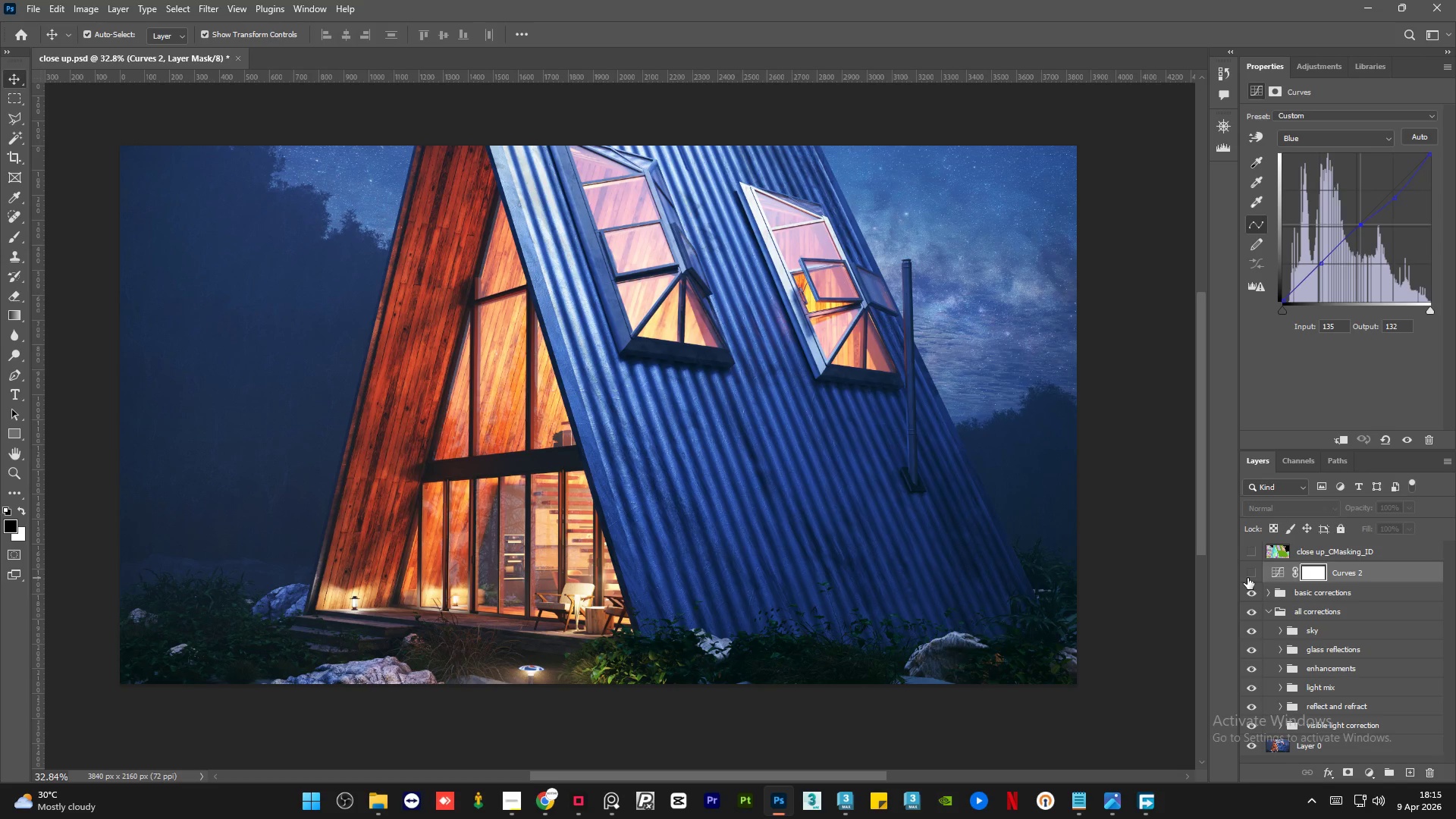 
left_click([1247, 578])
 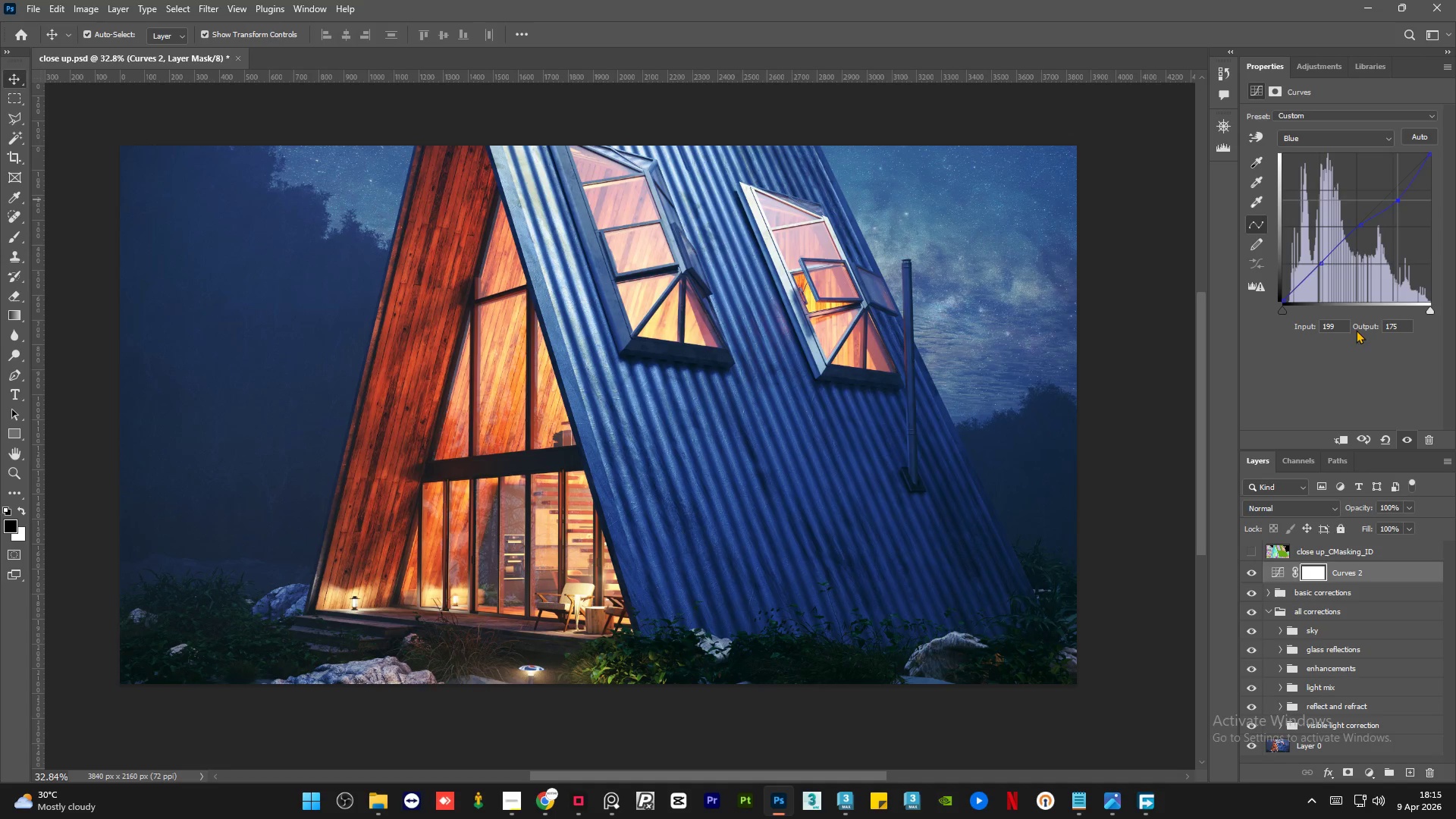 
wait(5.78)
 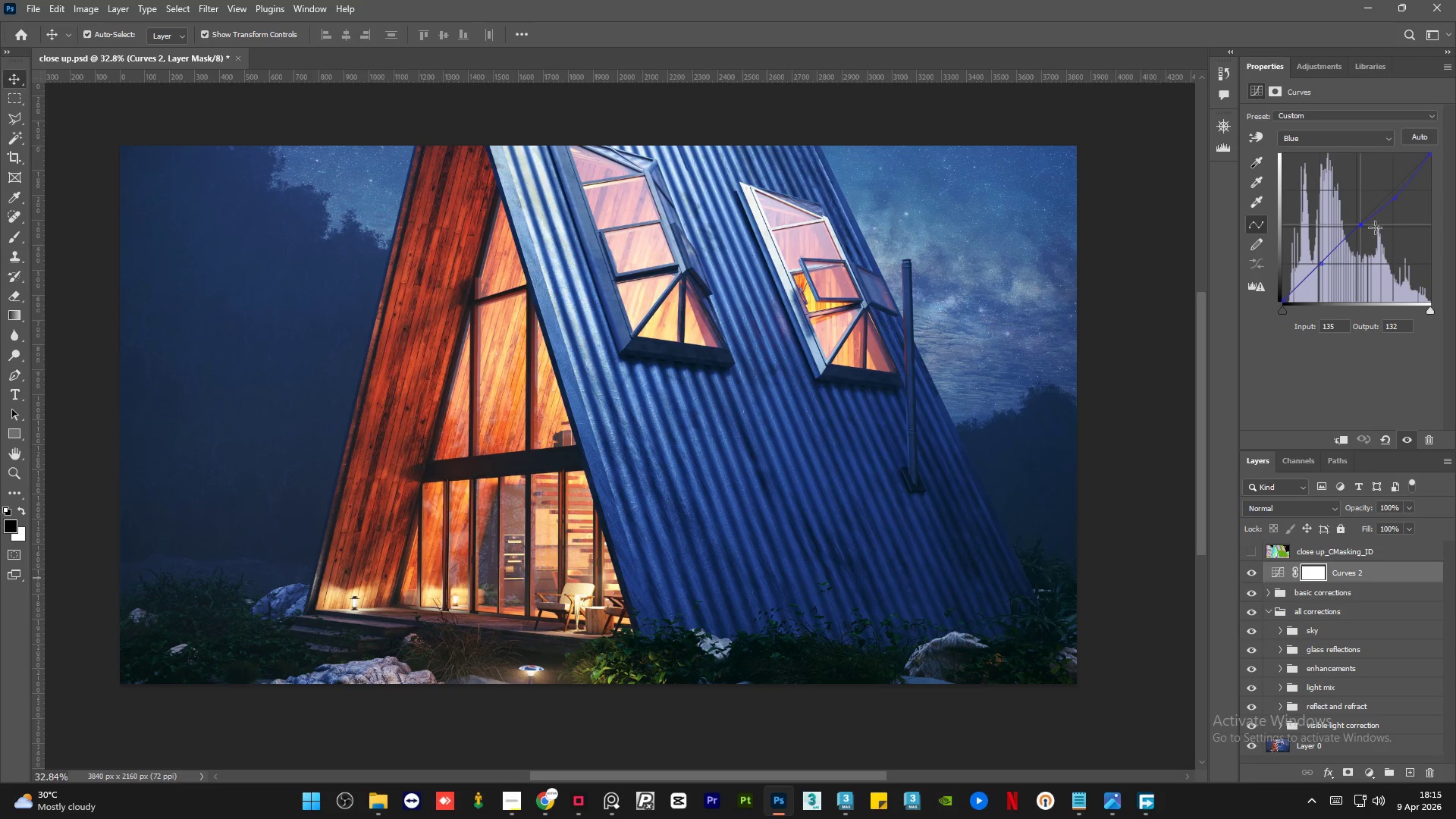 
double_click([1252, 573])
 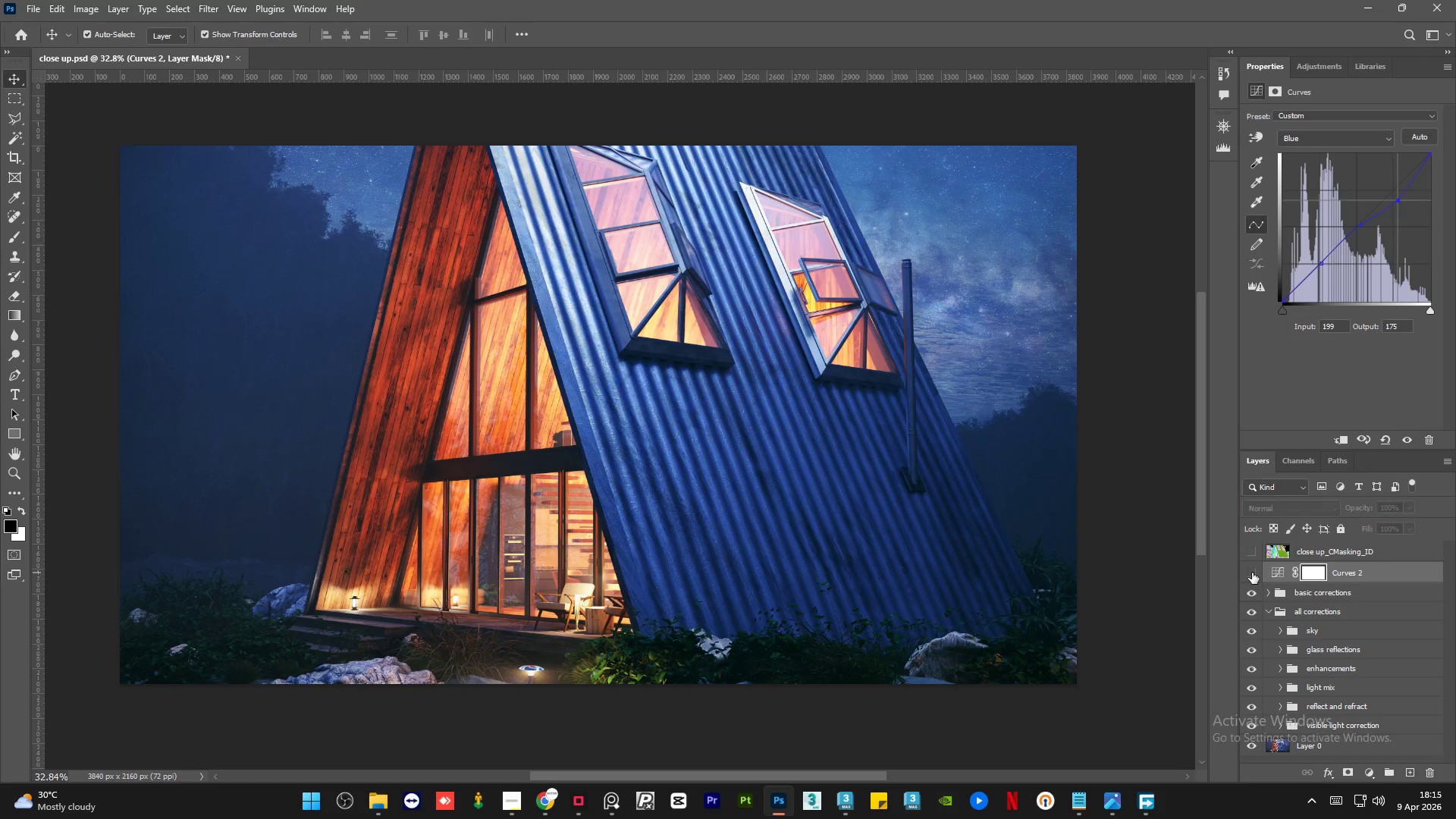 
double_click([1252, 573])
 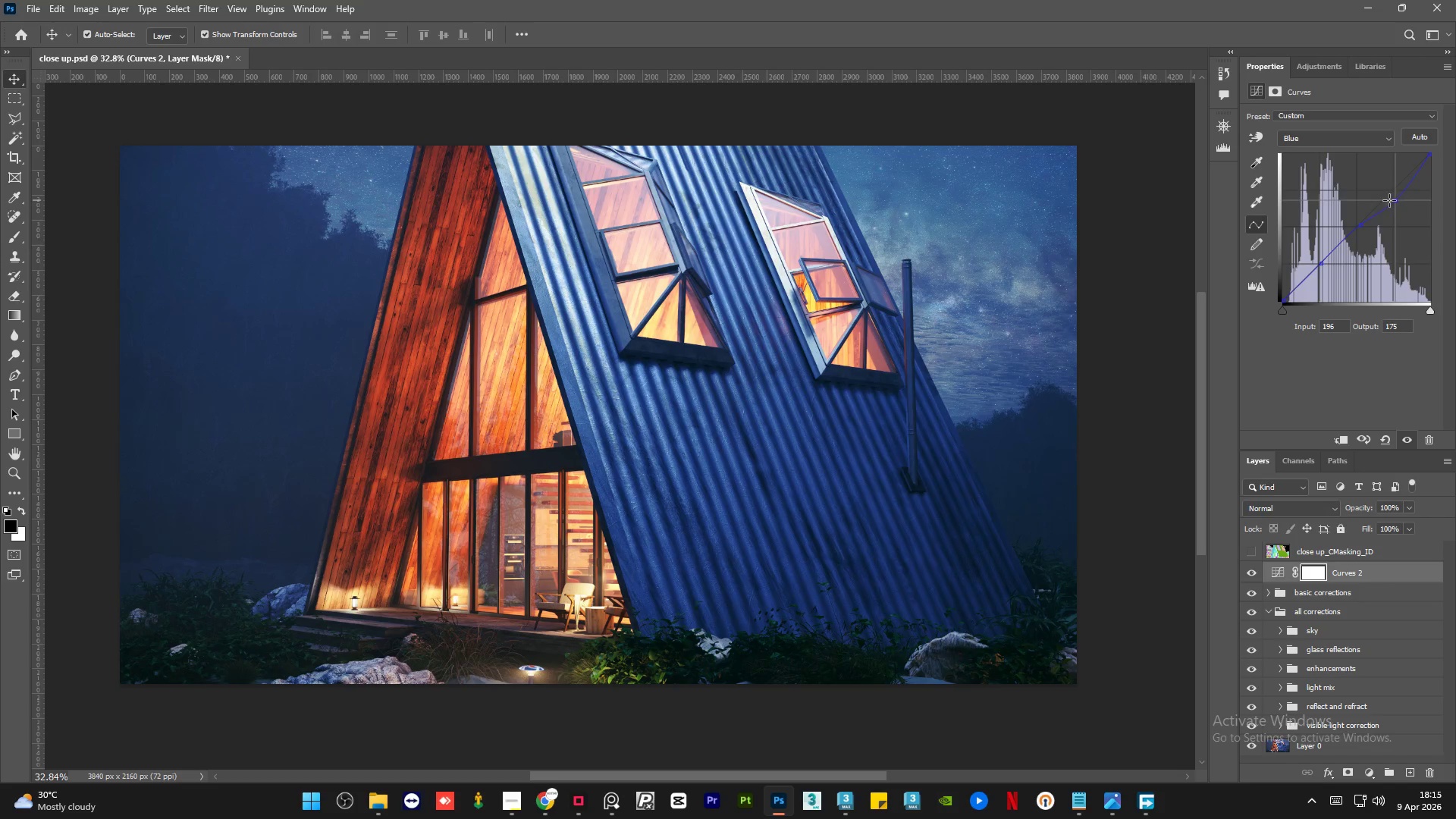 
left_click_drag(start_coordinate=[1357, 227], to_coordinate=[1364, 235])
 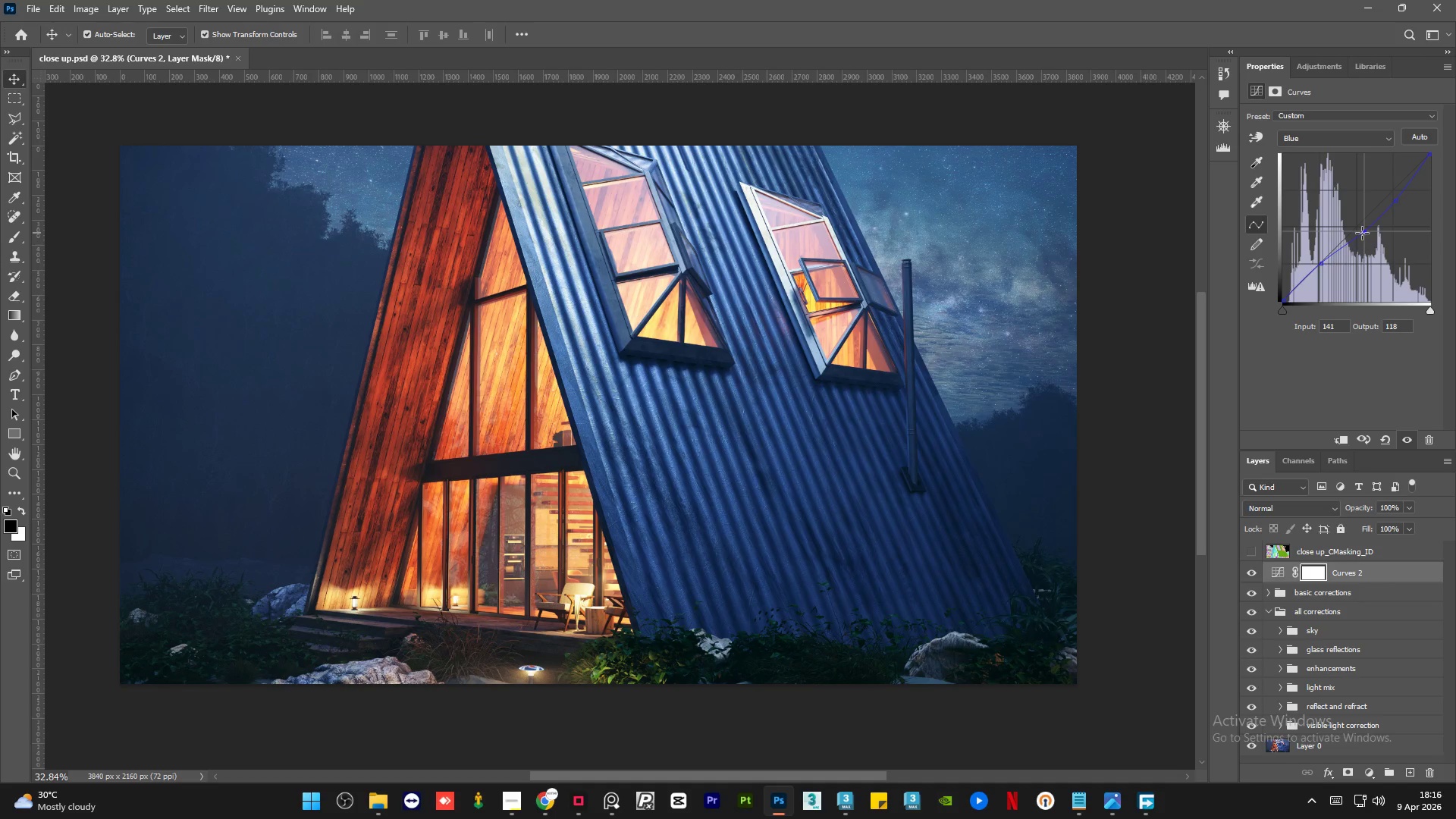 
wait(9.51)
 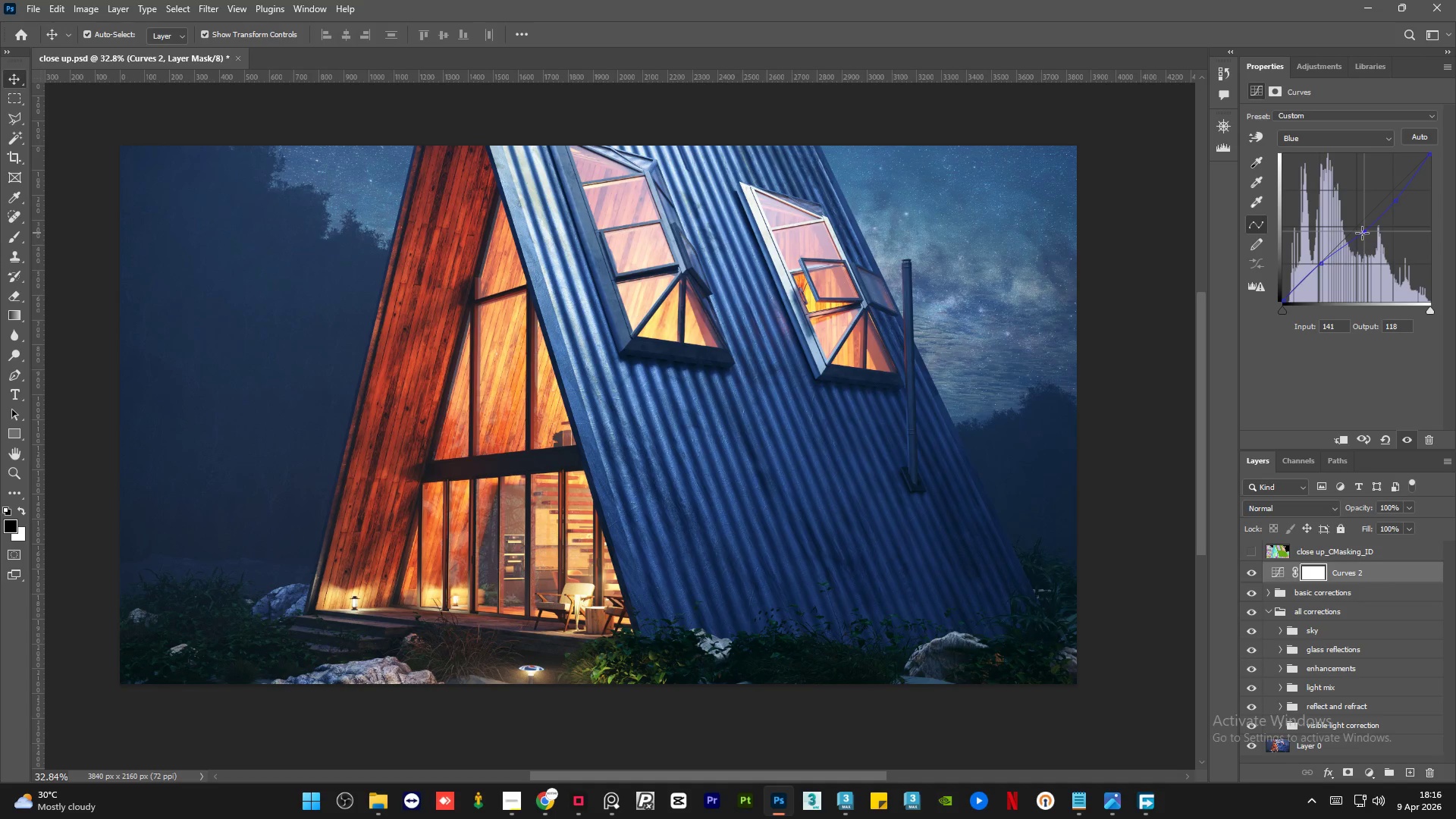 
double_click([1250, 570])
 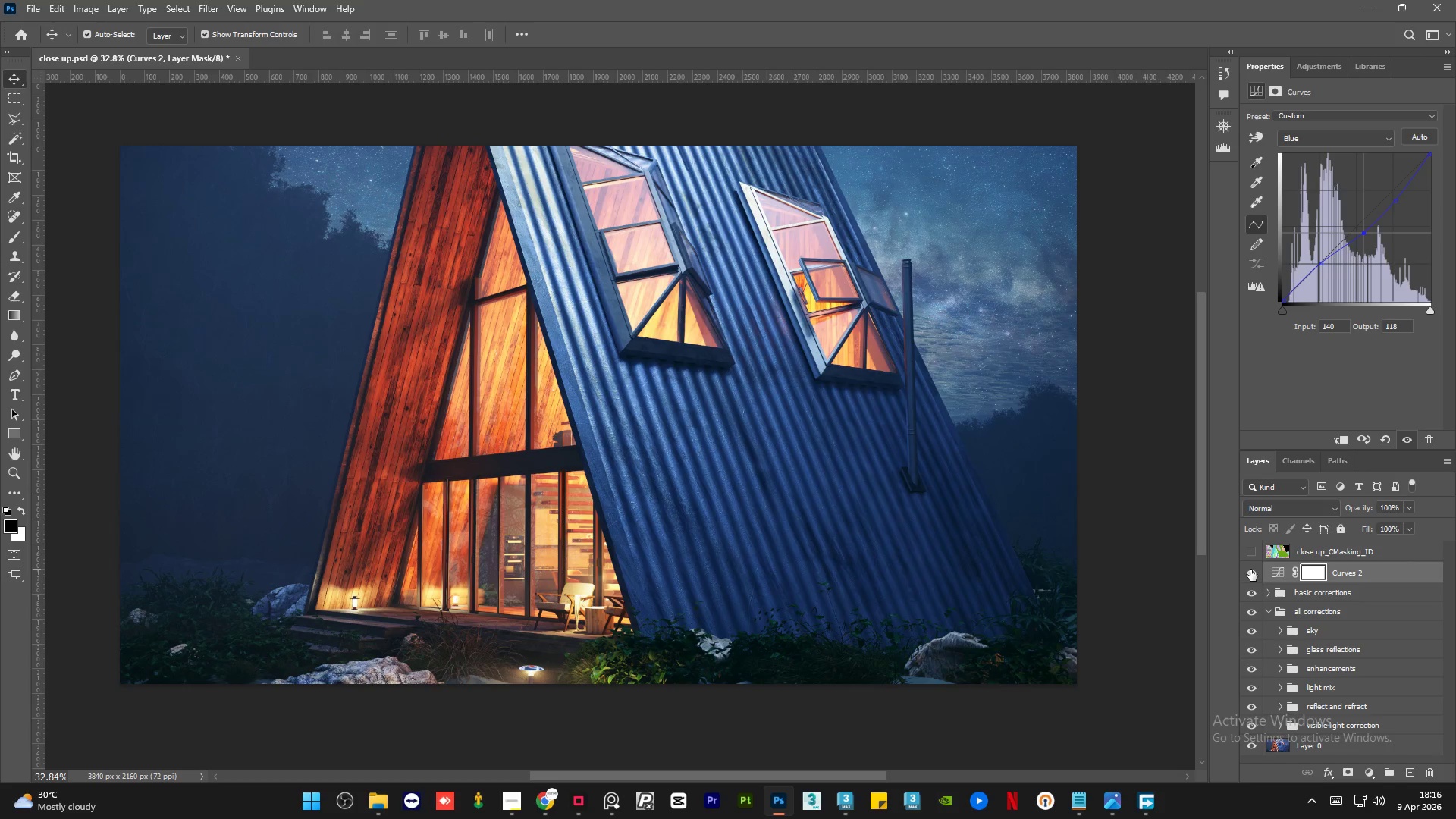 
left_click([1250, 570])
 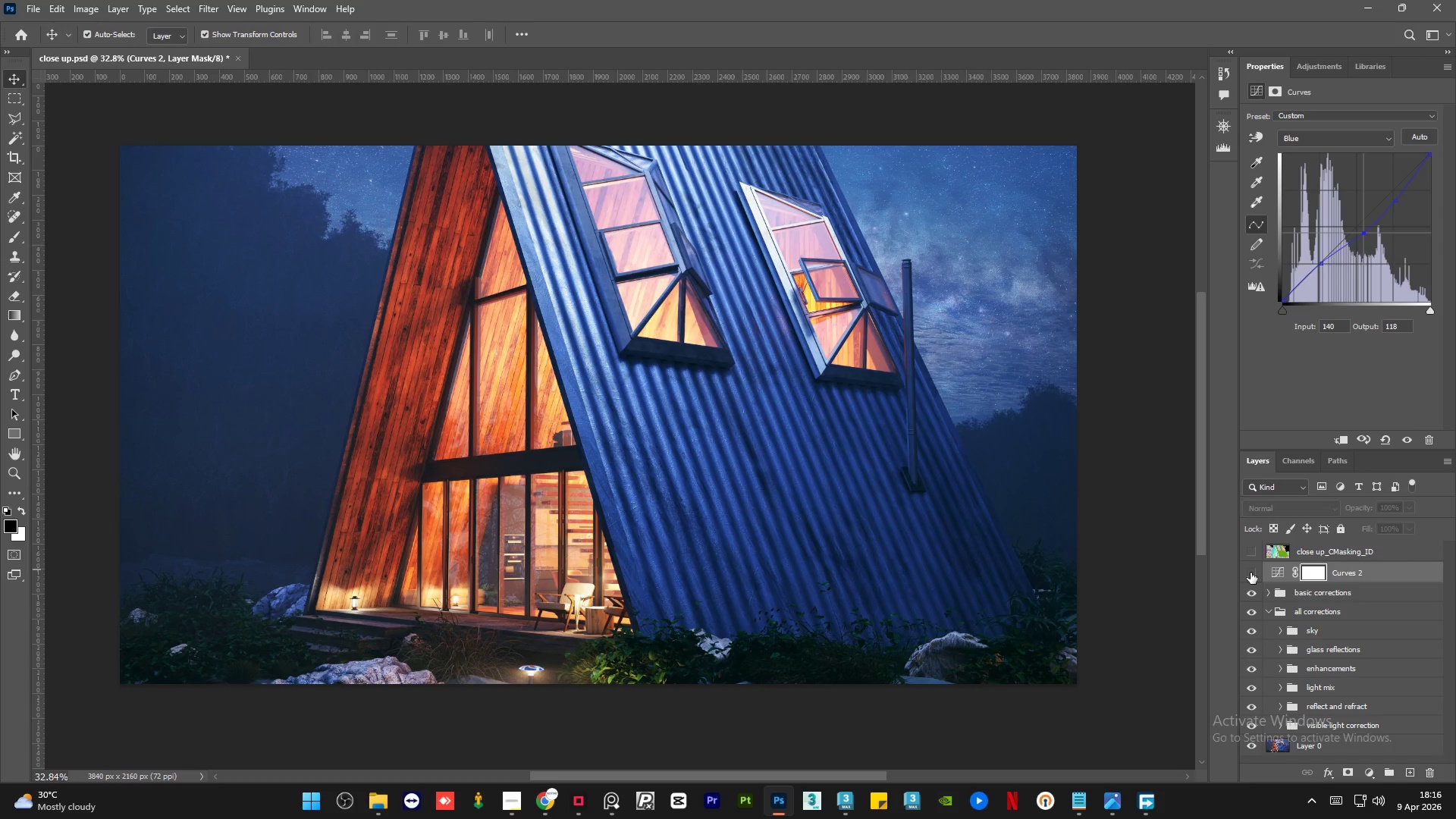 
left_click([1250, 573])
 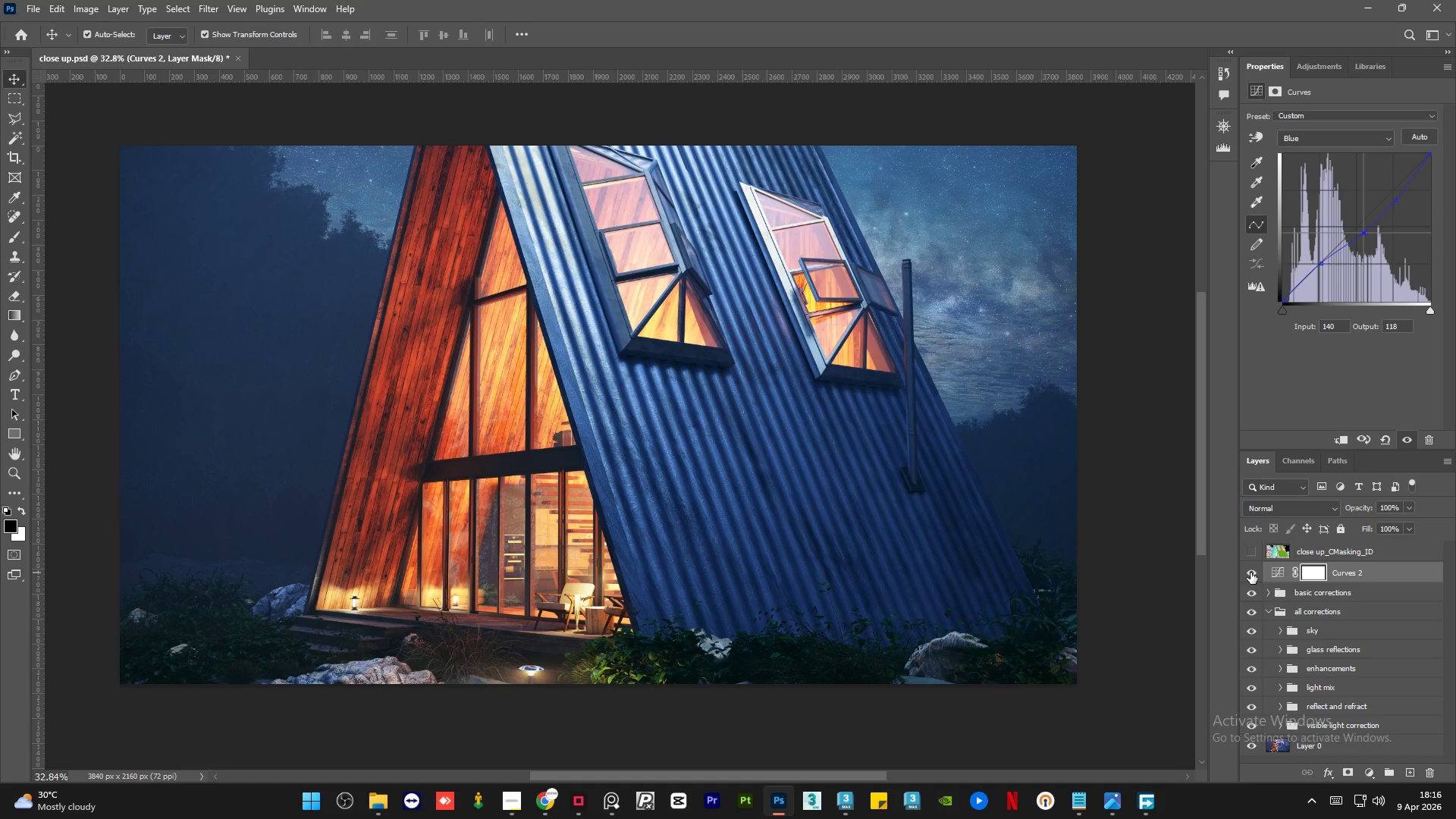 
left_click([1250, 573])
 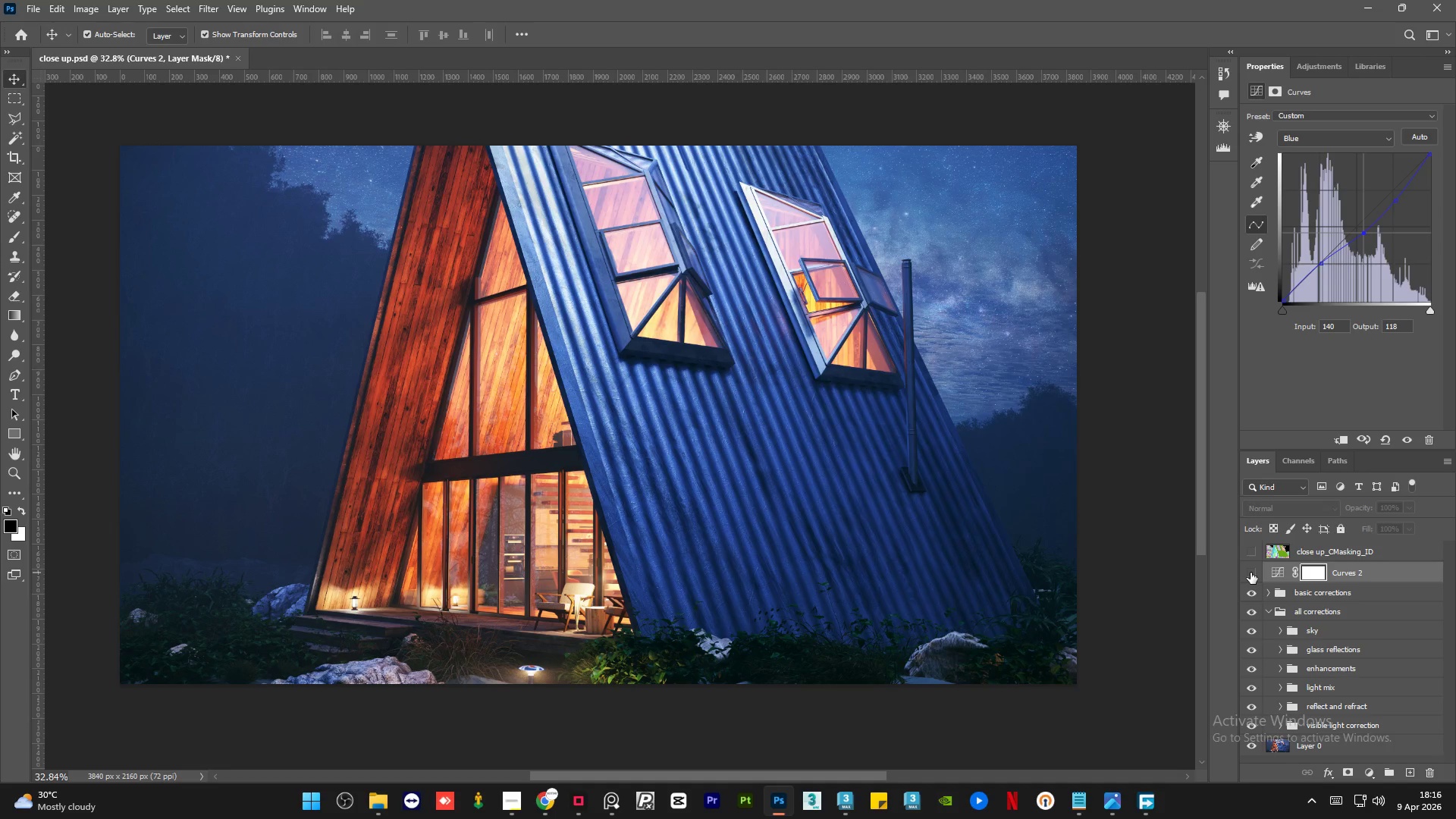 
left_click([1250, 573])
 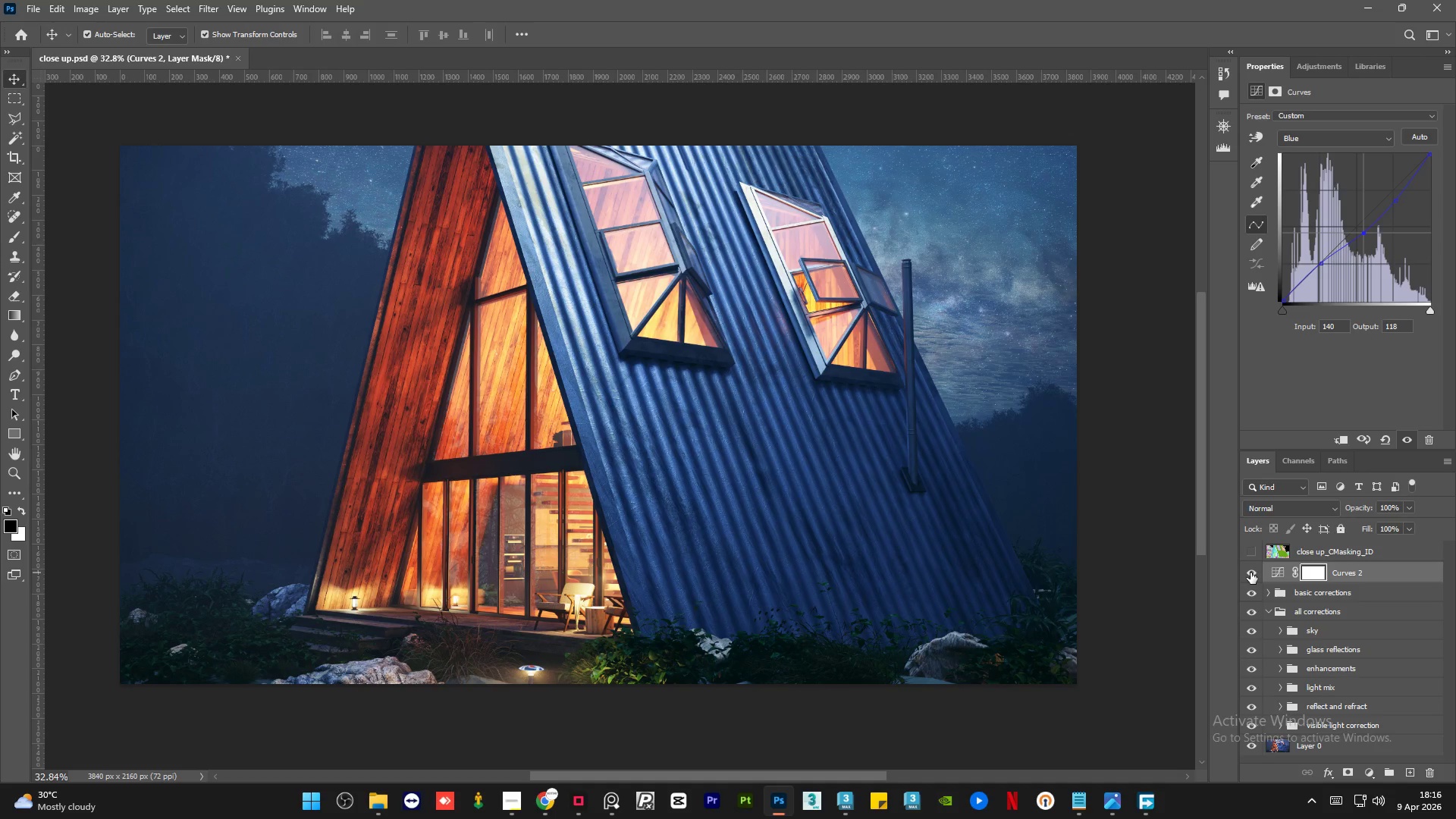 
left_click([1250, 573])
 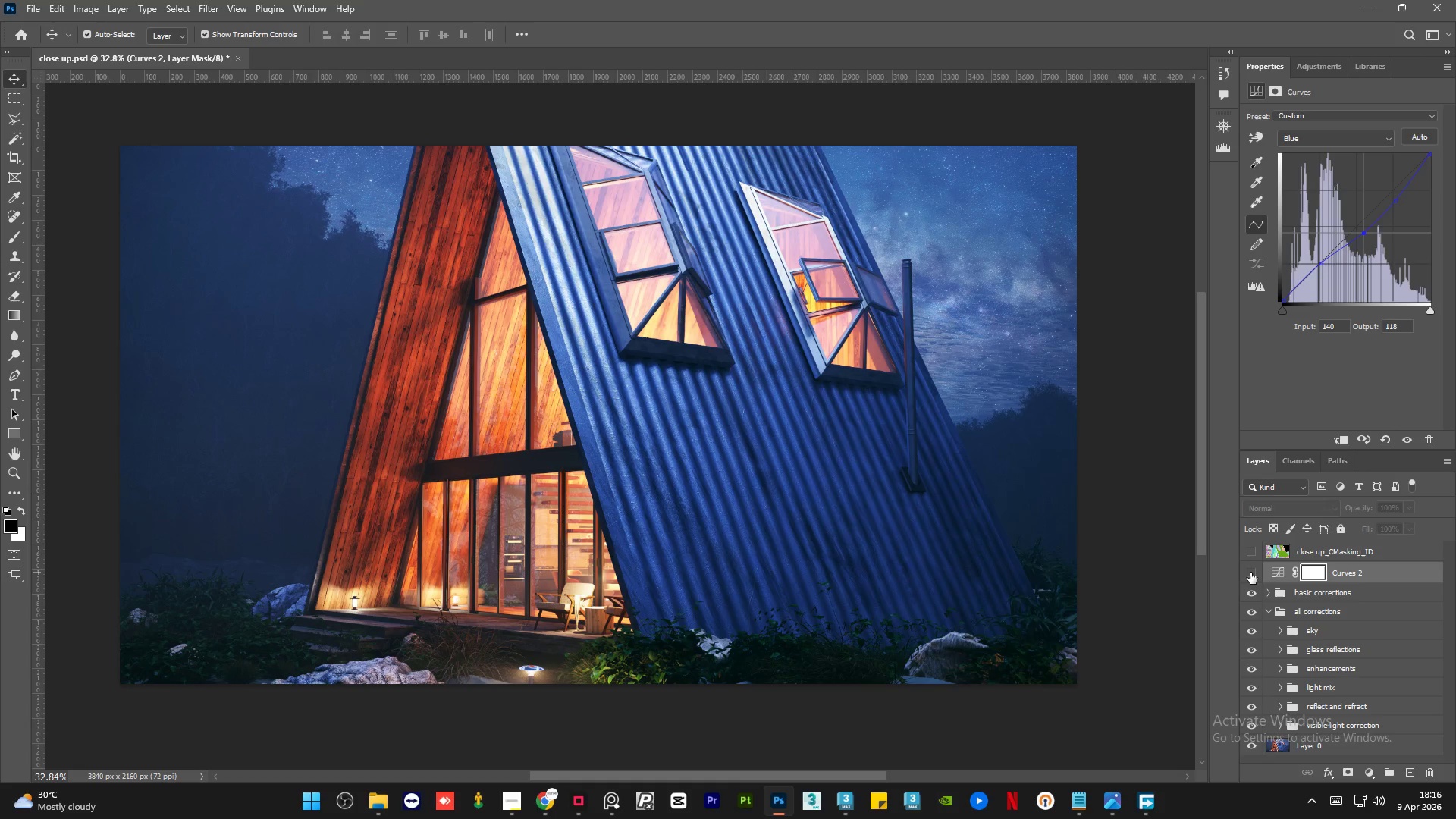 
left_click([1250, 573])
 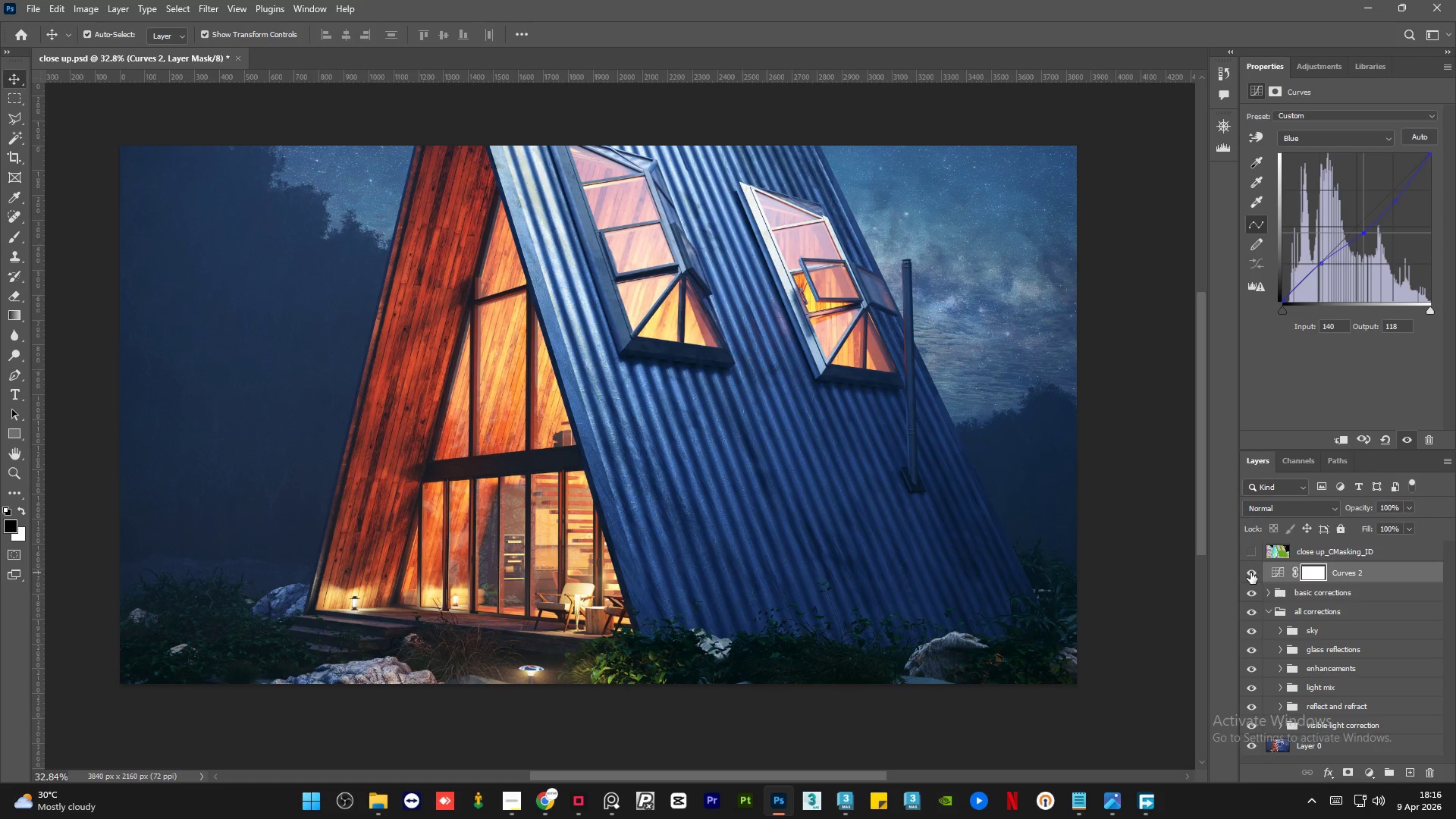 
left_click([1250, 573])
 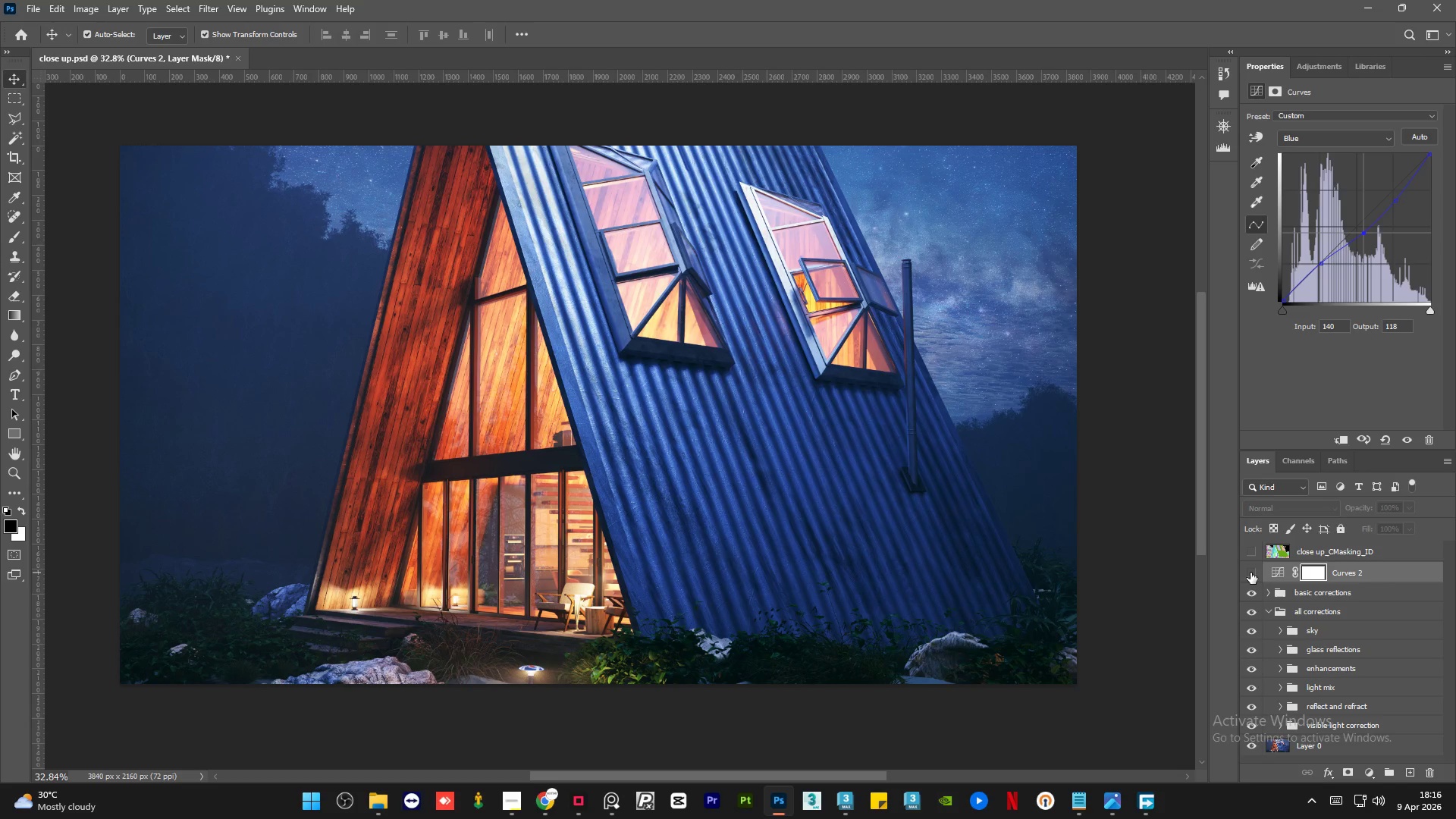 
left_click([1250, 573])
 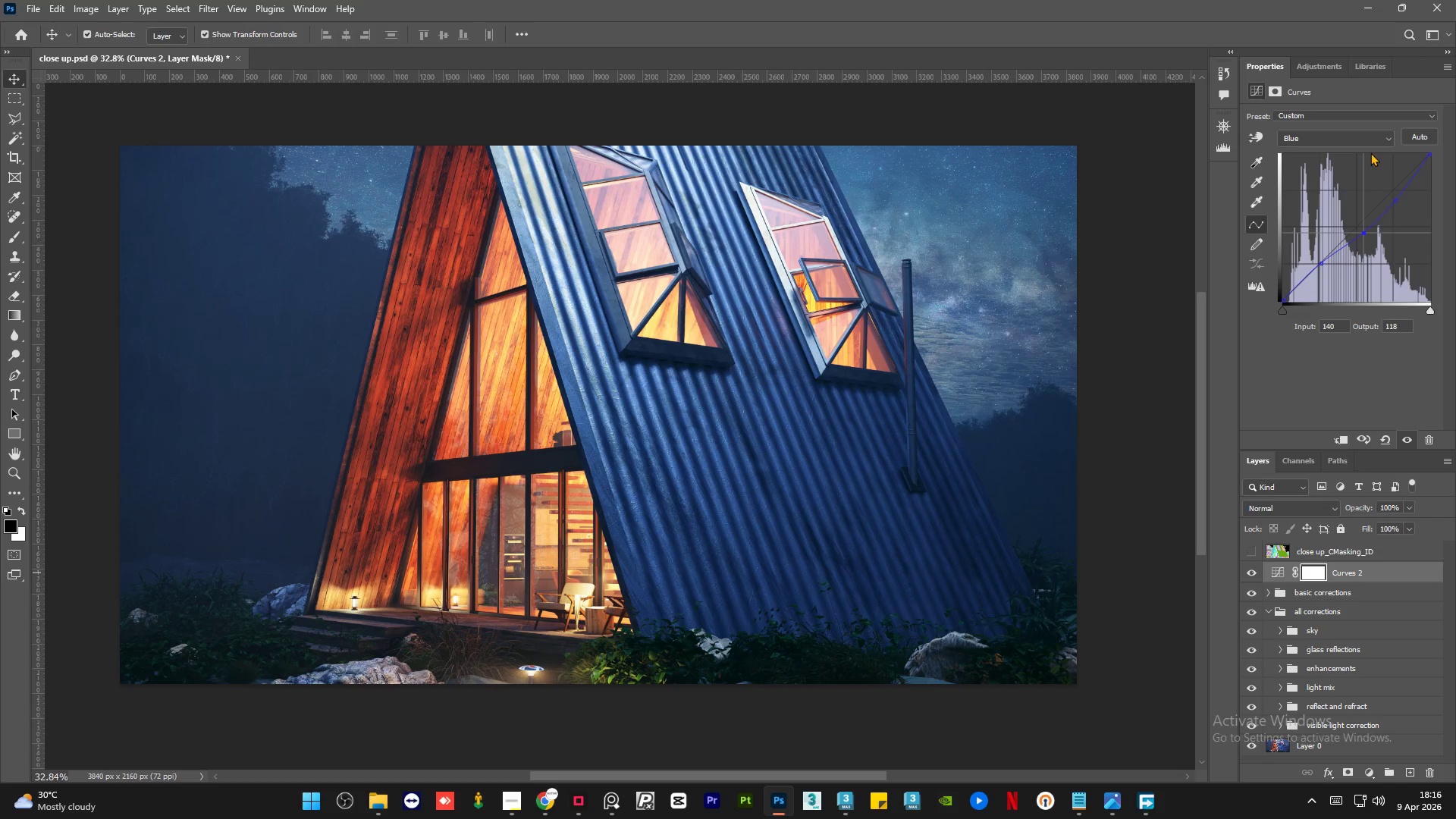 
left_click([1363, 136])
 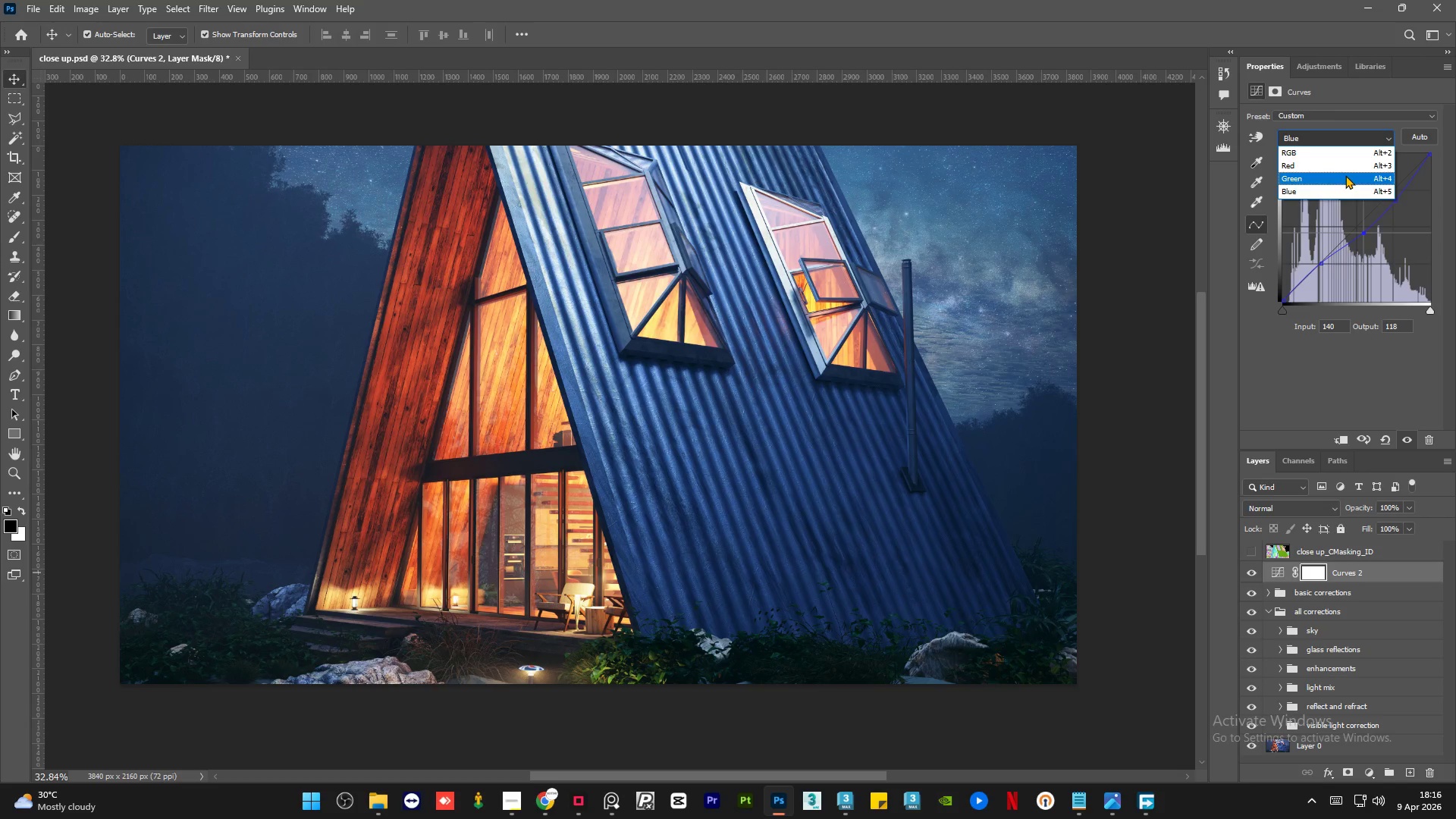 
left_click([1345, 175])
 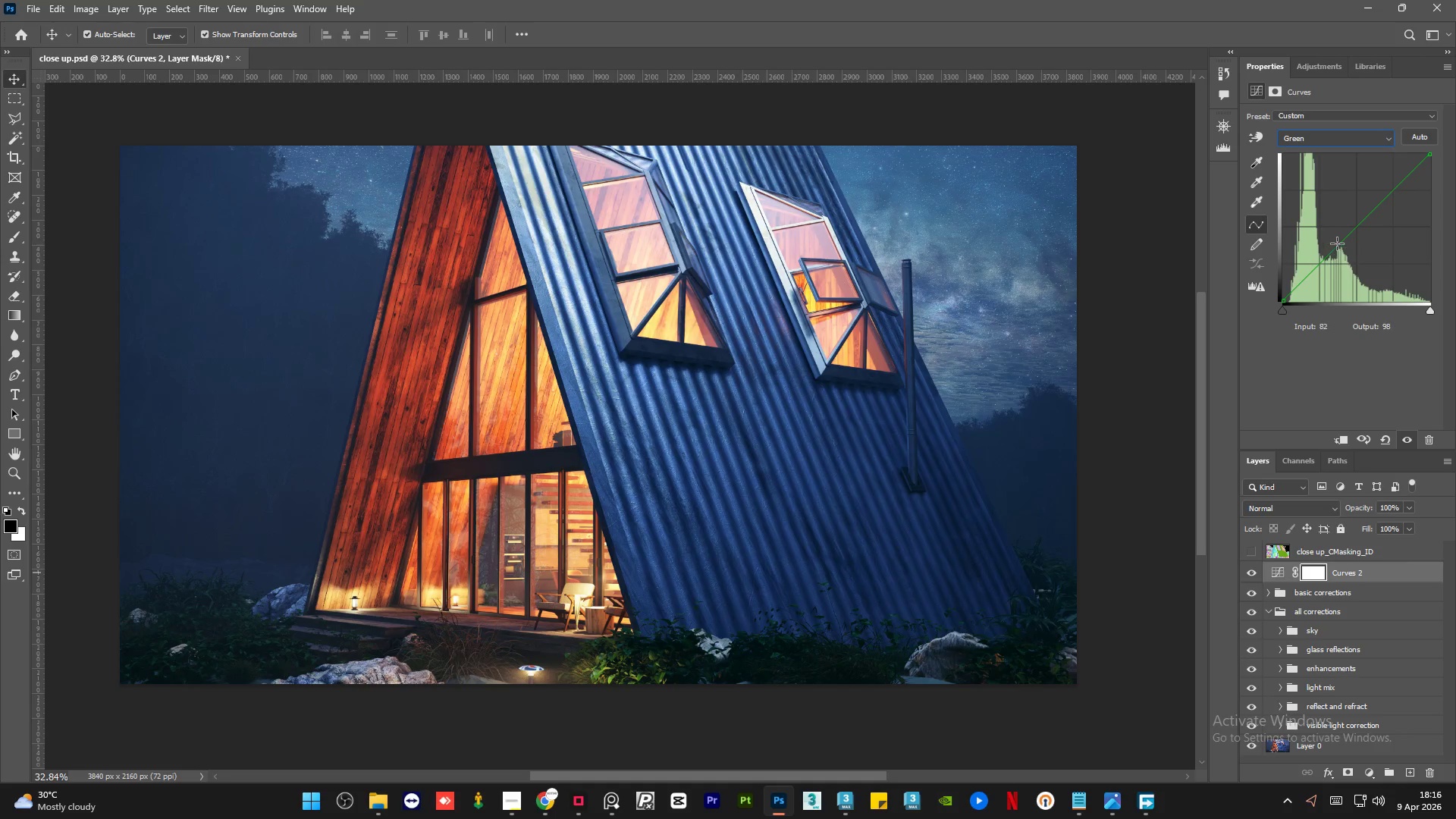 
left_click([1356, 228])
 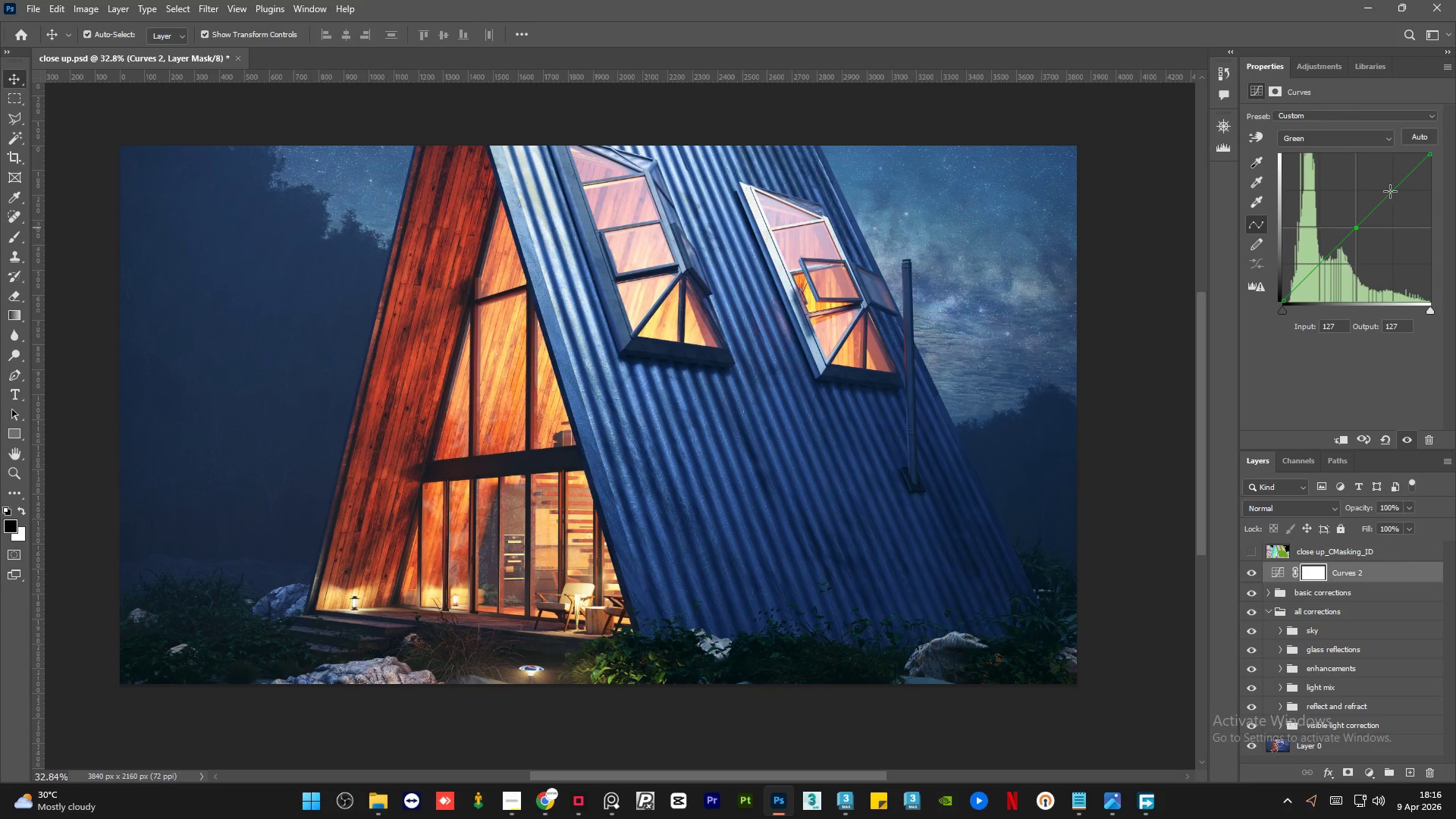 
left_click([1393, 190])
 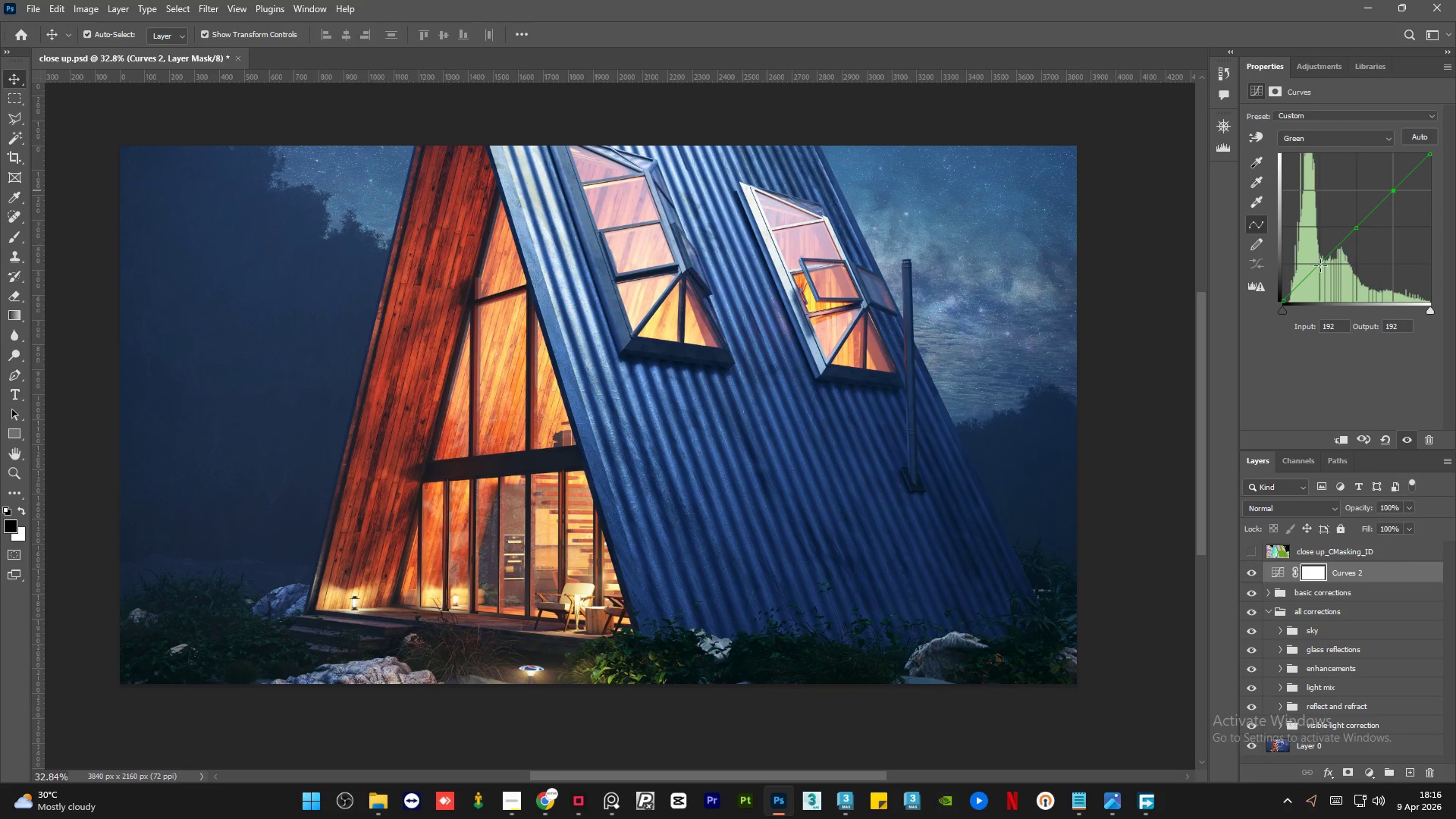 
left_click([1316, 268])
 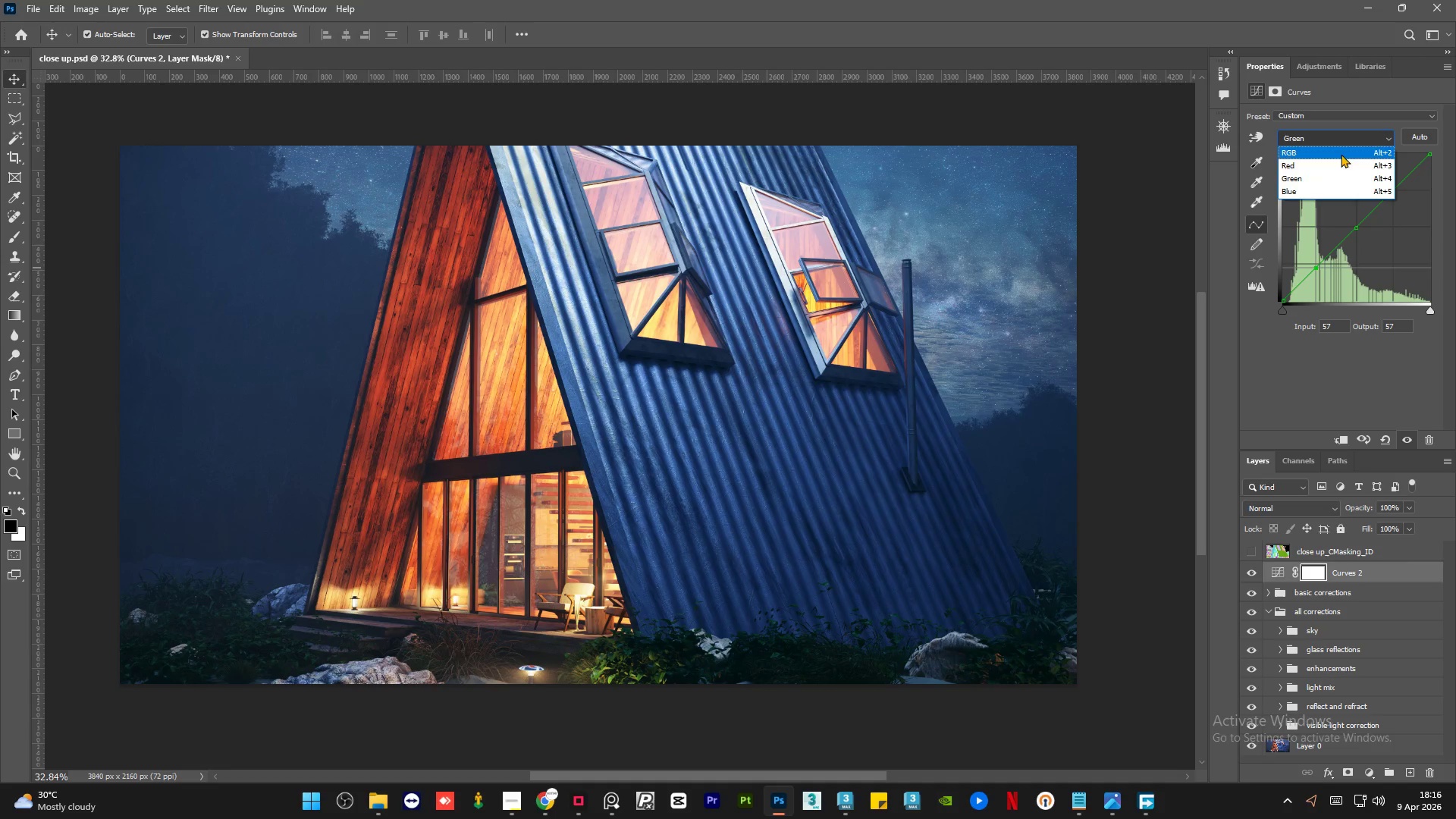 
left_click([1324, 192])
 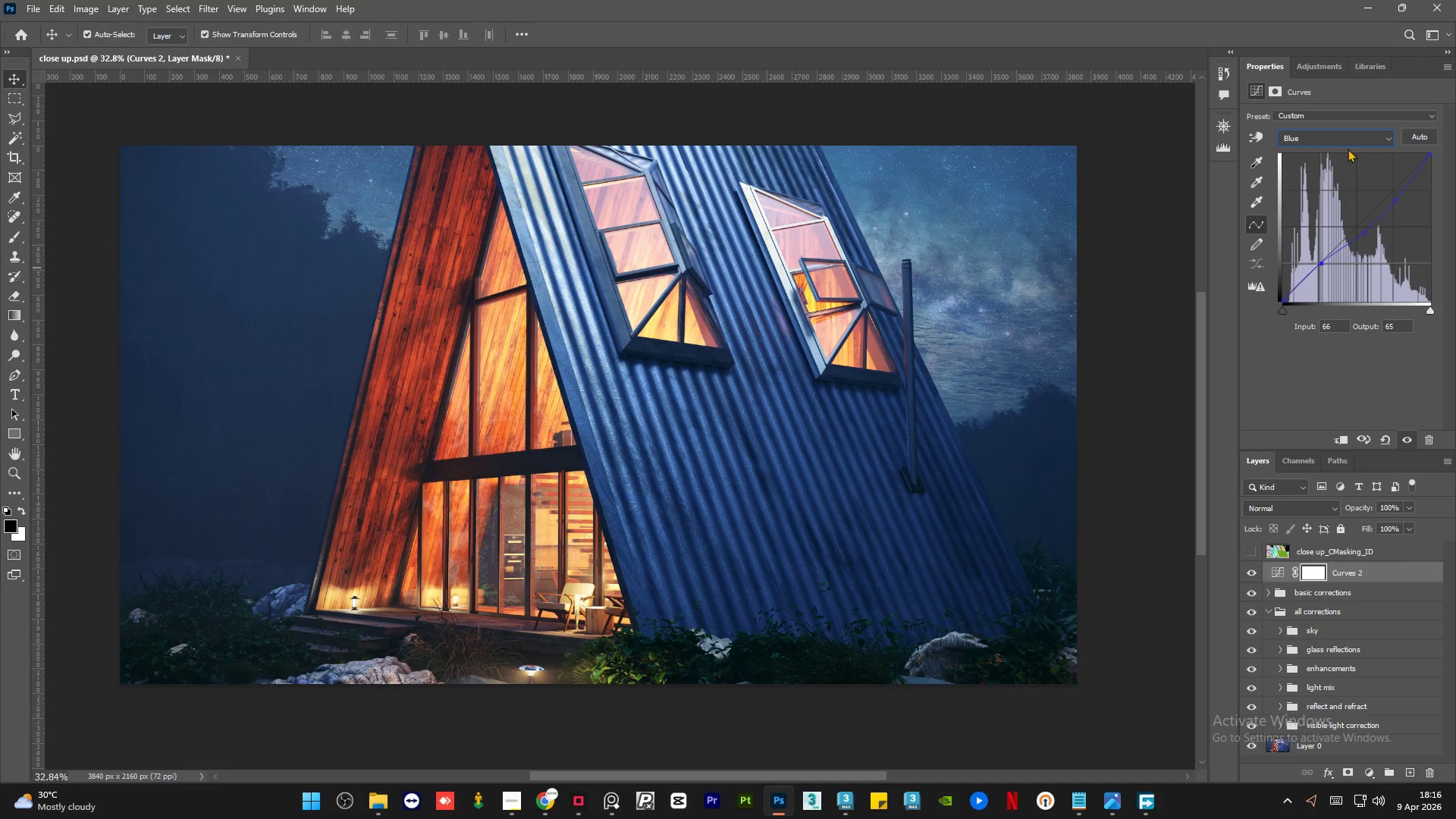 
left_click([1351, 140])
 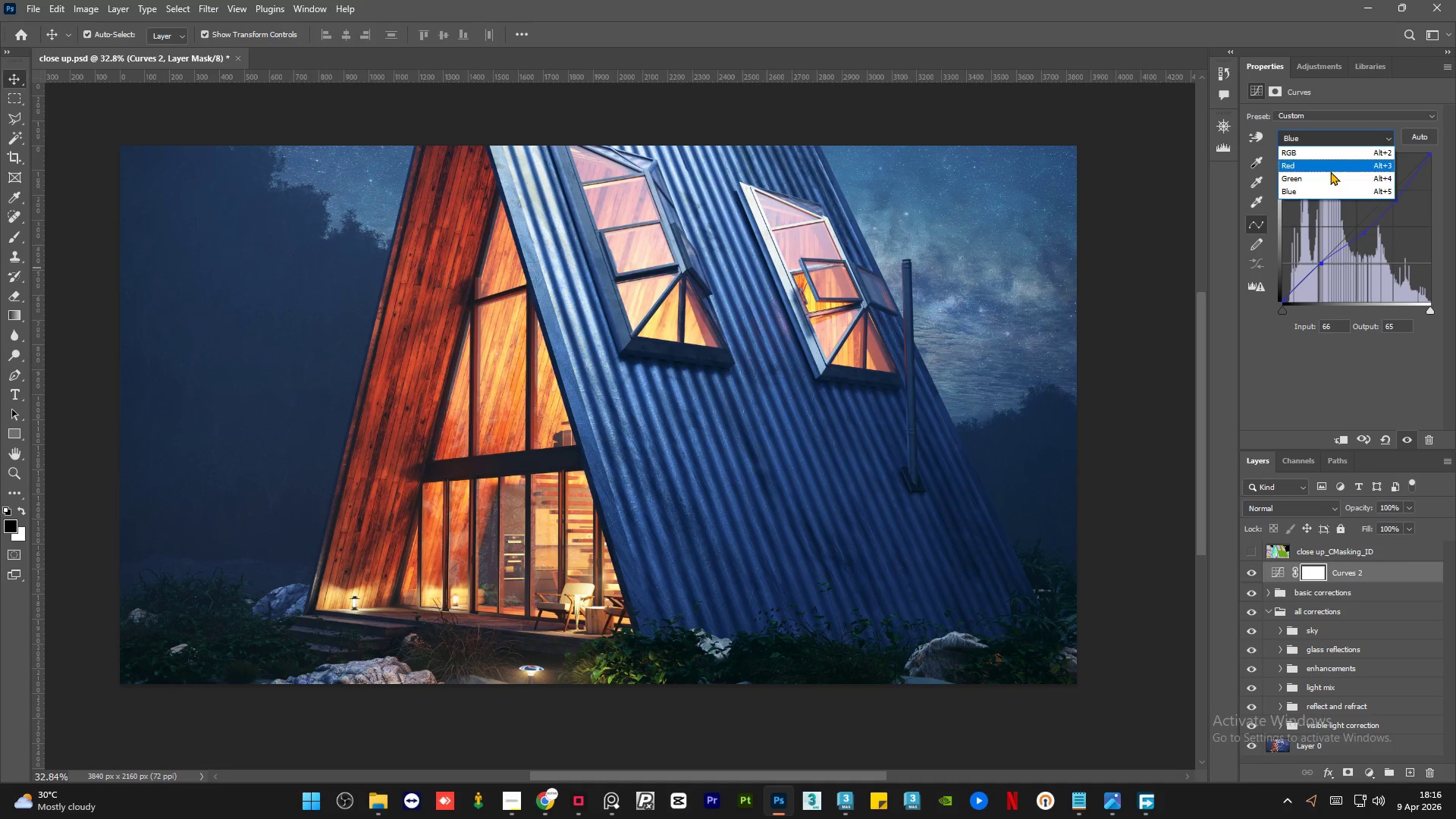 
left_click([1328, 174])
 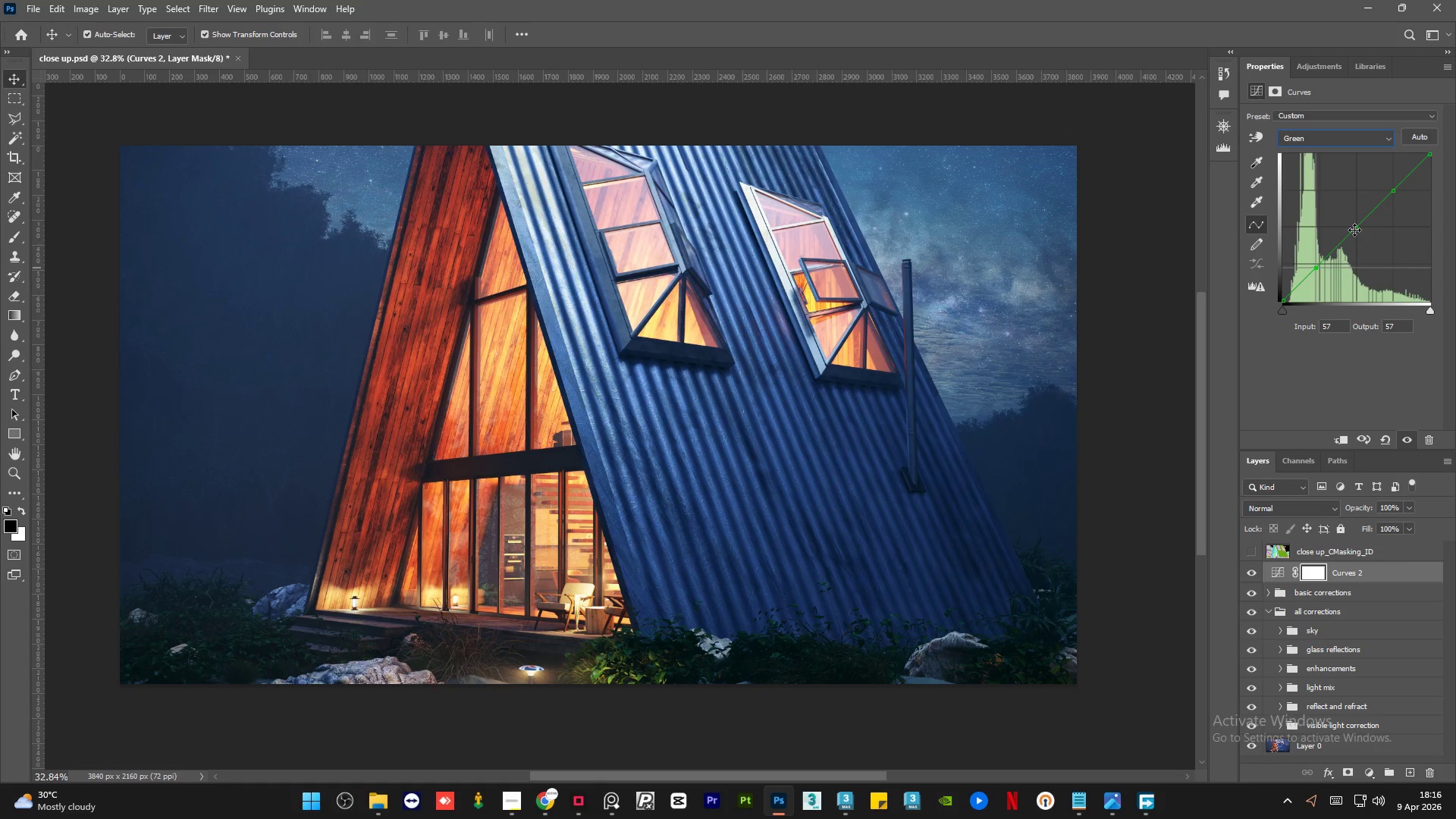 
left_click_drag(start_coordinate=[1354, 230], to_coordinate=[1351, 225])
 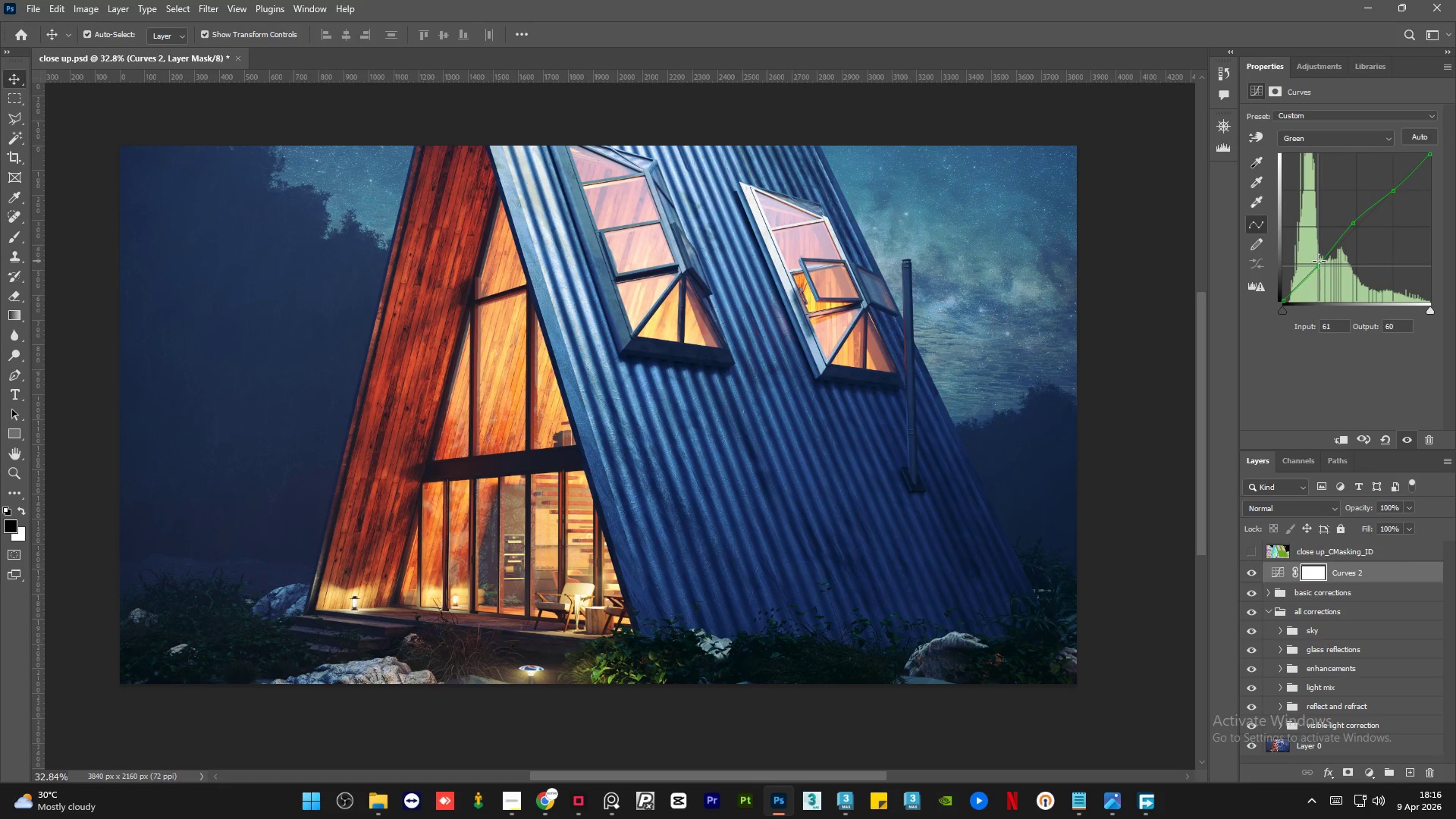 
key(Control+Z)
 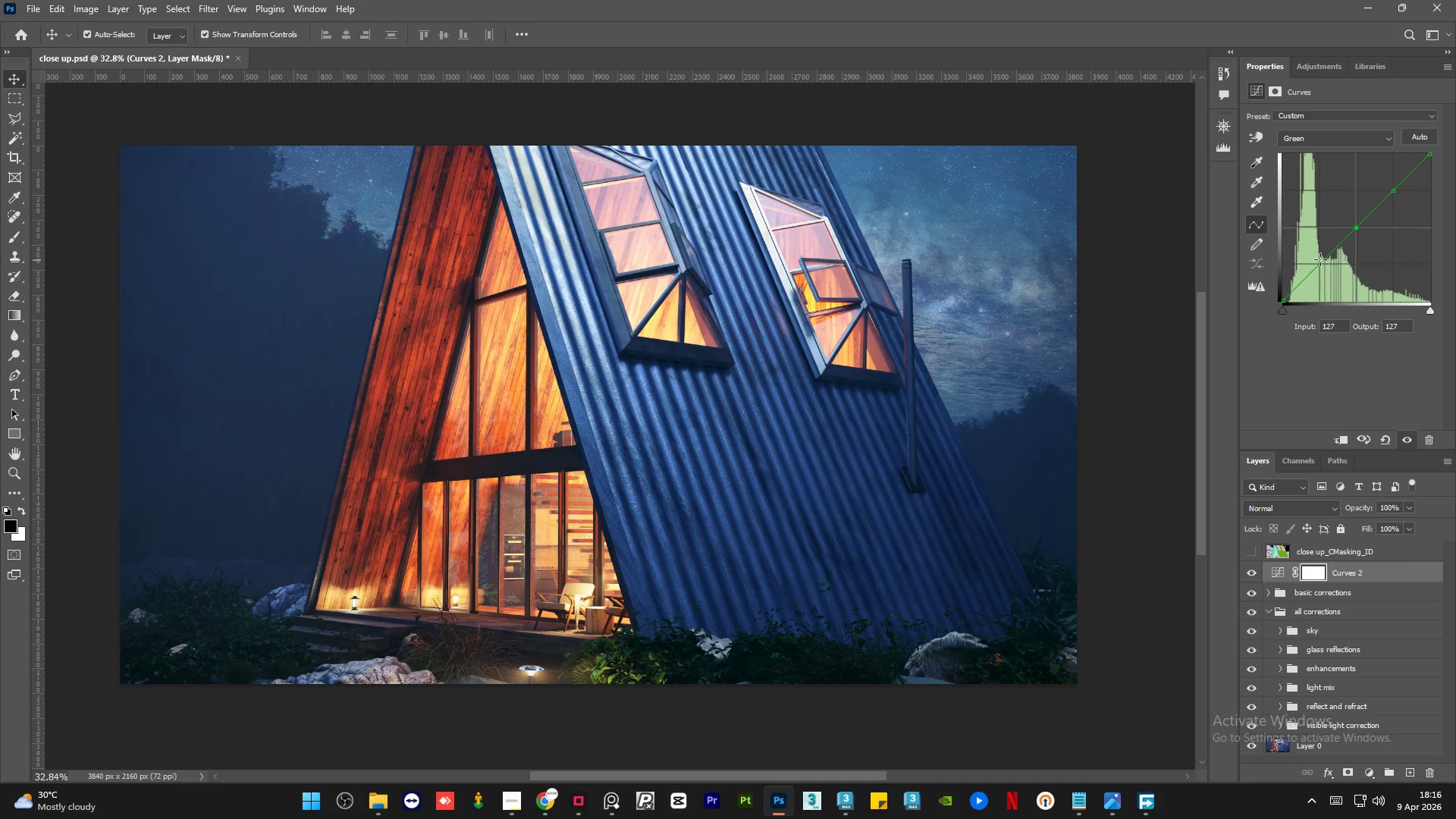 
left_click([1320, 259])
 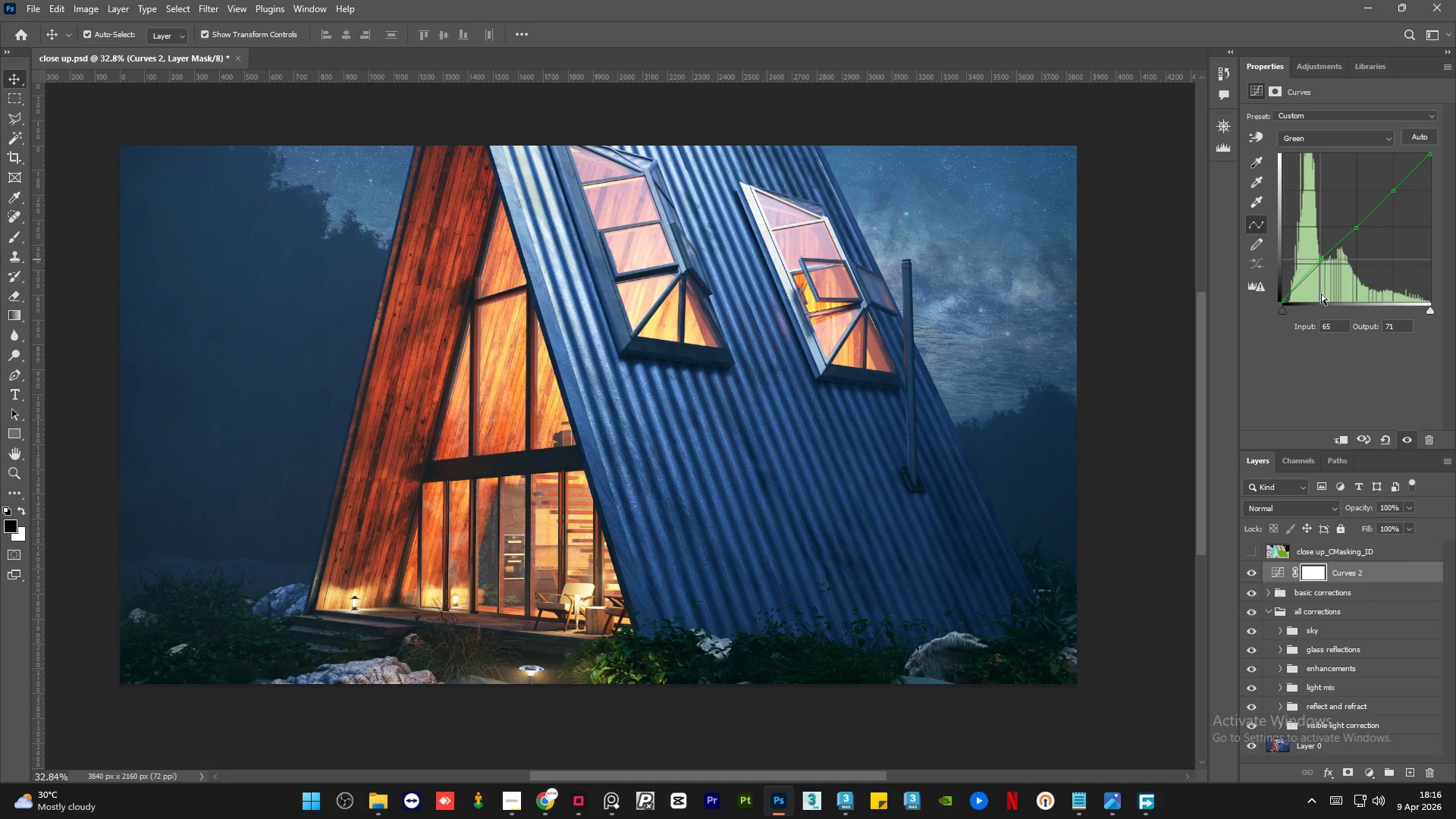 
key(Control+Z)
 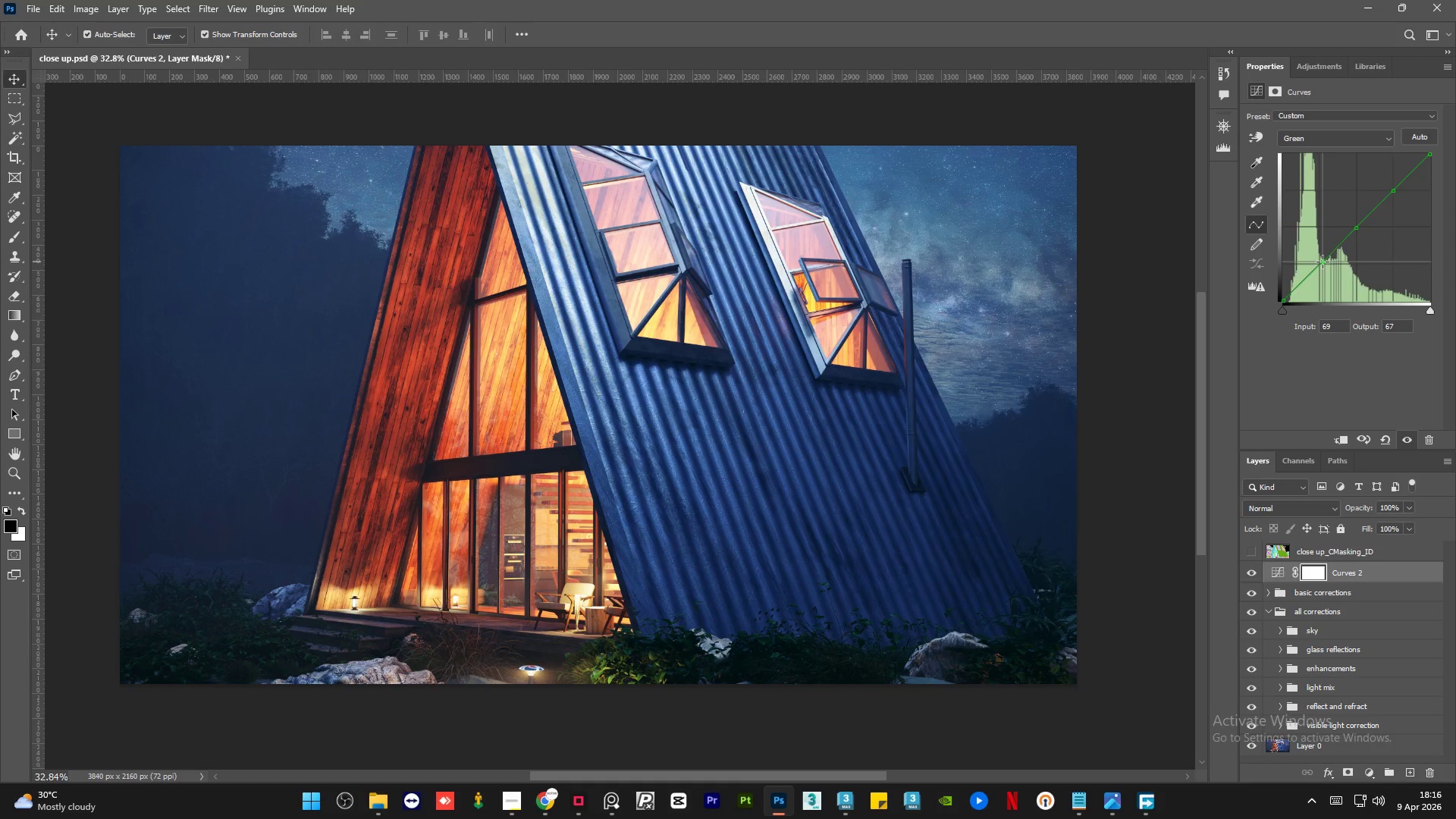 
wait(6.53)
 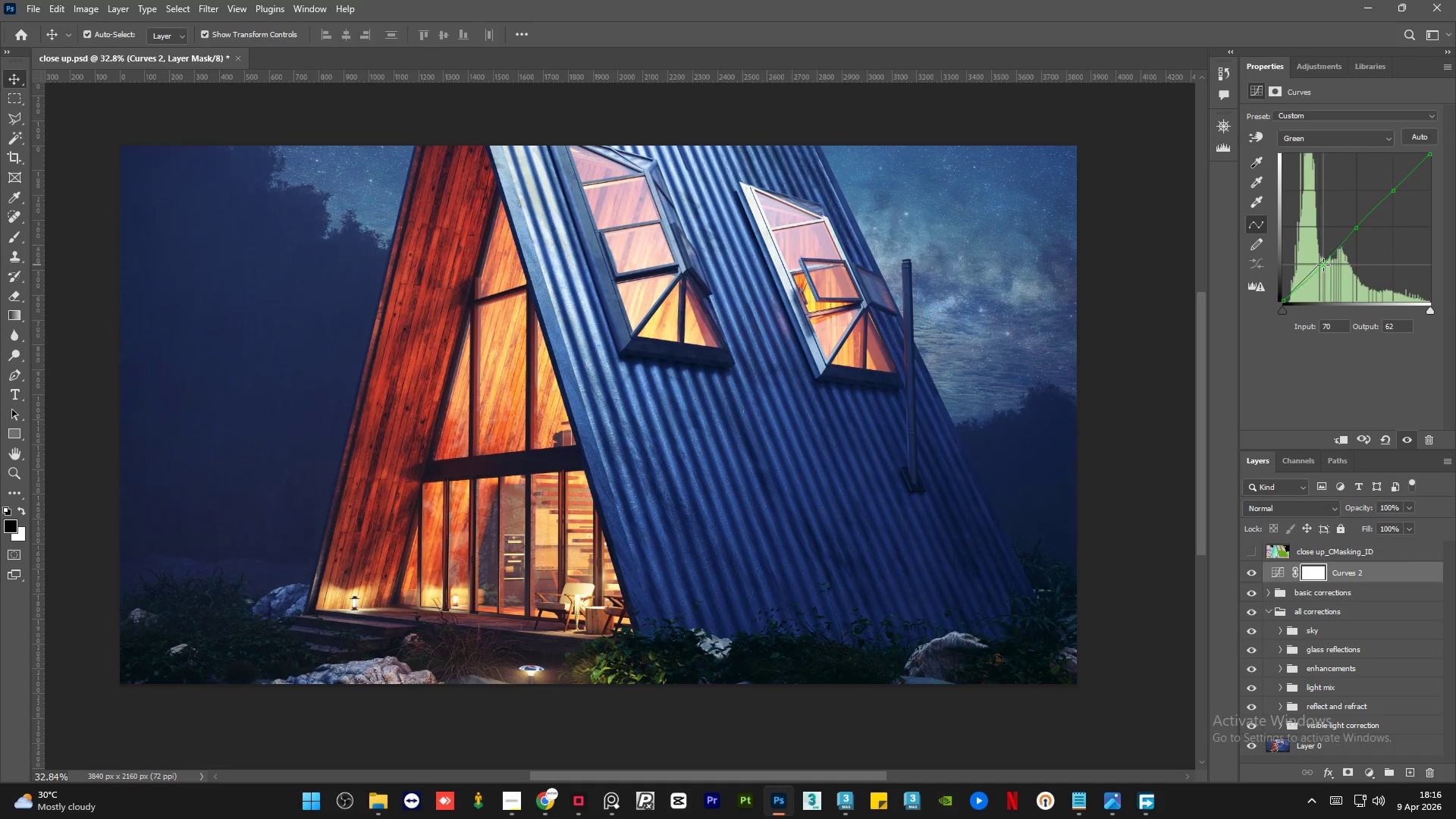 
left_click([1255, 574])
 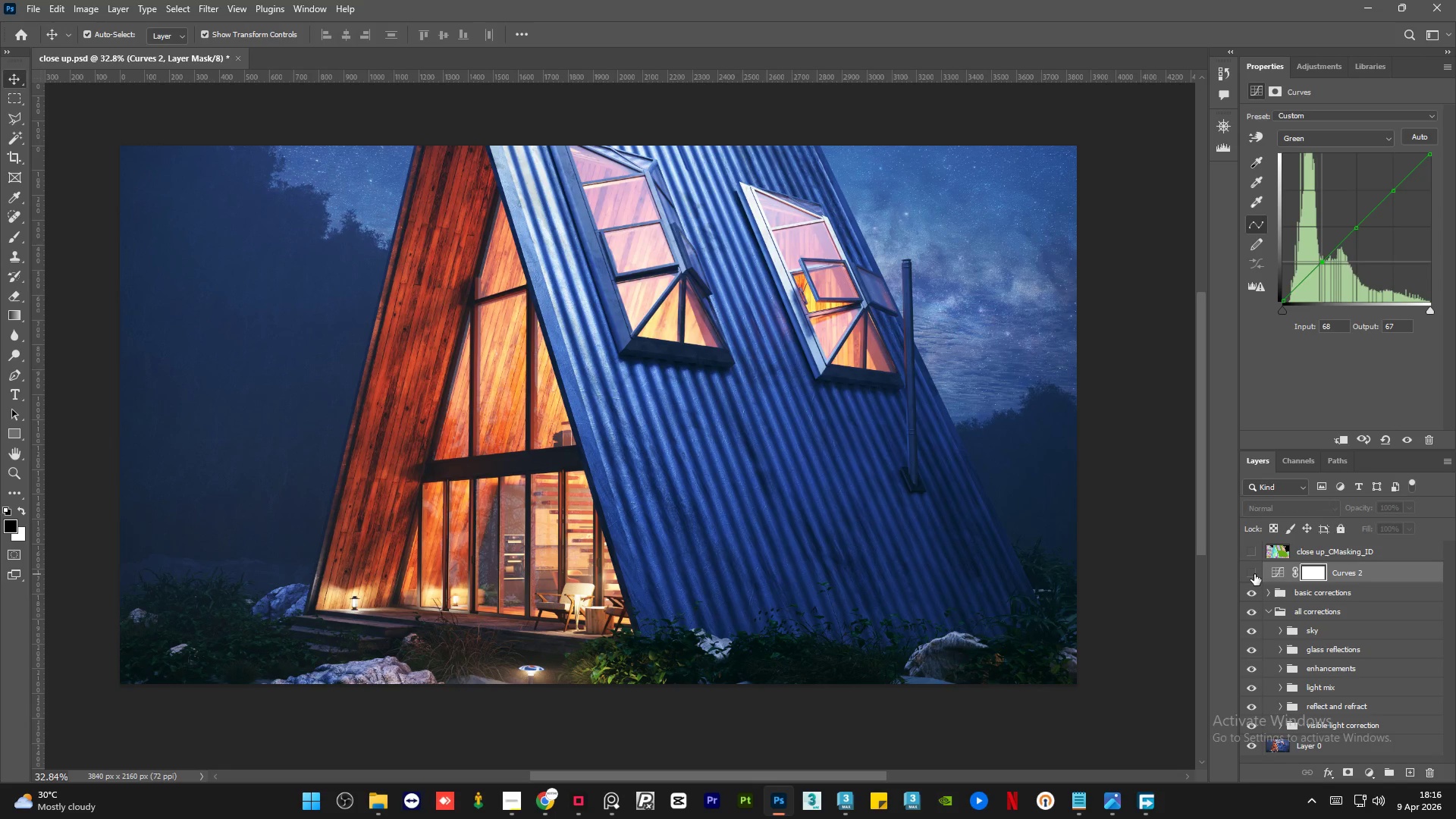 
left_click([1254, 574])
 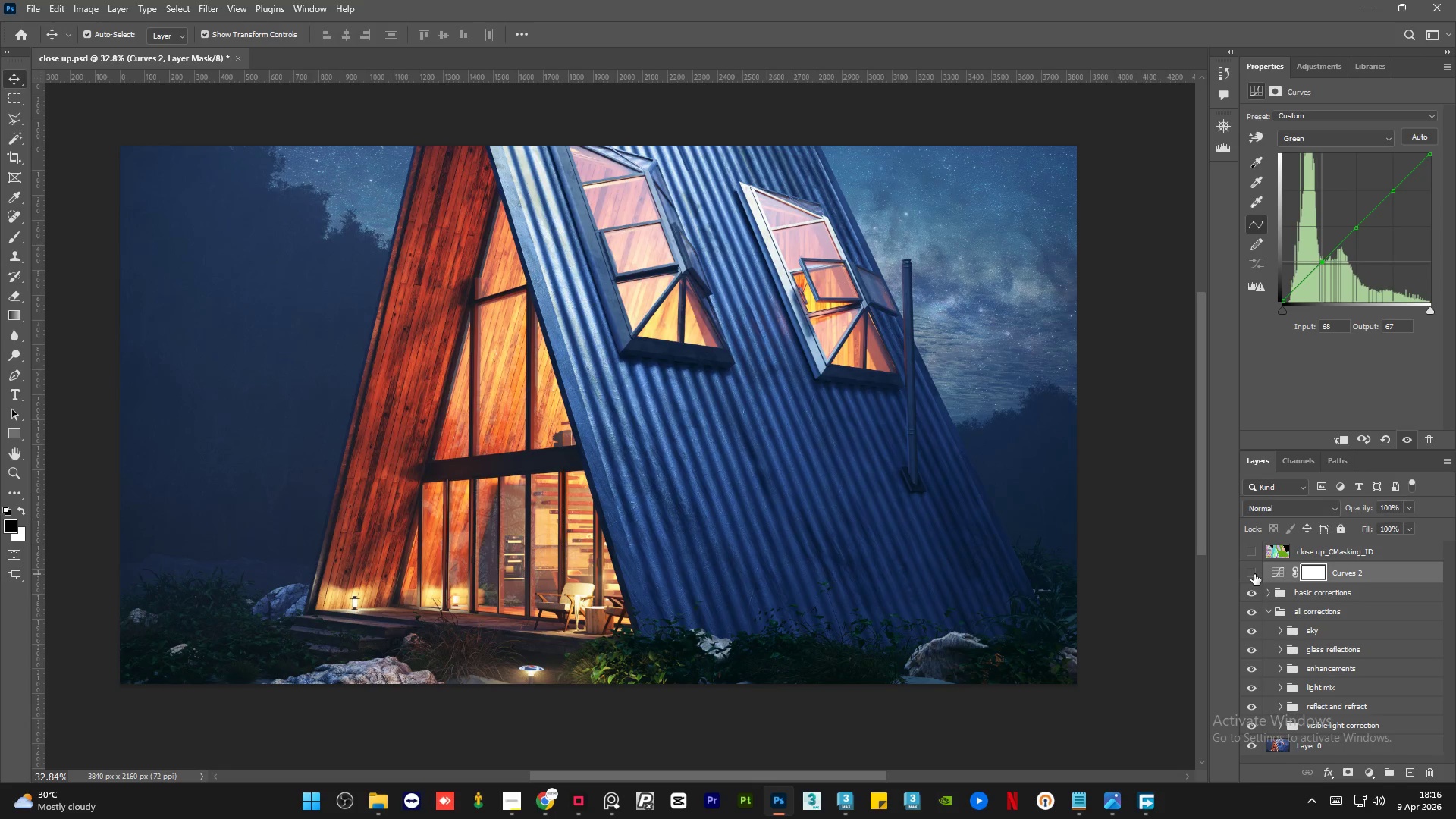 
double_click([1254, 574])
 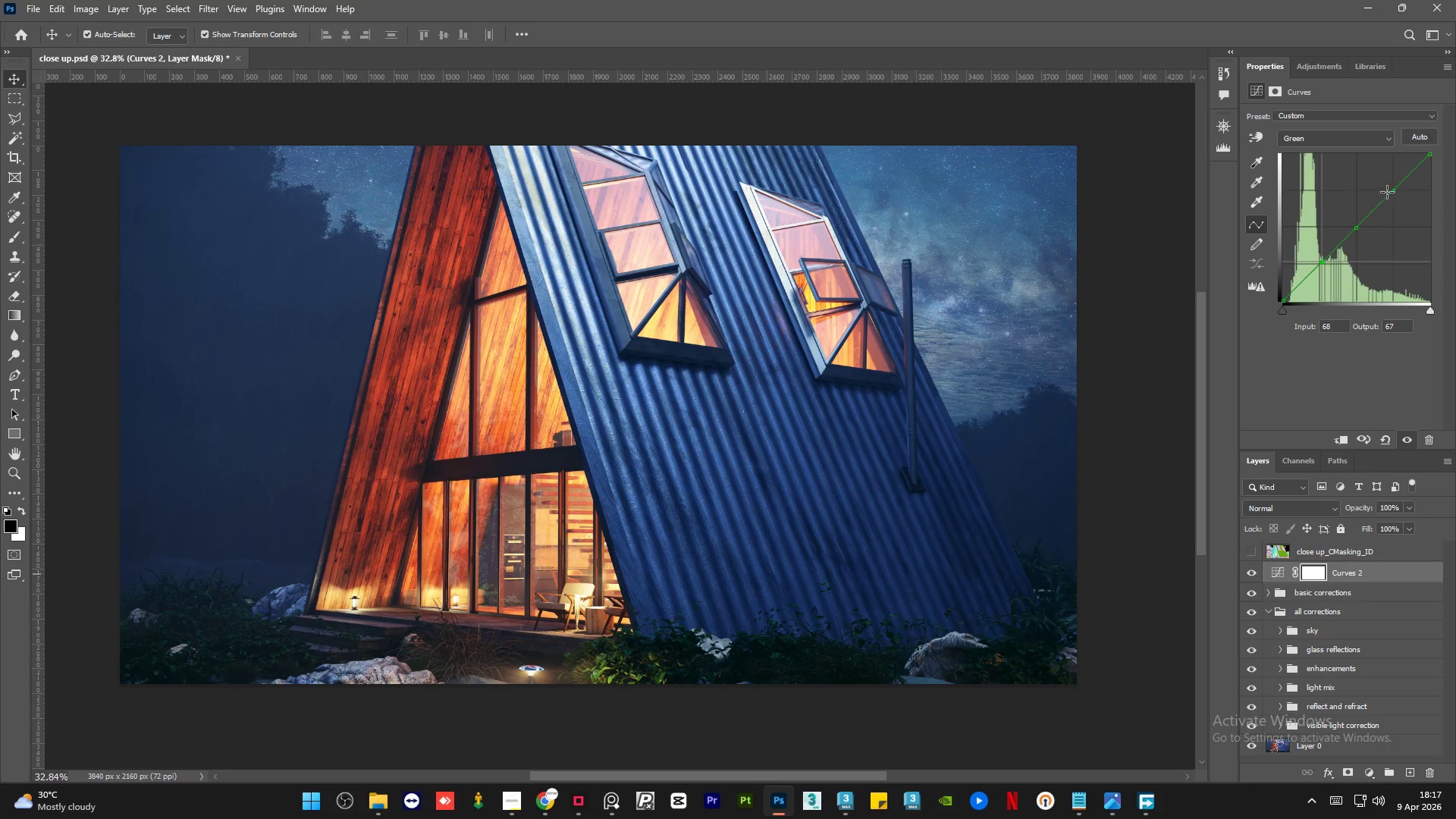 
left_click_drag(start_coordinate=[1393, 190], to_coordinate=[1389, 195])
 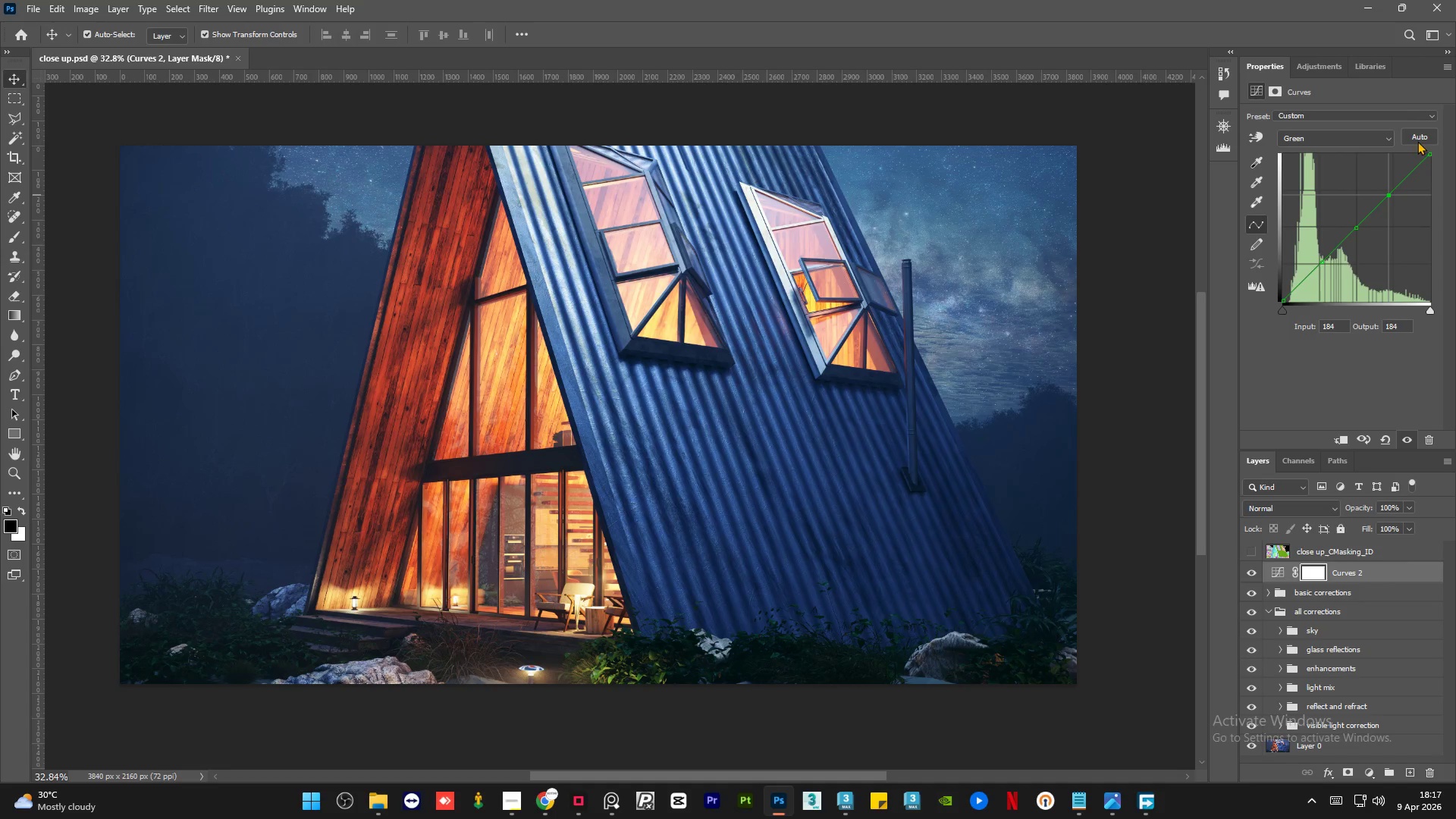 
left_click([1418, 136])
 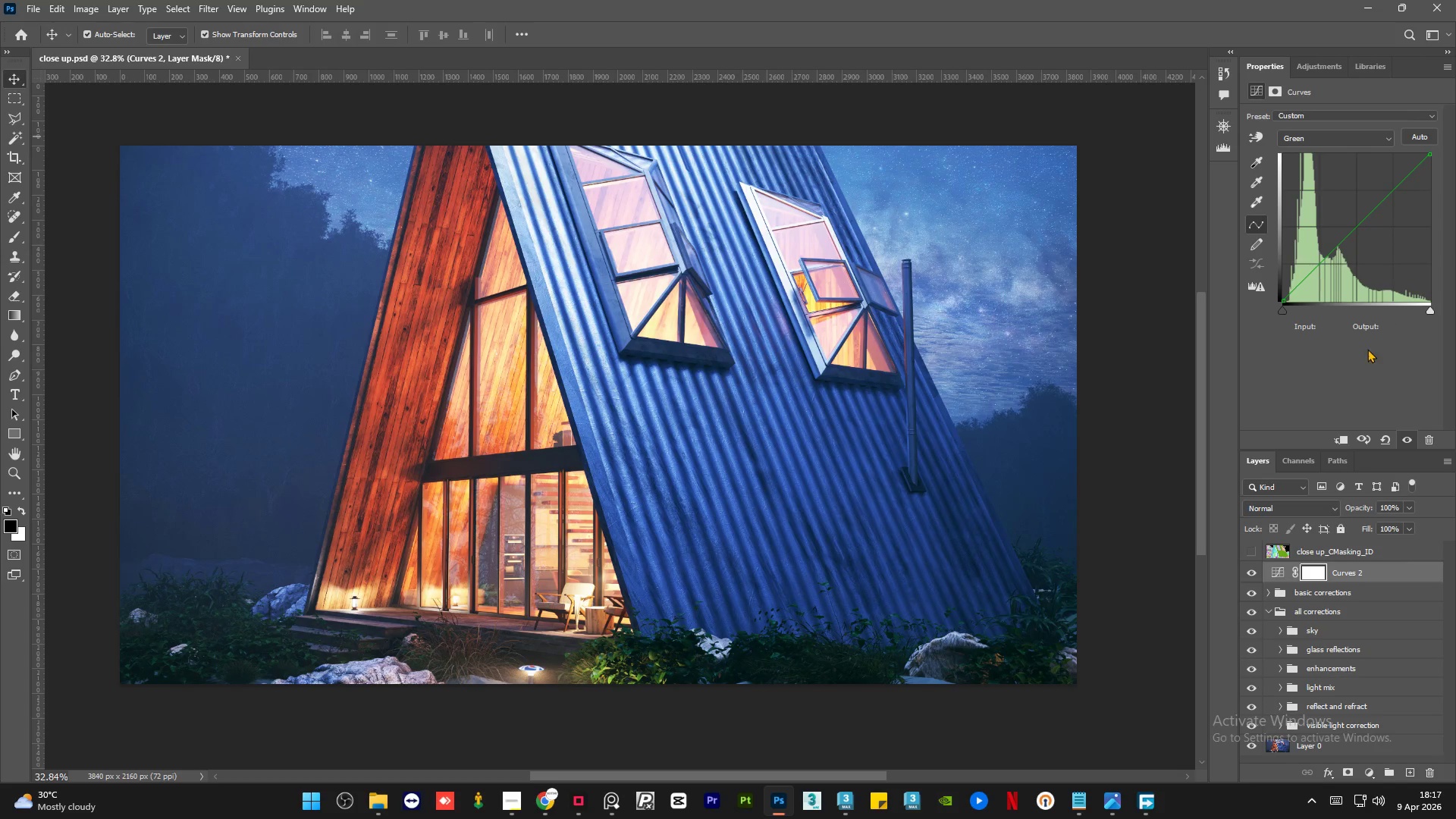 
key(Control+Z)
 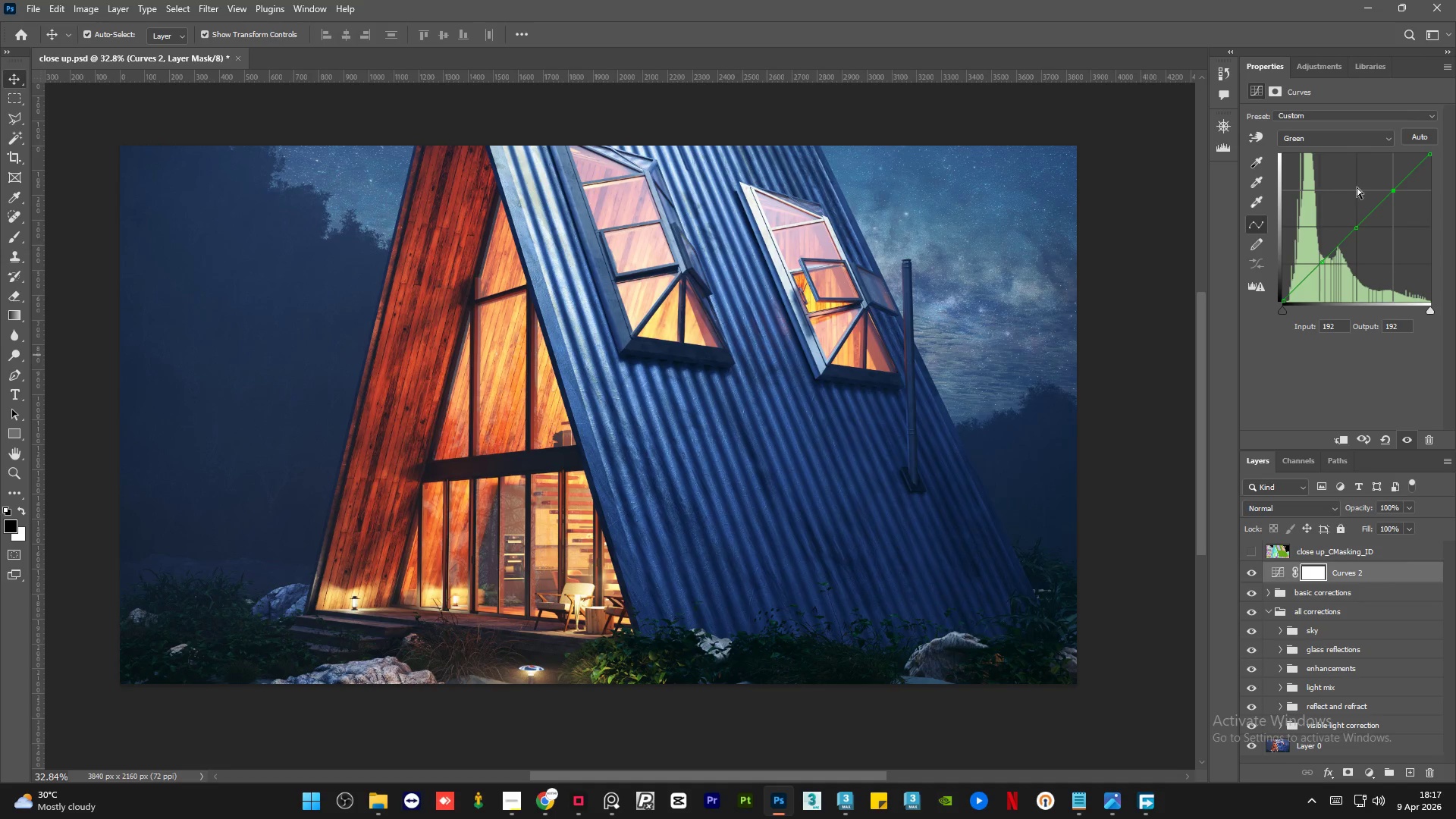 
left_click([1349, 135])
 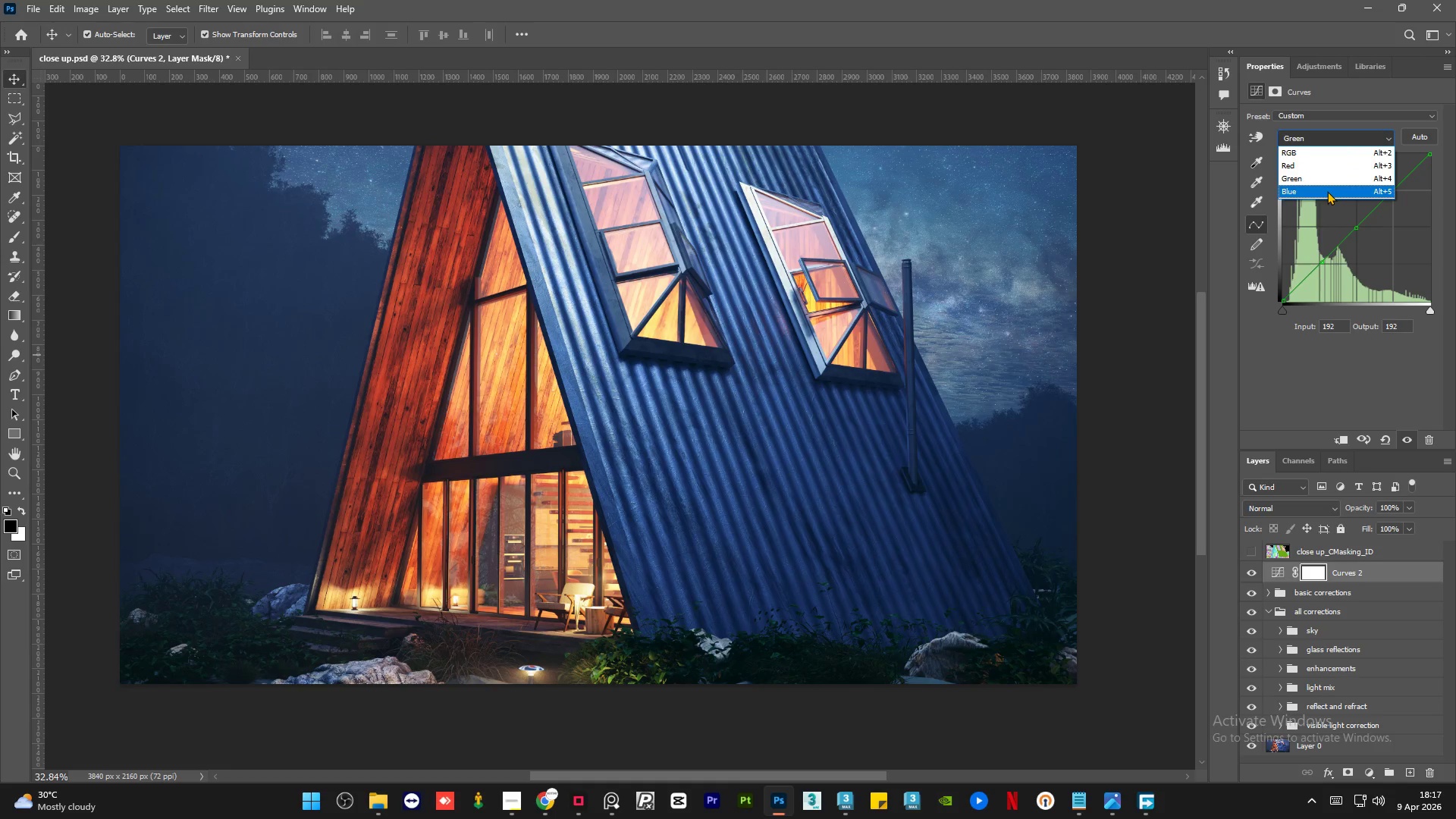 
left_click([1327, 191])
 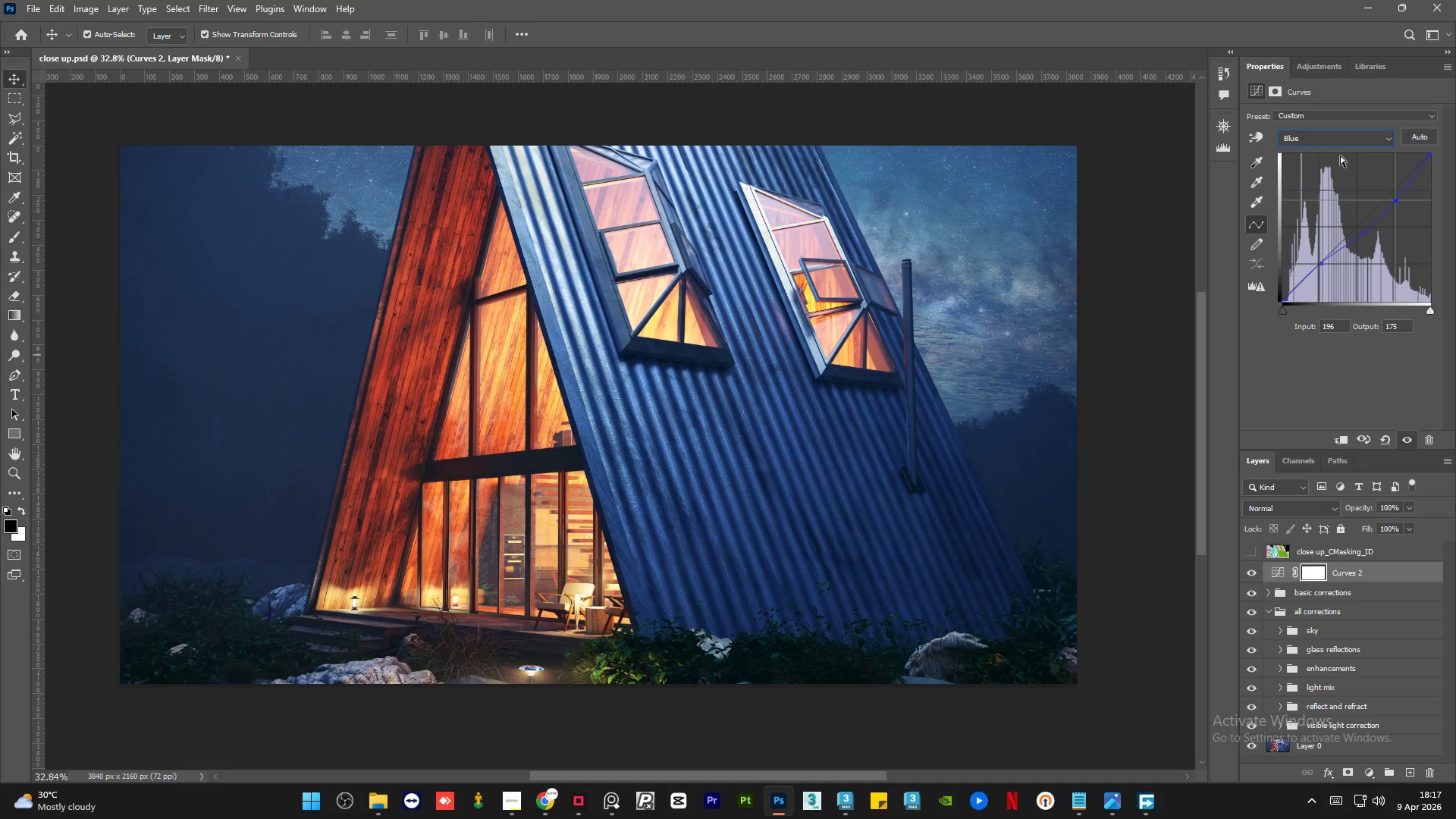 
left_click([1345, 137])
 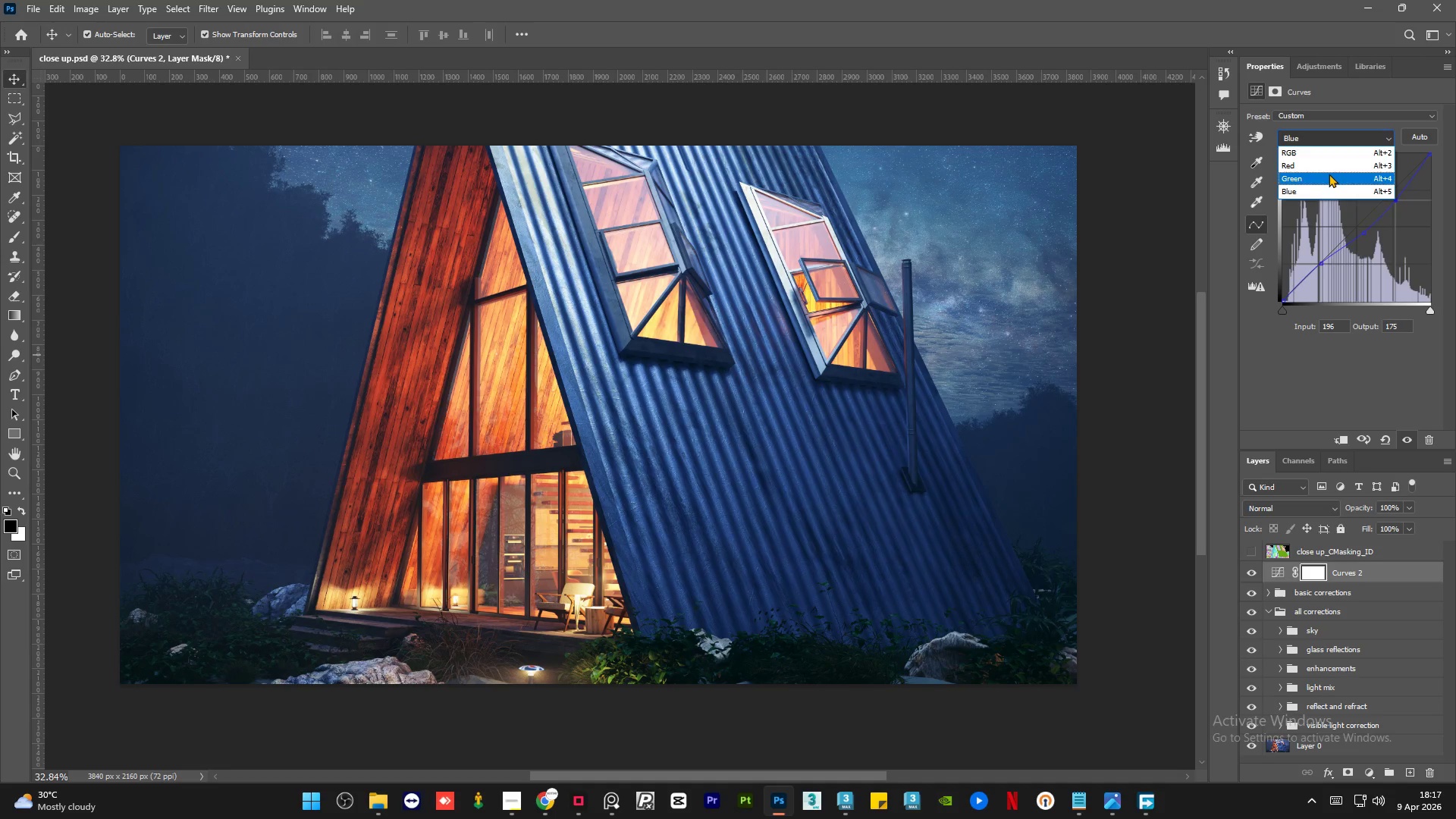 
left_click([1329, 174])
 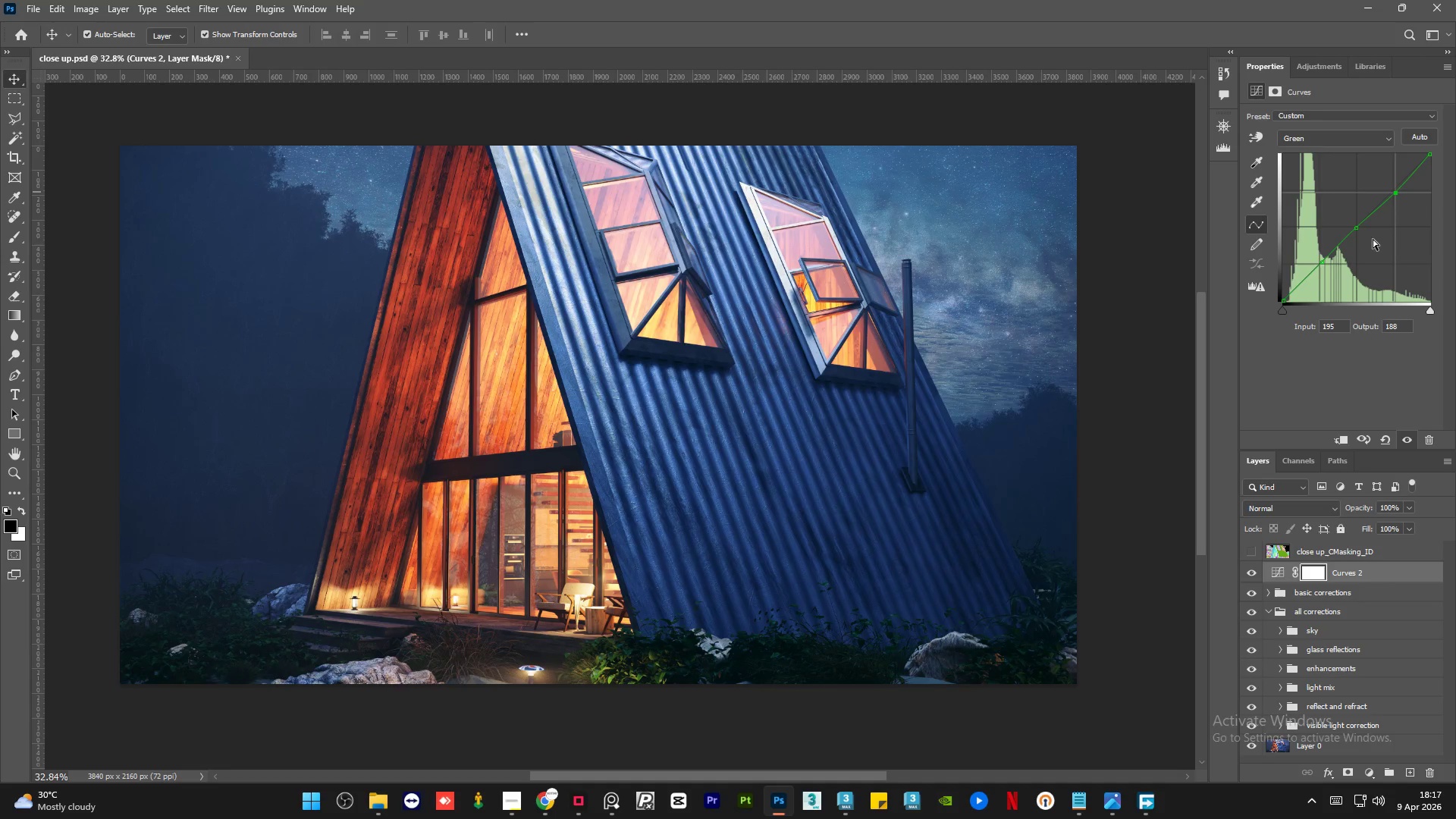 
left_click([1250, 572])
 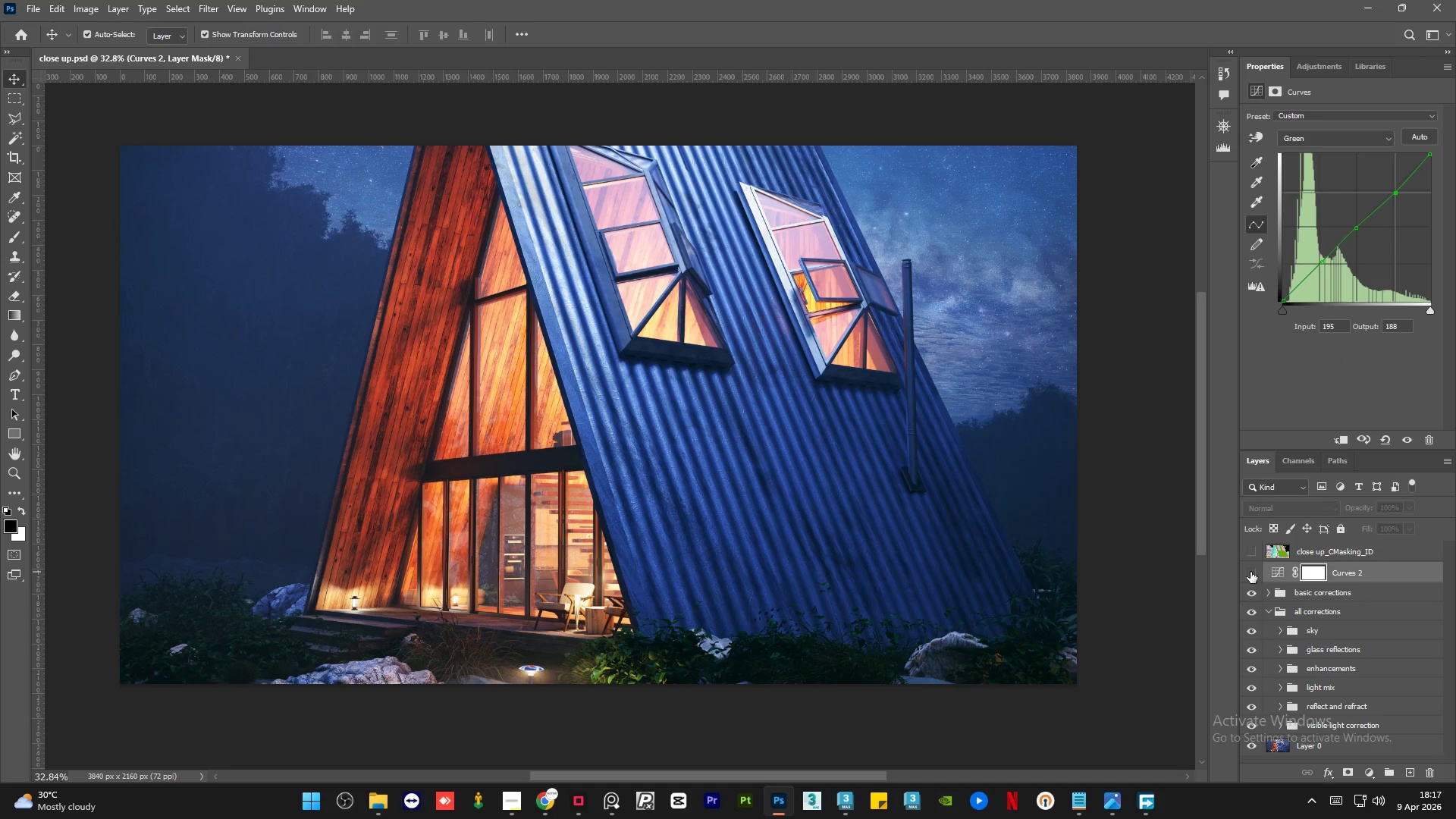 
left_click([1250, 572])
 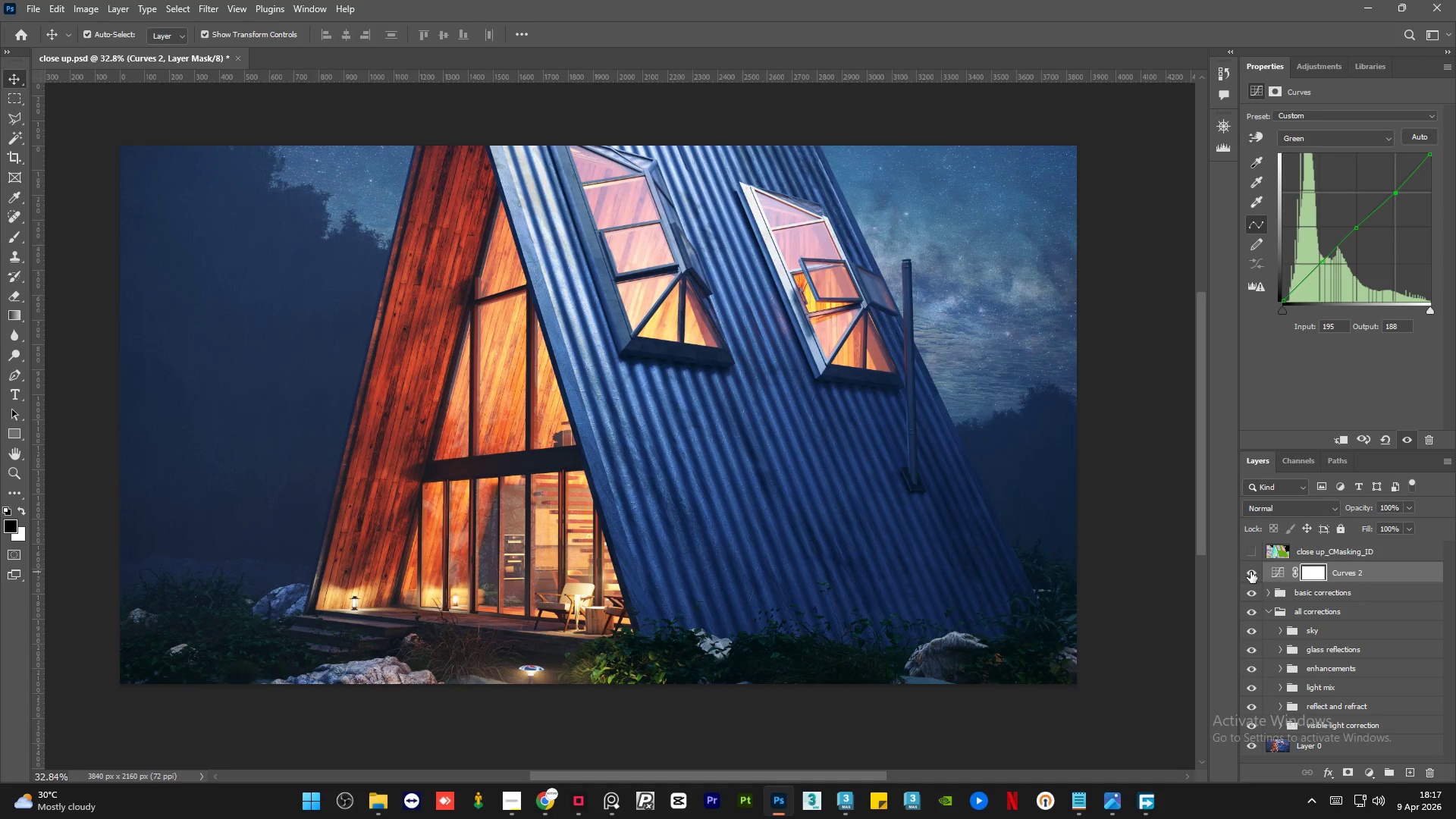 
left_click([1250, 572])
 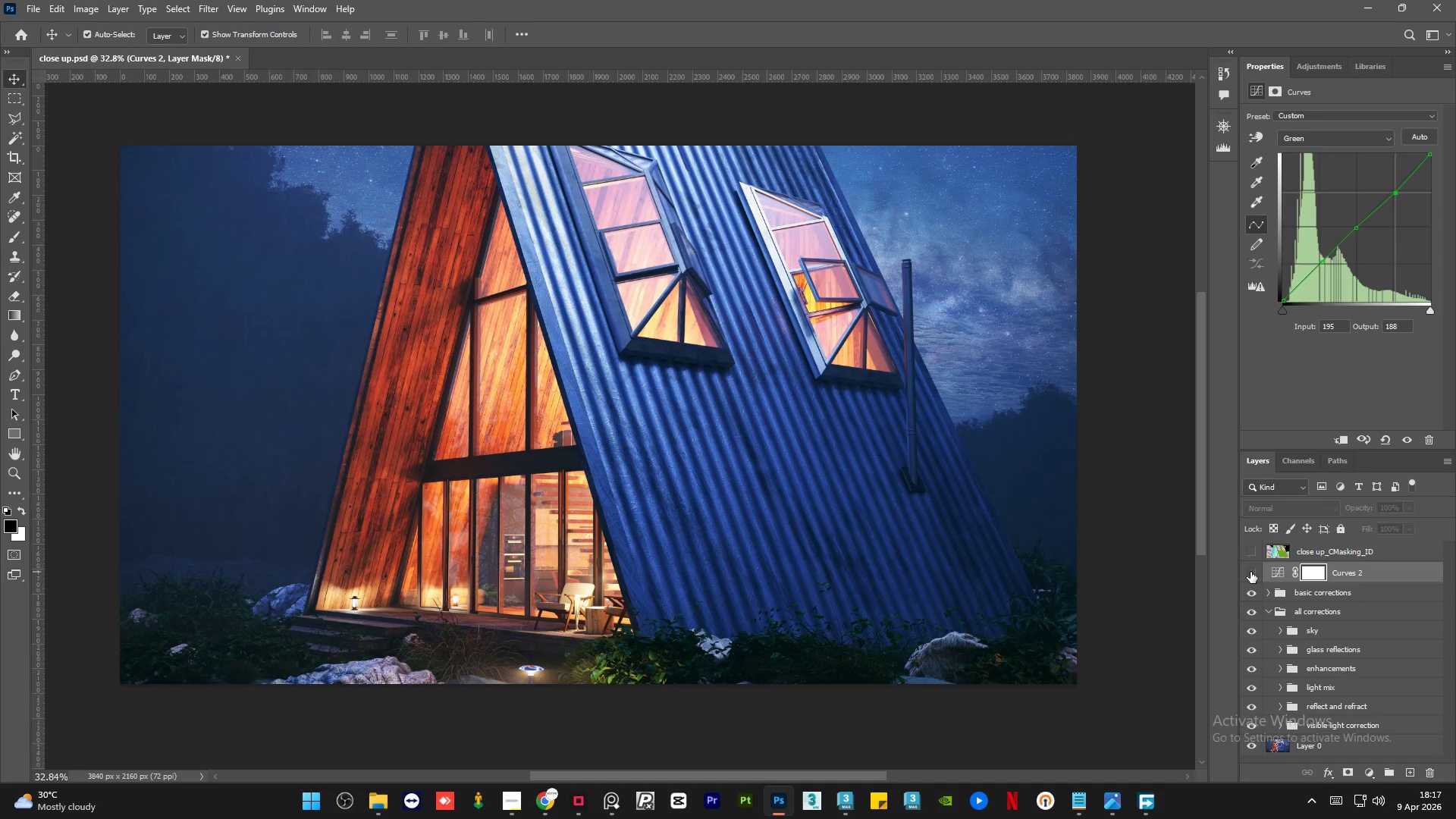 
left_click([1250, 572])
 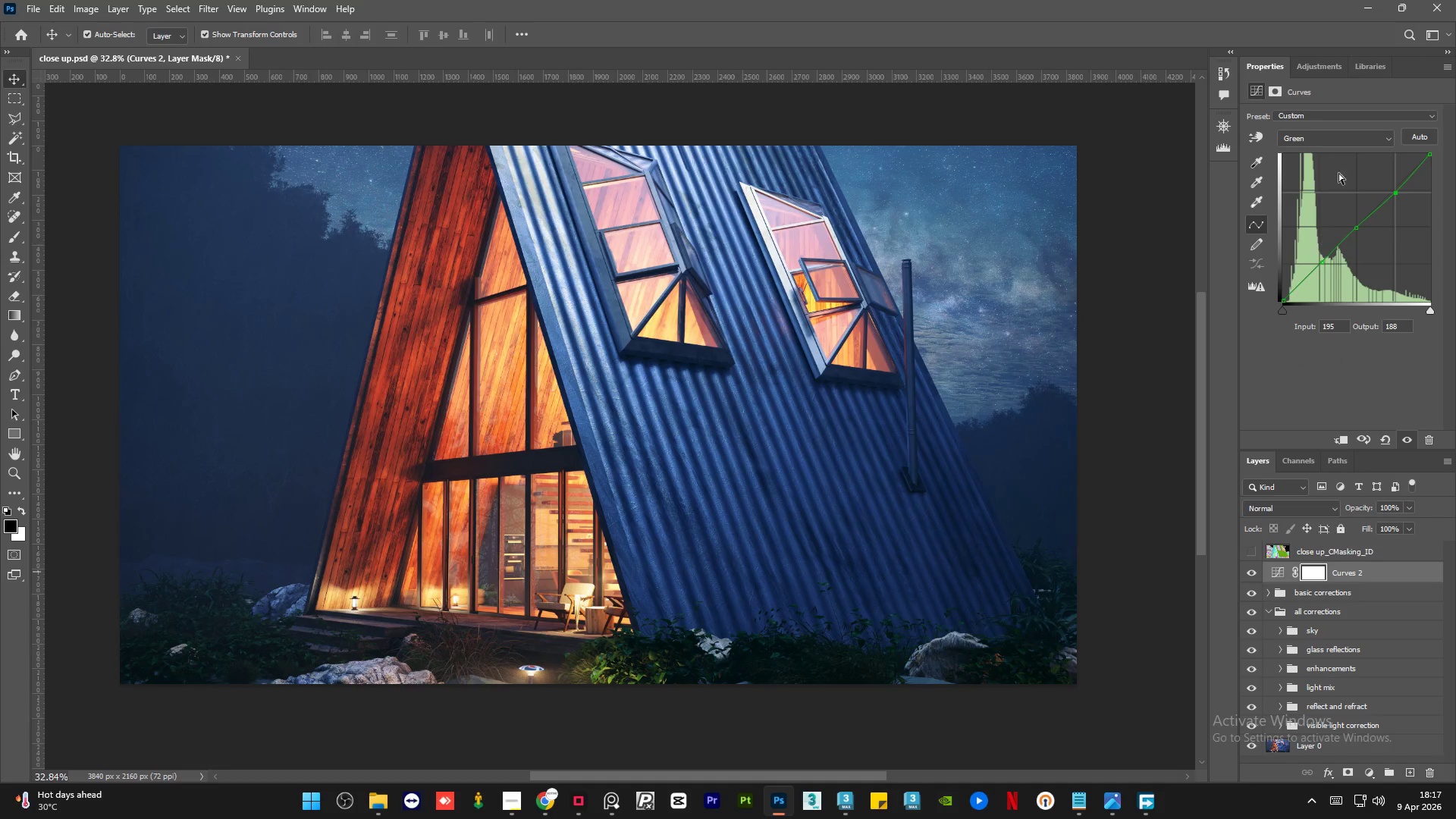 
left_click([1343, 136])
 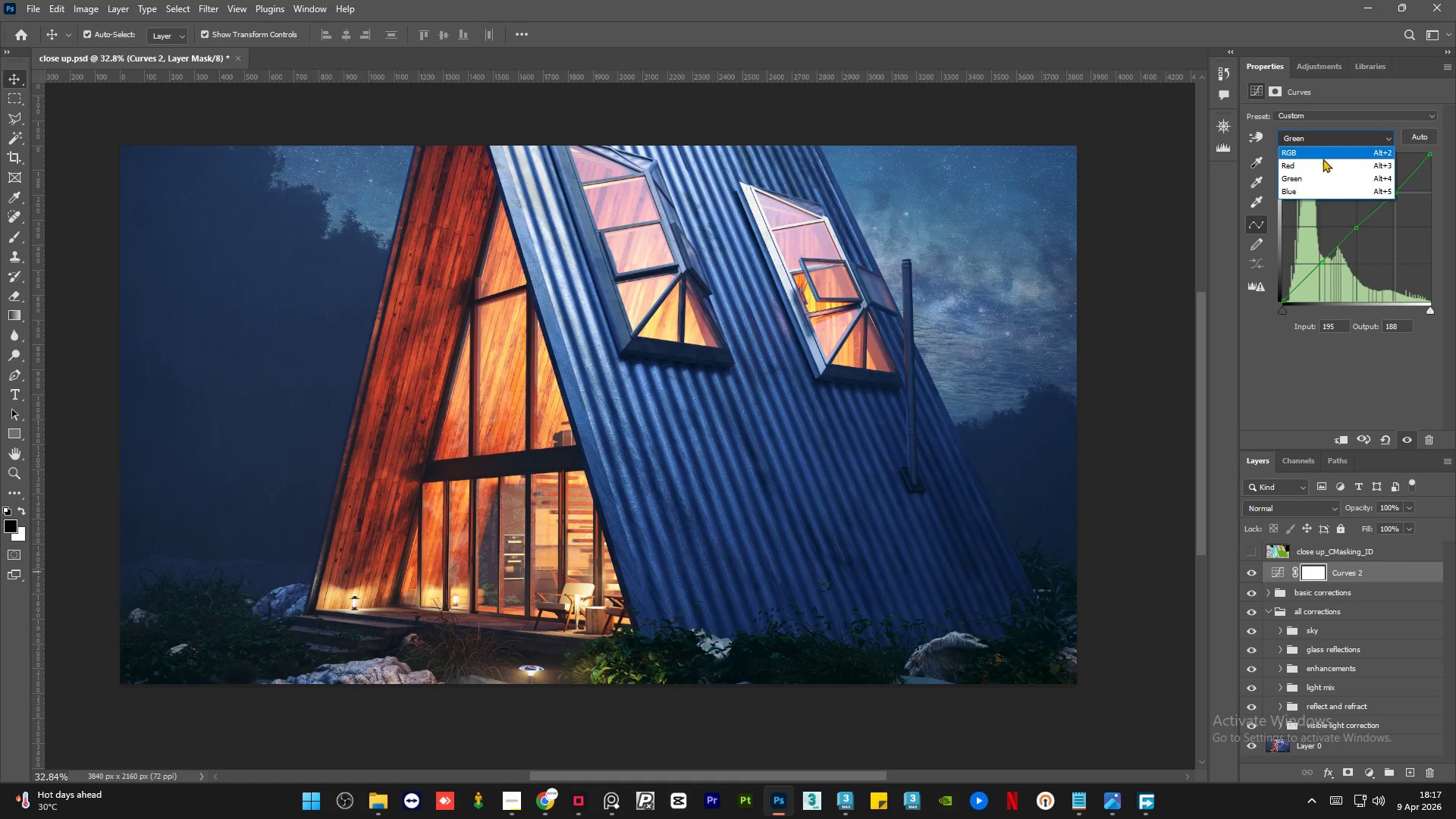 
left_click([1319, 163])
 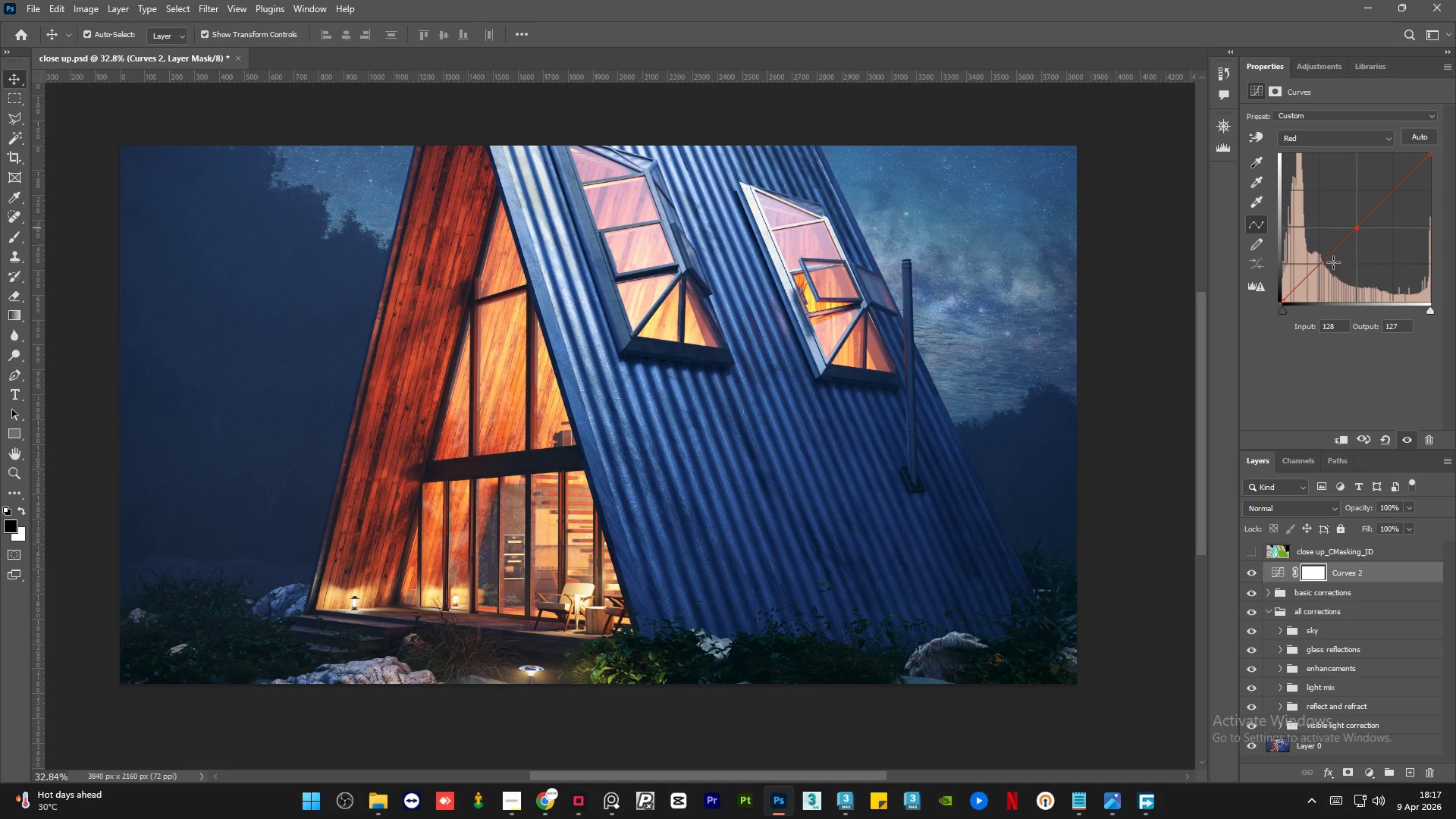 
left_click([1317, 267])
 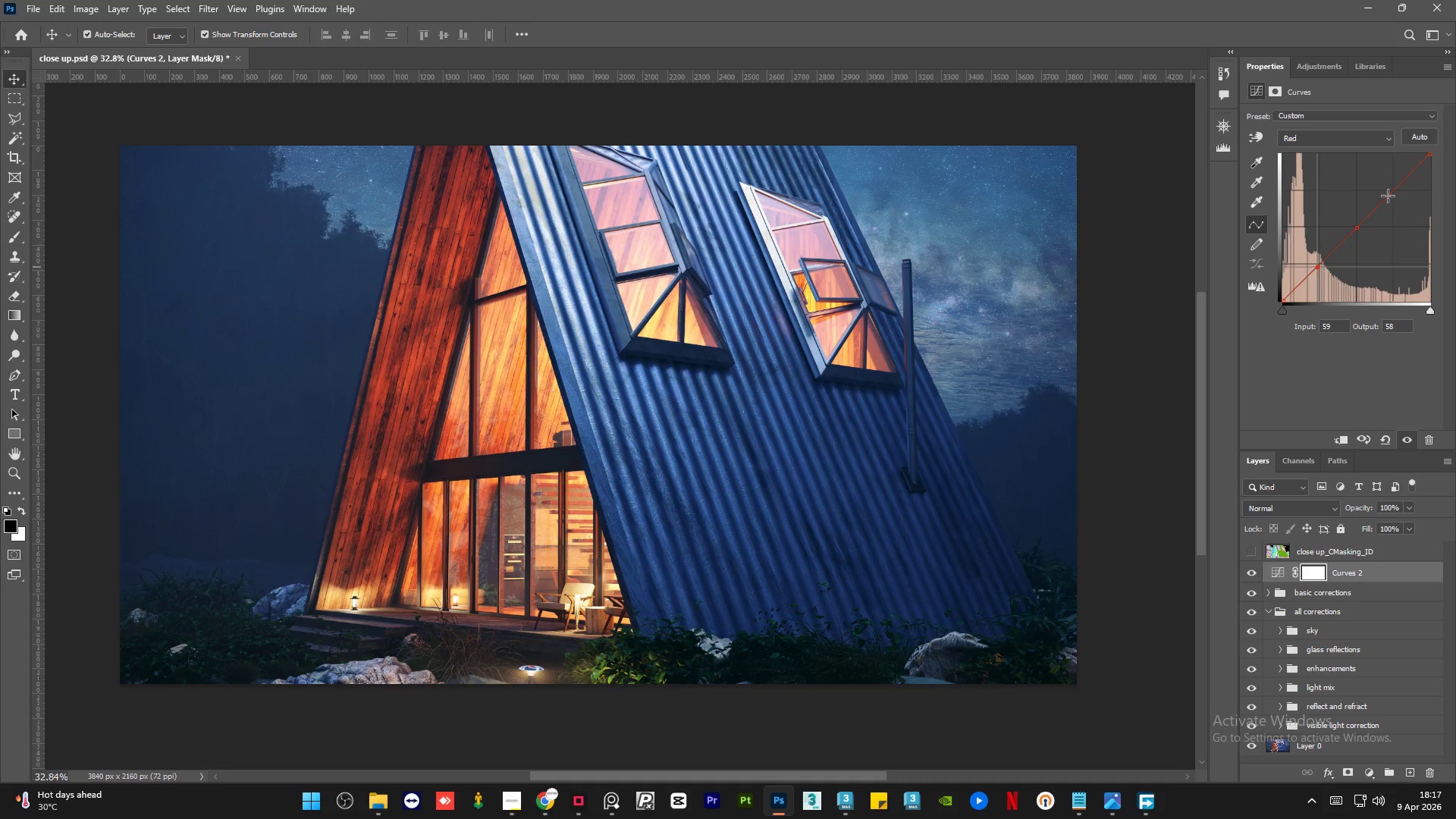 
left_click([1392, 193])
 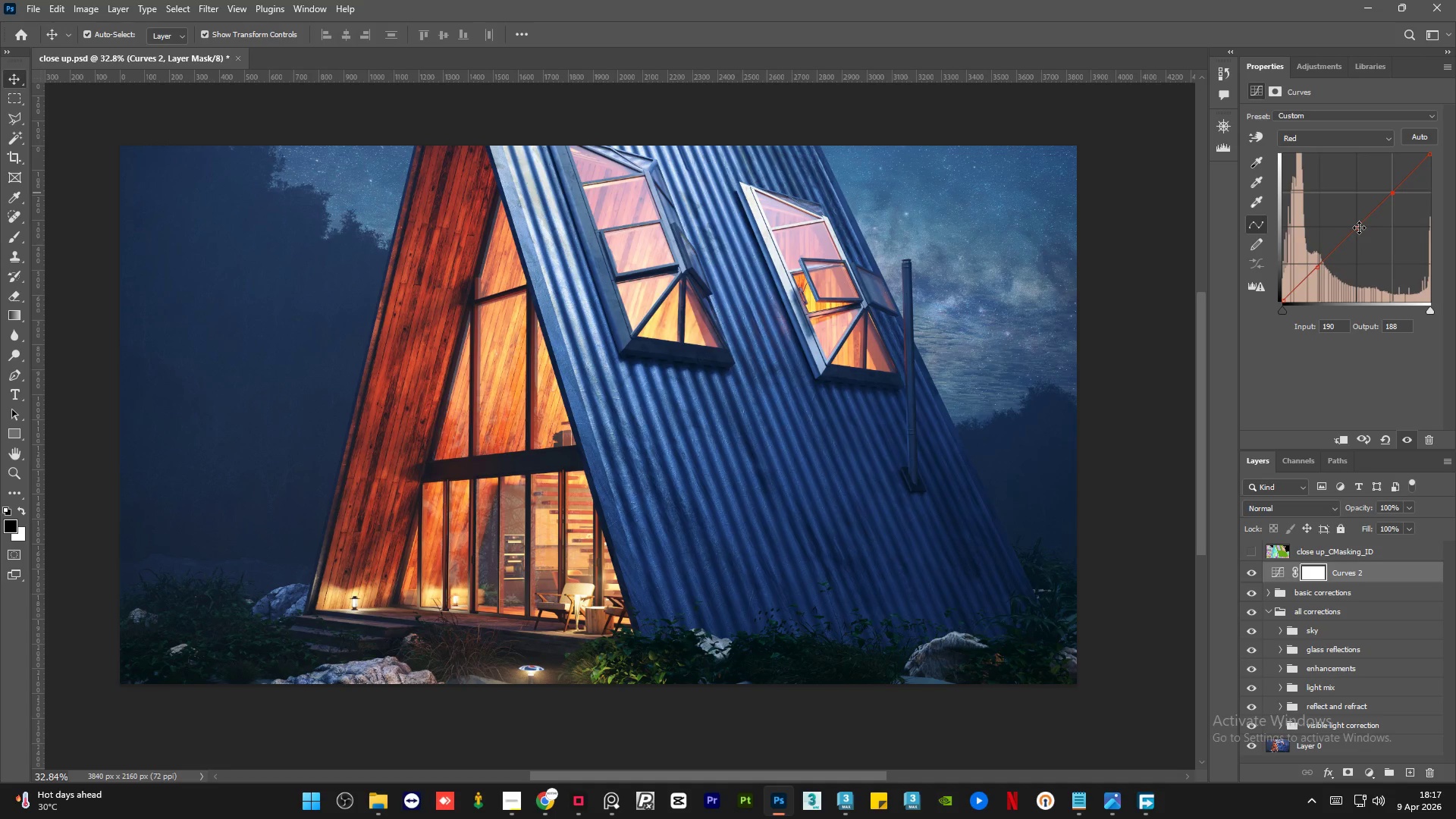 
left_click_drag(start_coordinate=[1359, 228], to_coordinate=[1352, 225])
 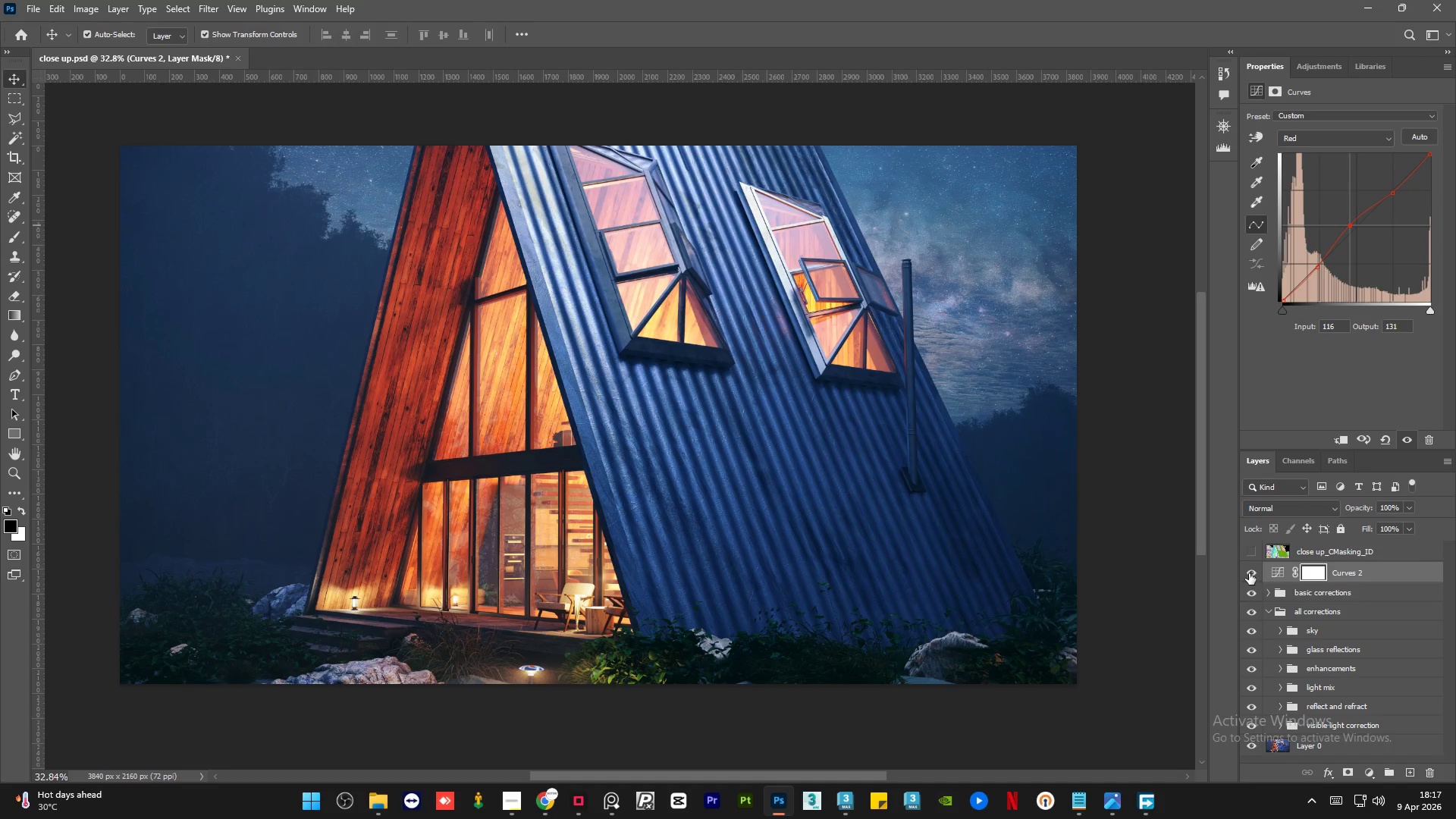 
double_click([1249, 573])
 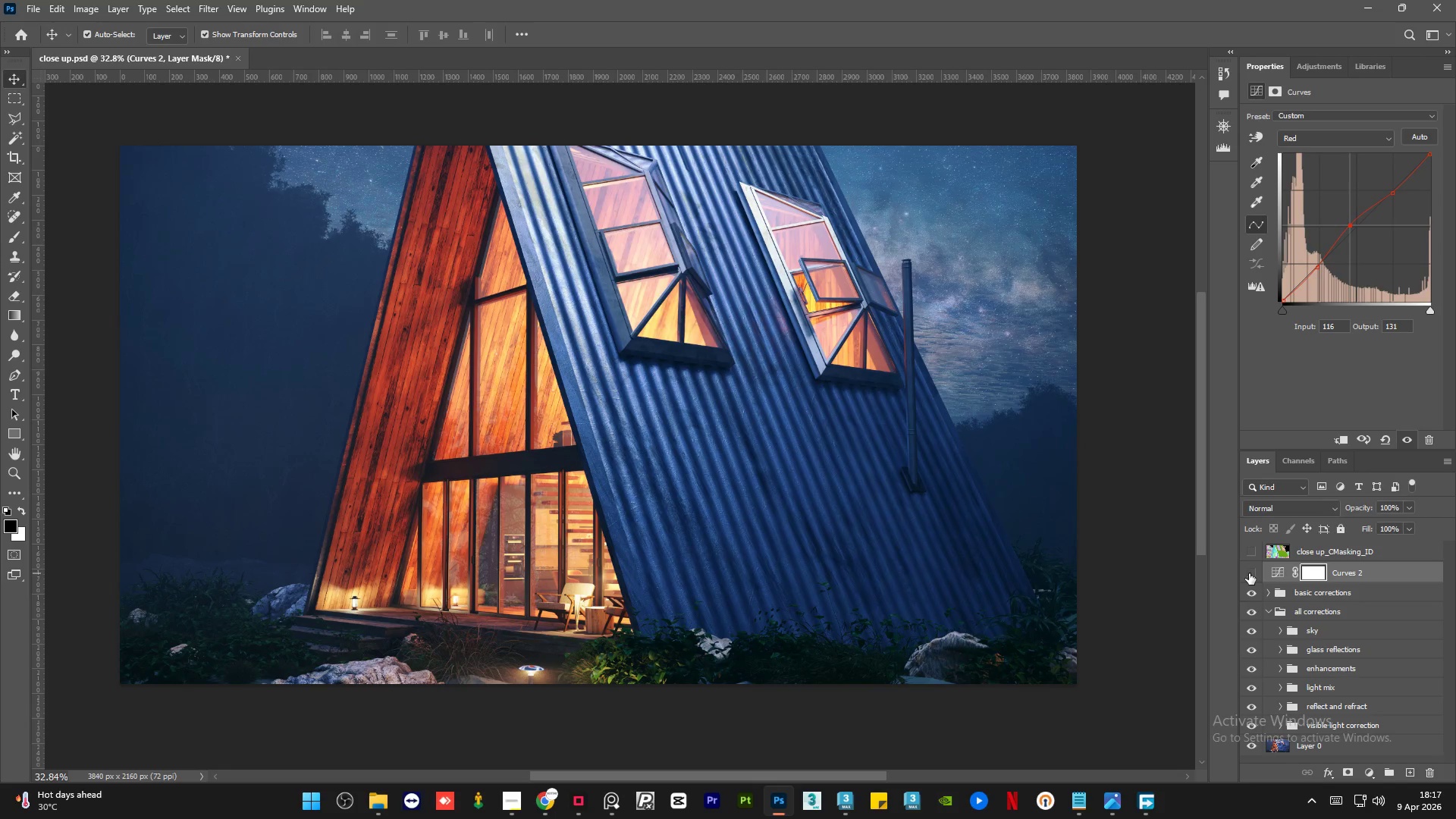 
double_click([1249, 573])
 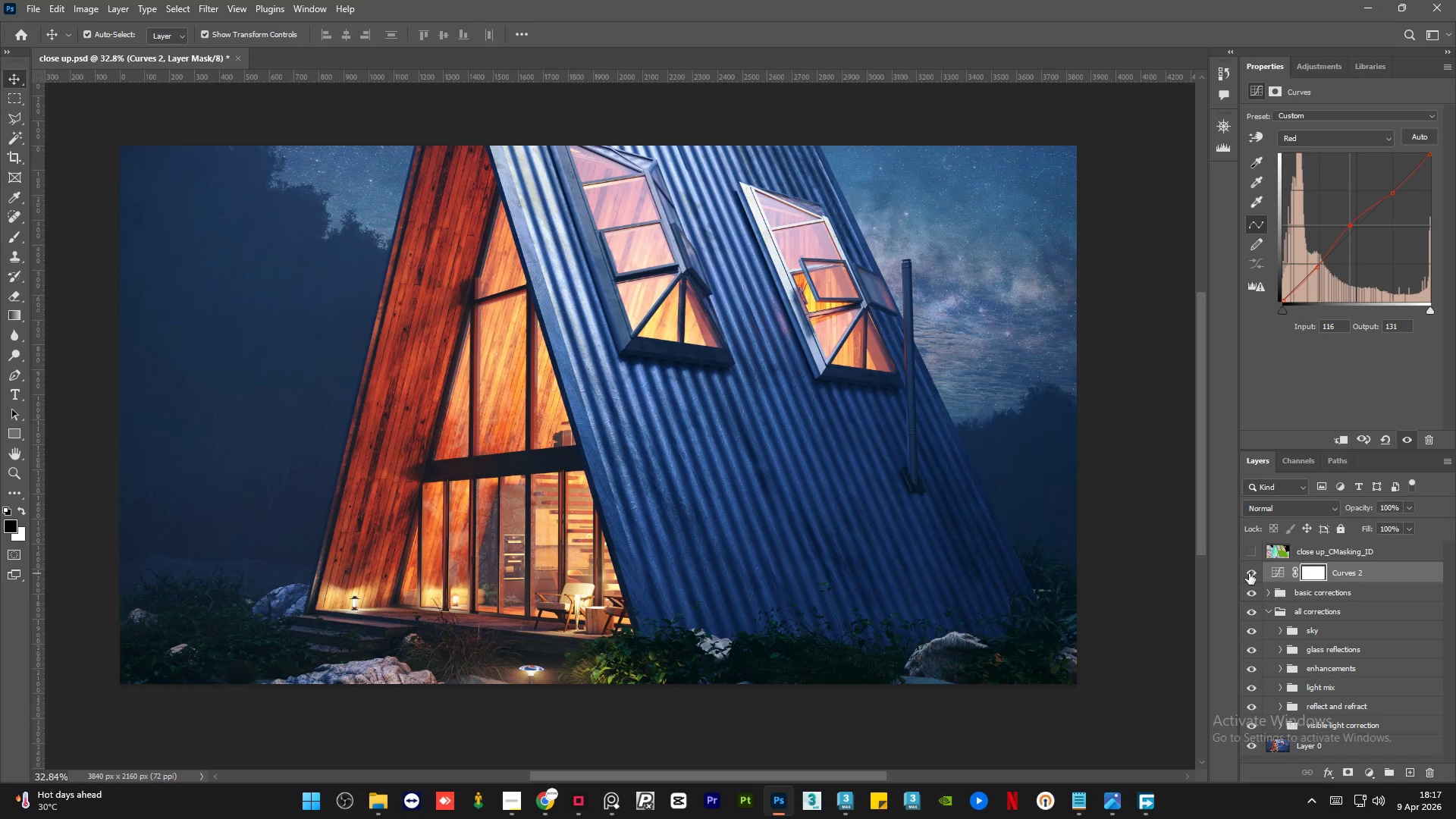 
left_click([1249, 573])
 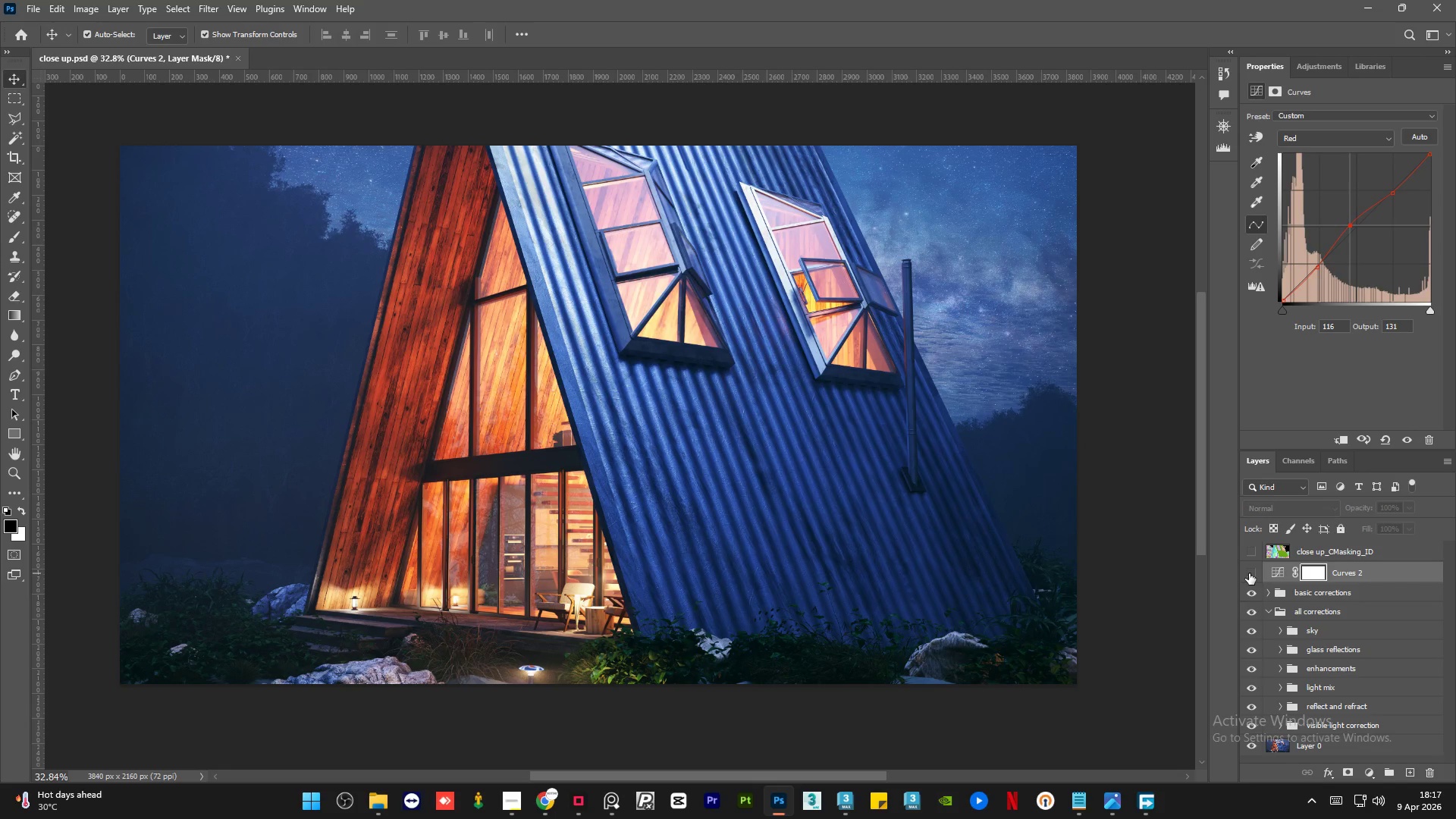 
left_click([1249, 573])
 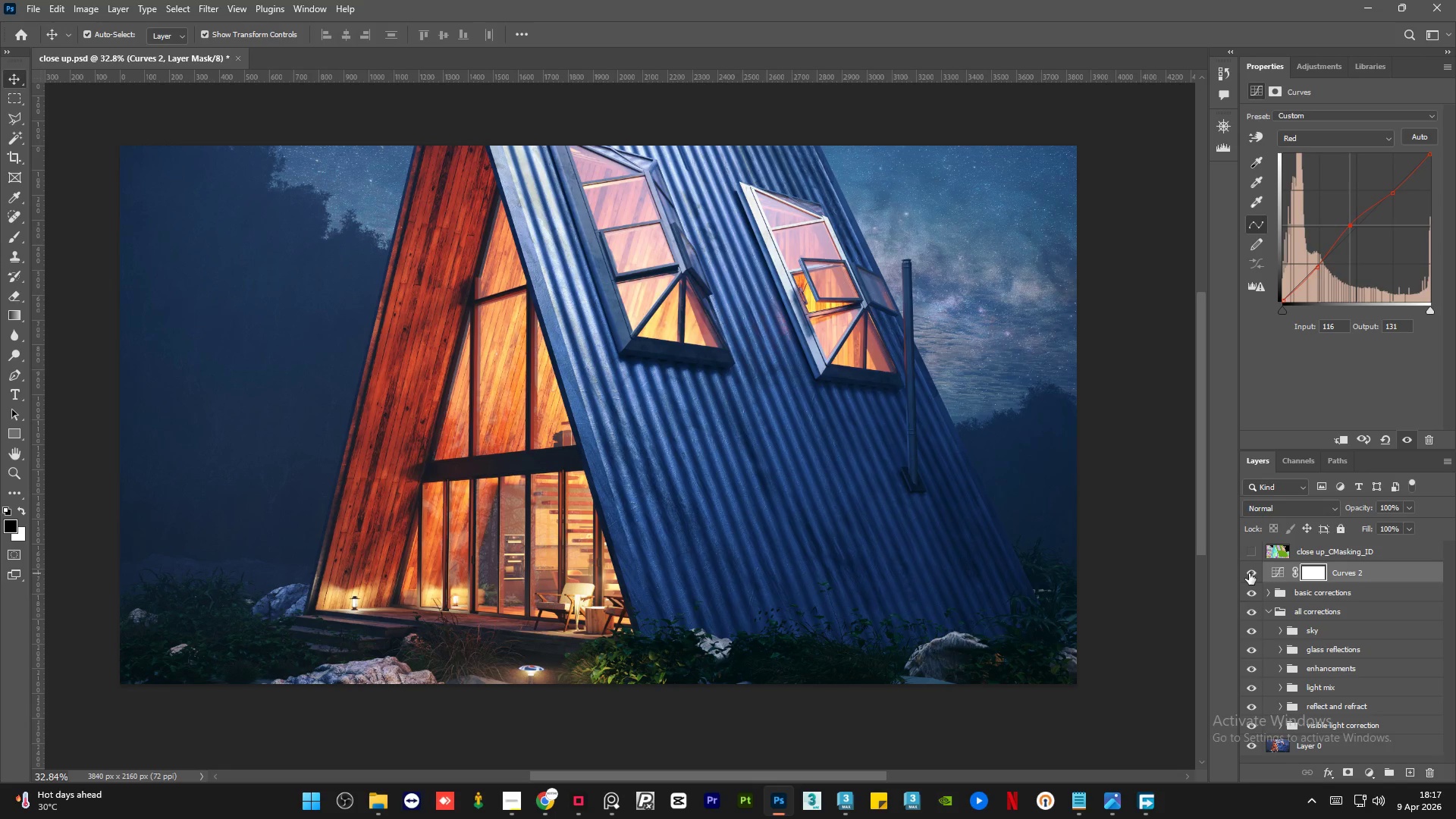 
left_click([1249, 573])
 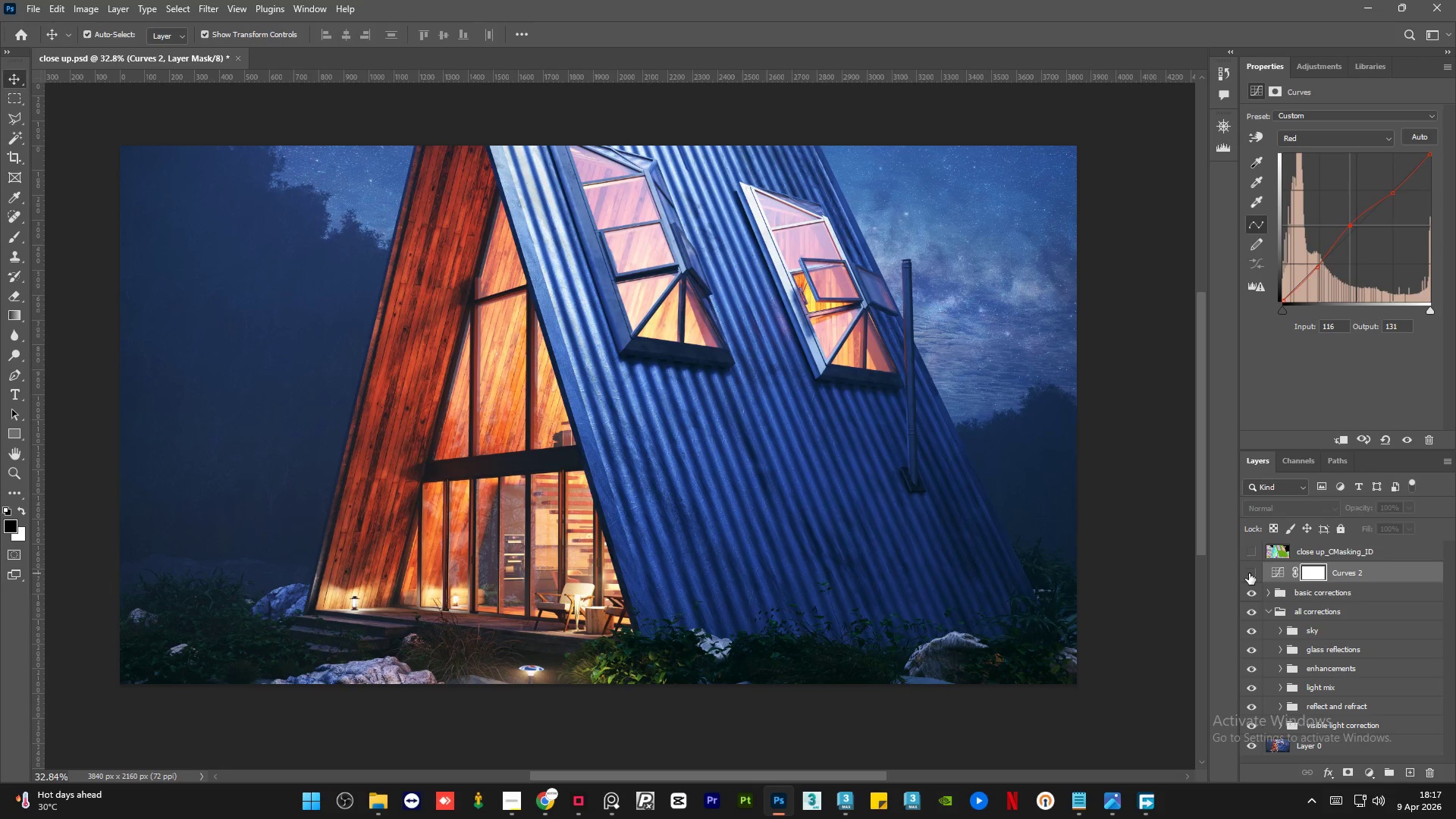 
left_click([1249, 573])
 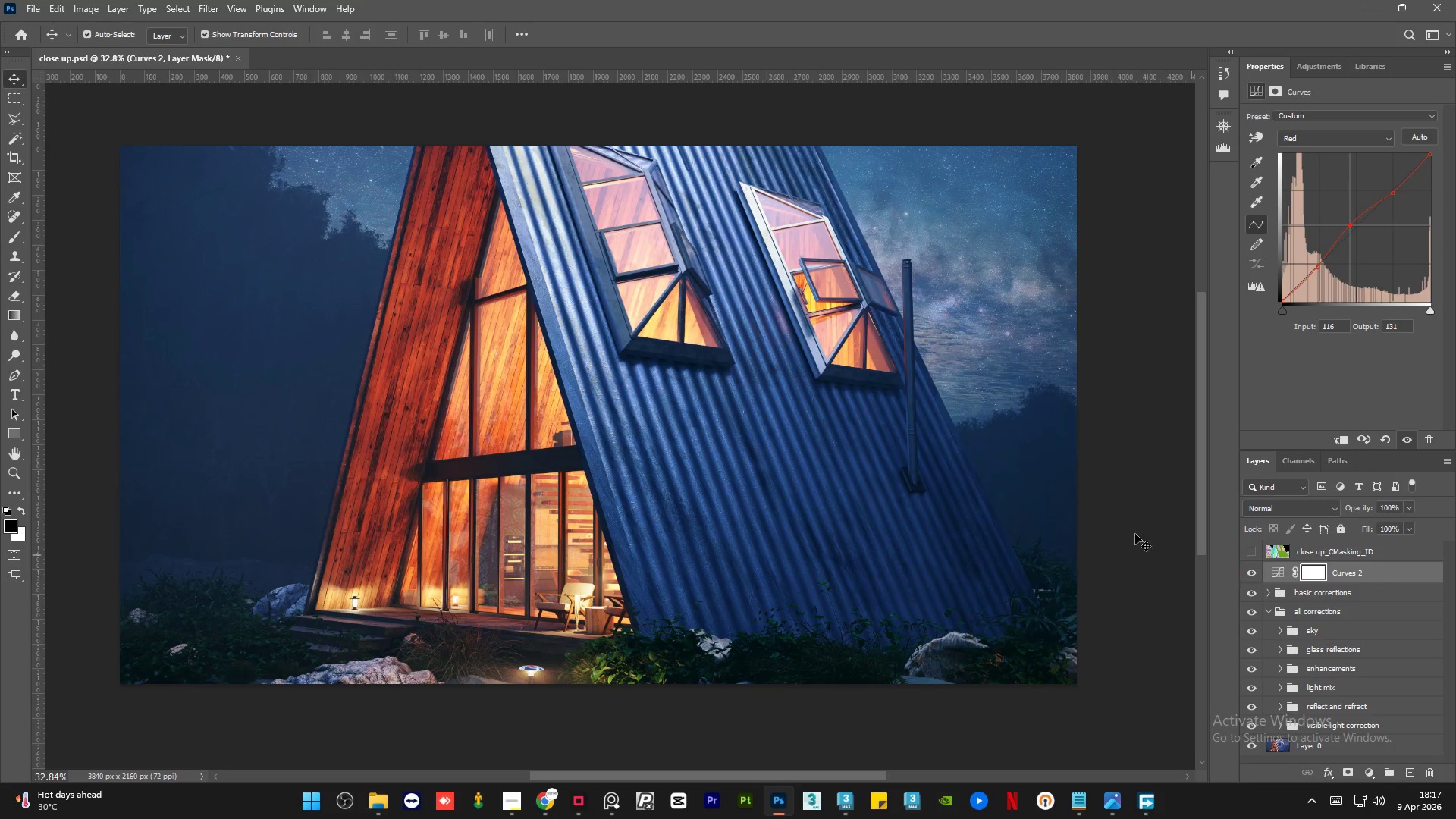 
hold_key(key=AltLeft, duration=1.5)
 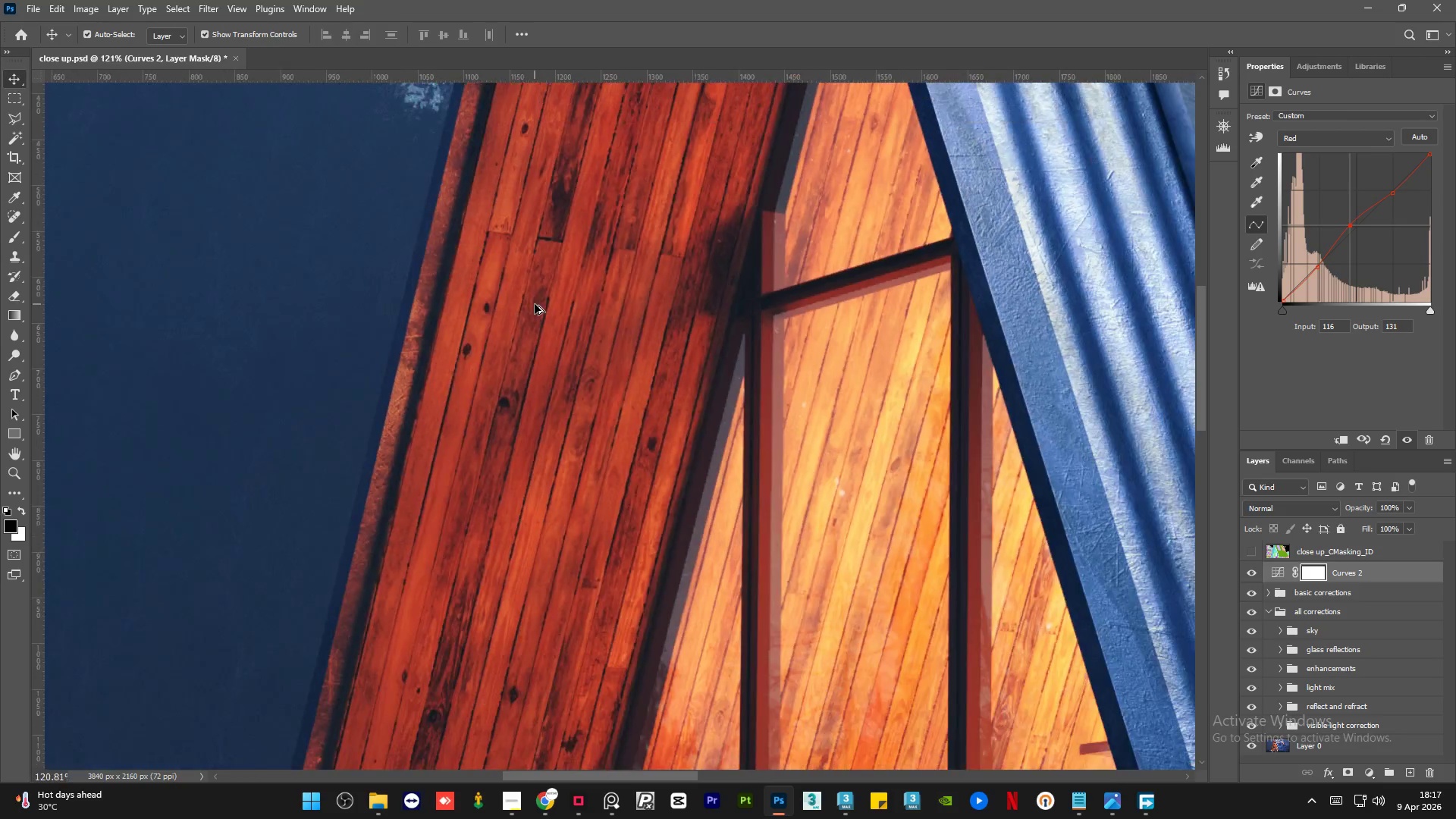 
hold_key(key=AltLeft, duration=1.5)
 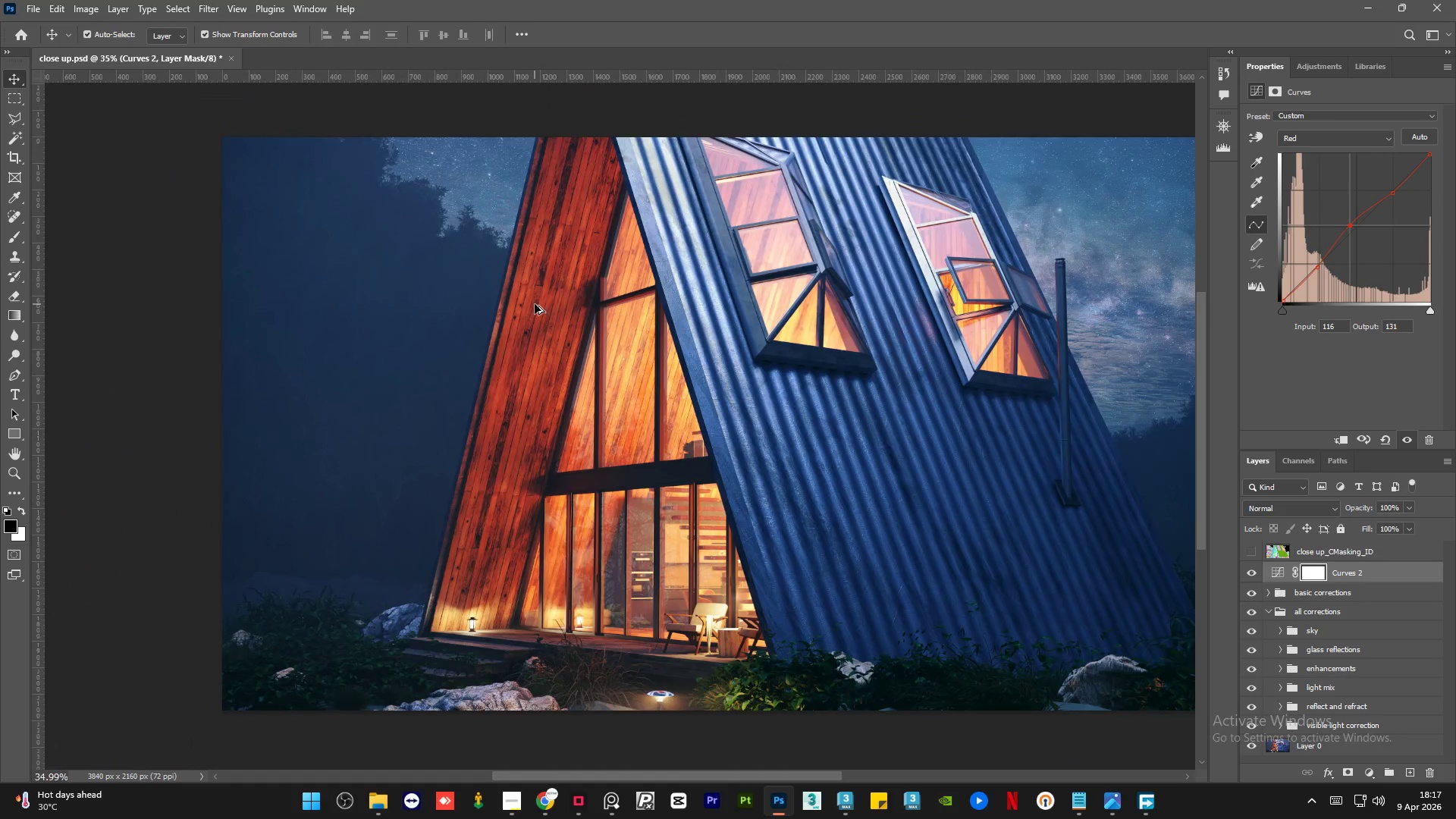 
scroll: coordinate [407, 315], scroll_direction: up, amount: 22.0
 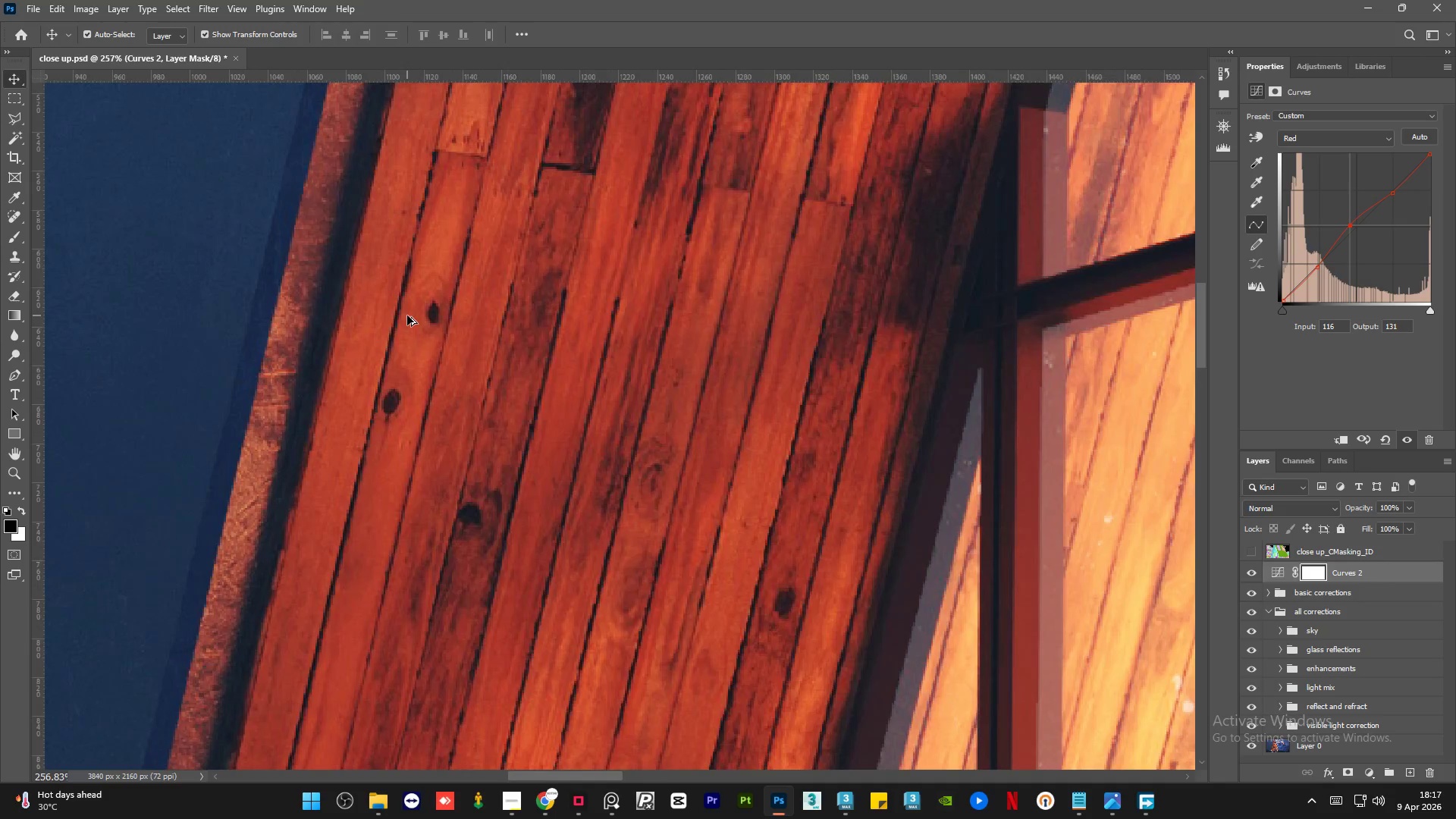 
hold_key(key=AltLeft, duration=1.28)
scroll: coordinate [535, 304], scroll_direction: down, amount: 22.0
 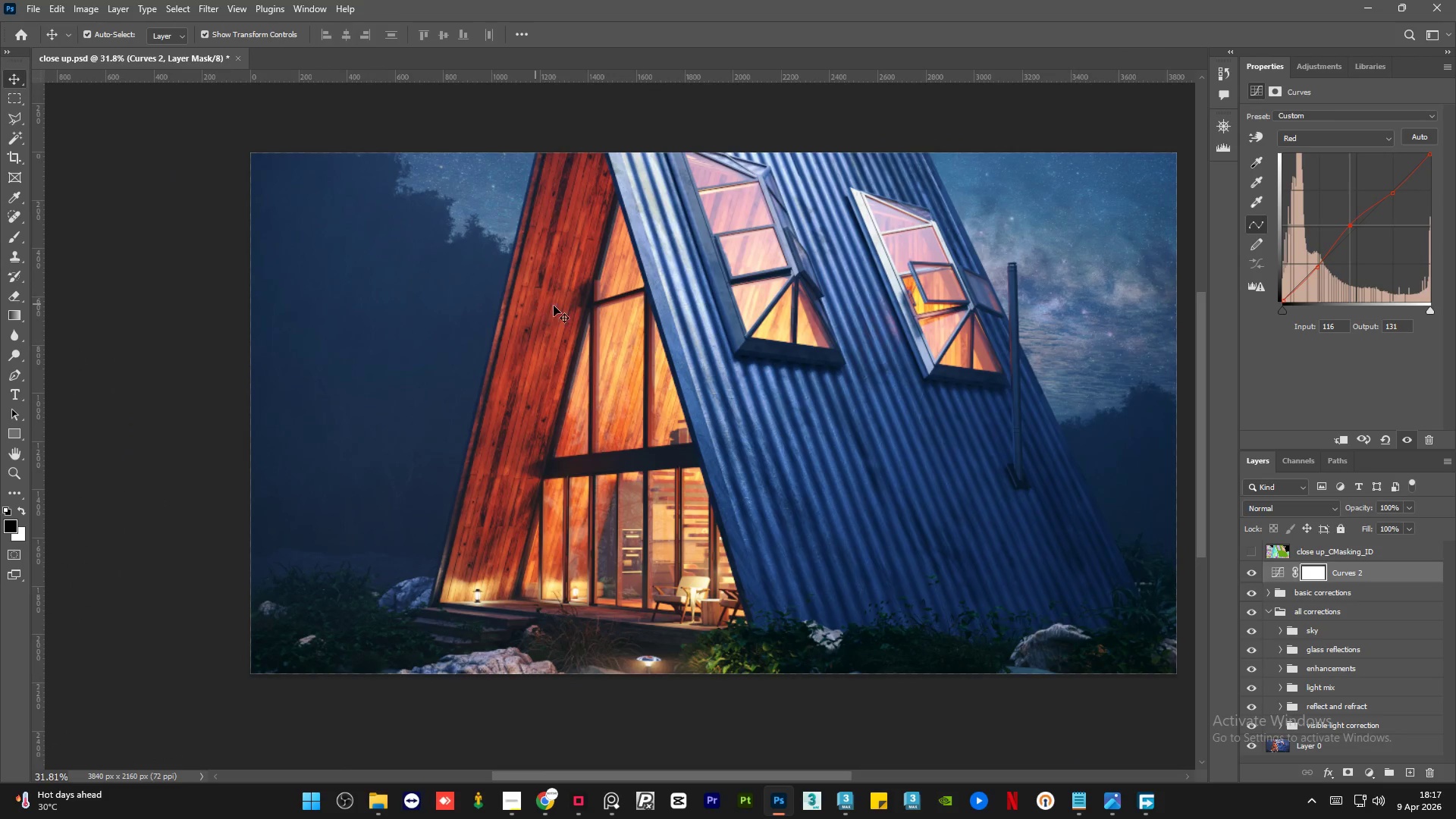 
hold_key(key=AltLeft, duration=1.5)
left_click([1257, 745])
 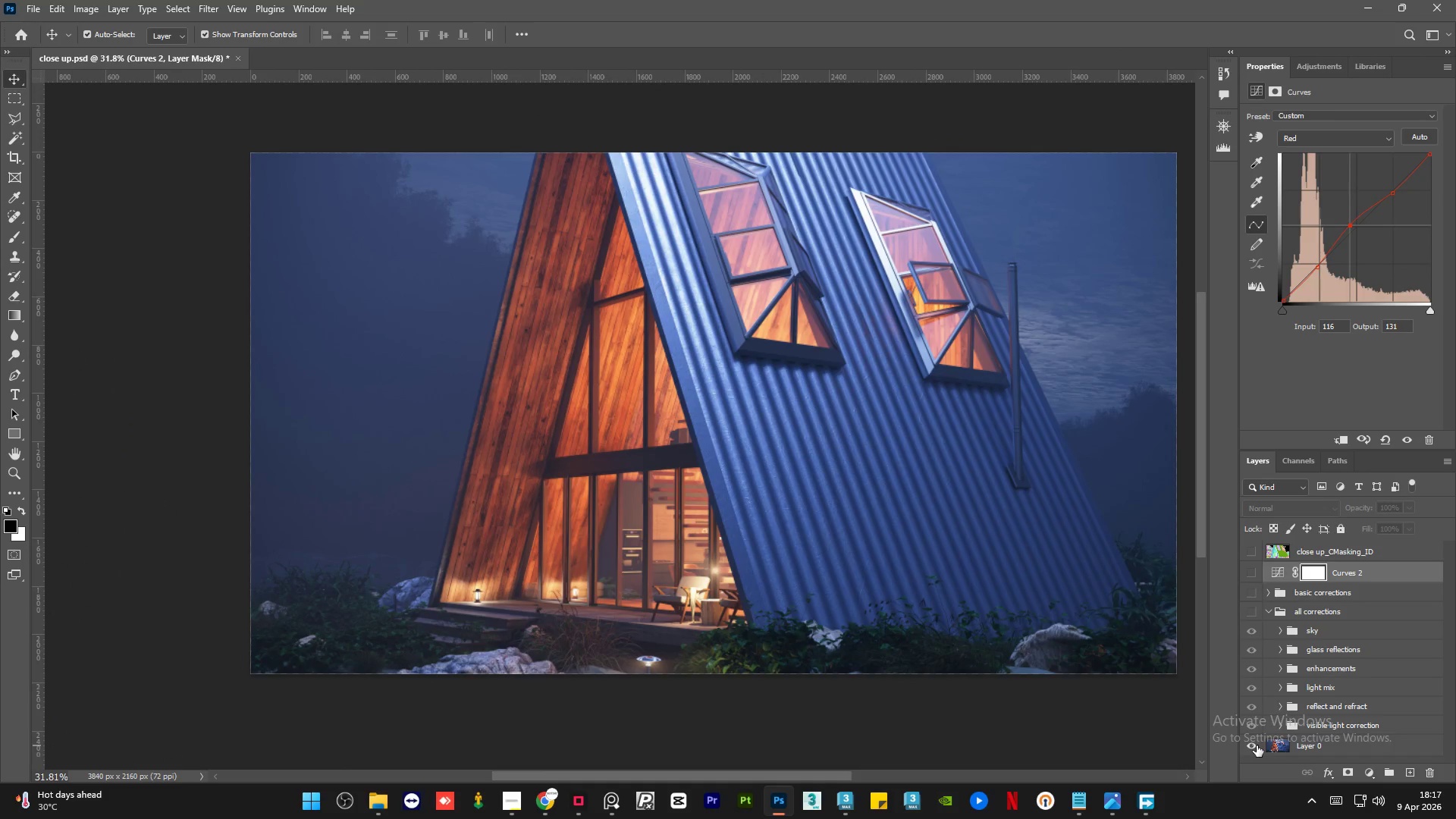 
left_click([1257, 745])
 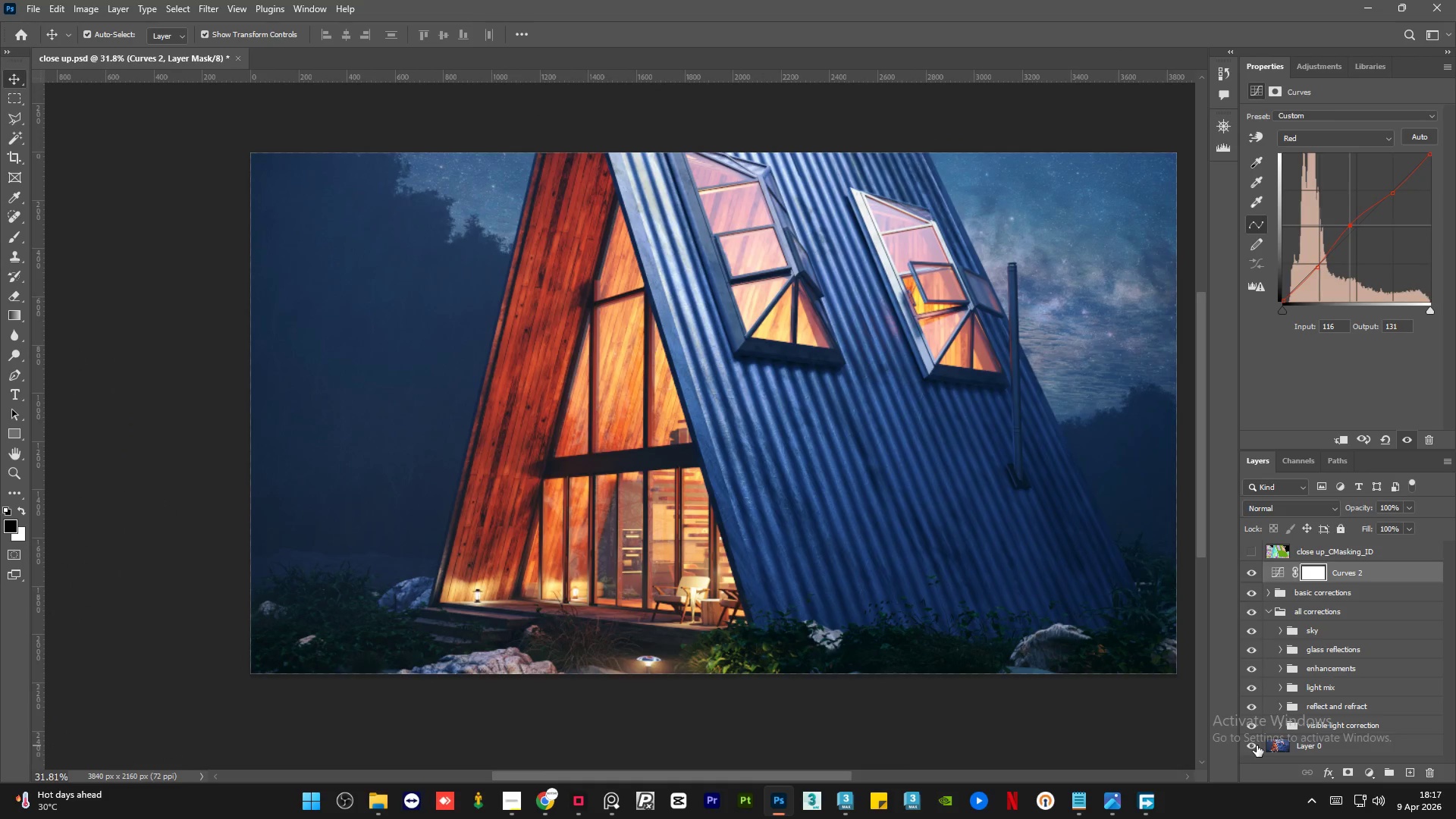 
hold_key(key=AltLeft, duration=1.22)
left_click([1257, 745])
 